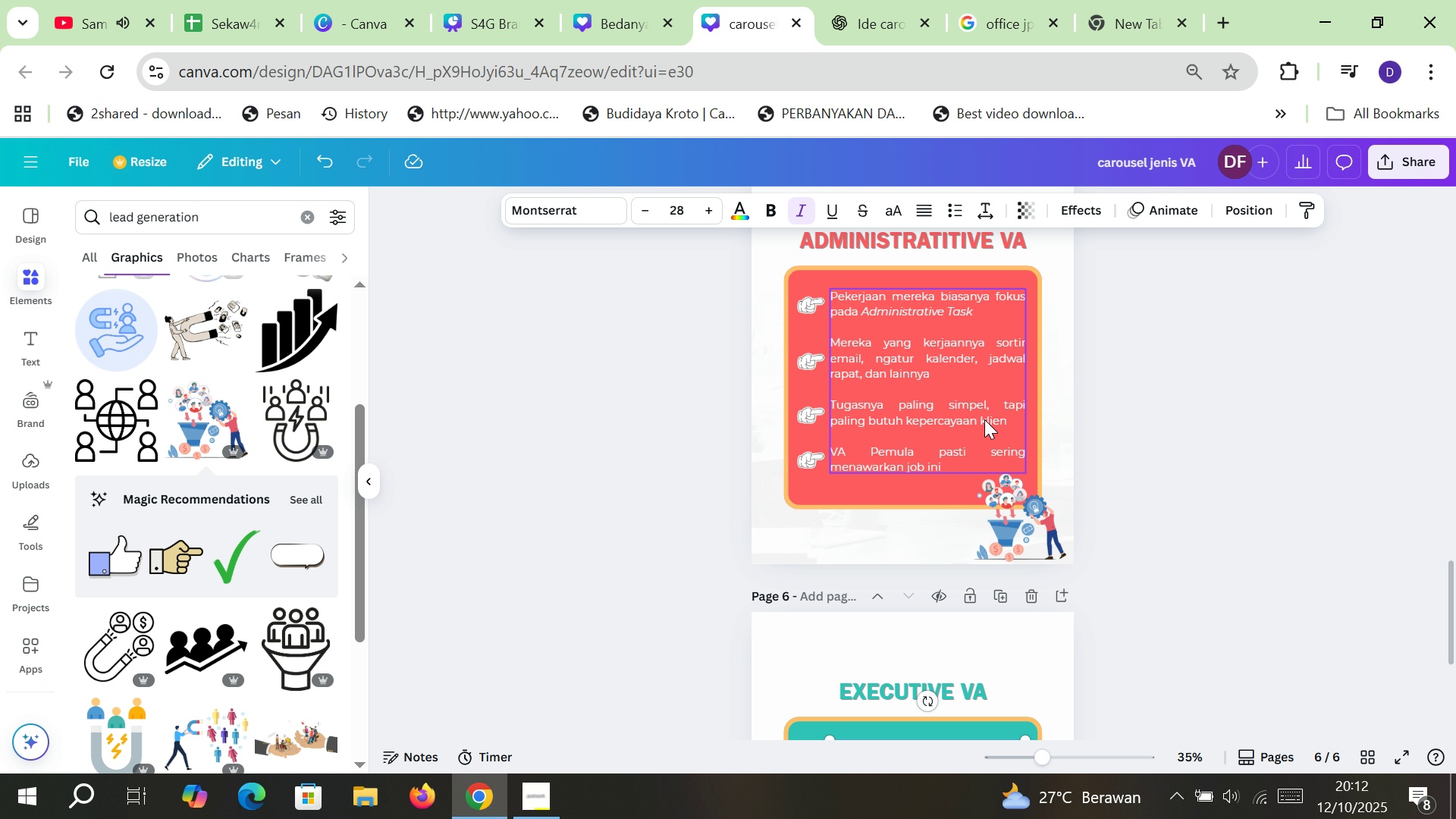 
double_click([984, 419])
 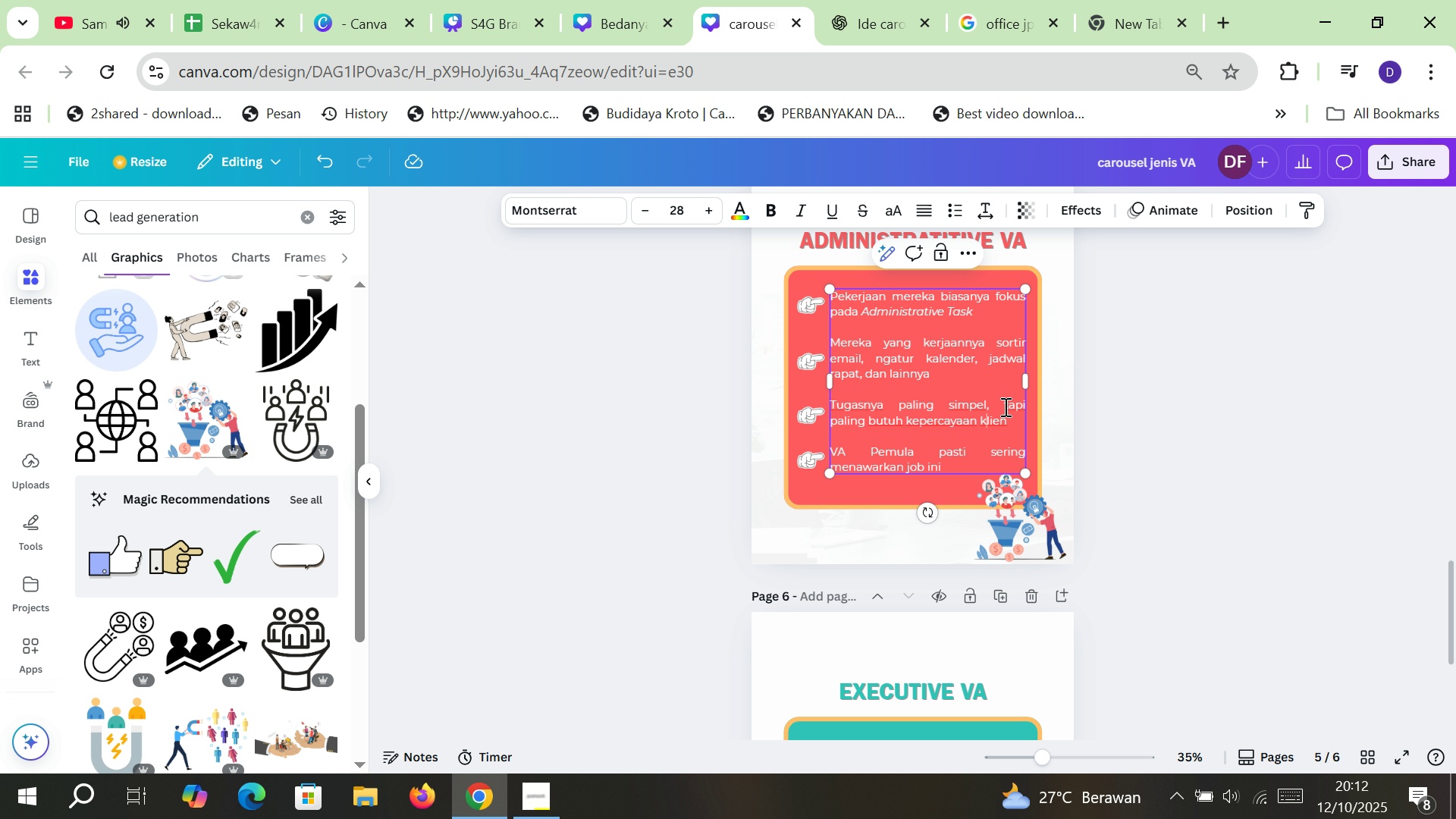 
left_click_drag(start_coordinate=[1004, 406], to_coordinate=[1008, 420])
 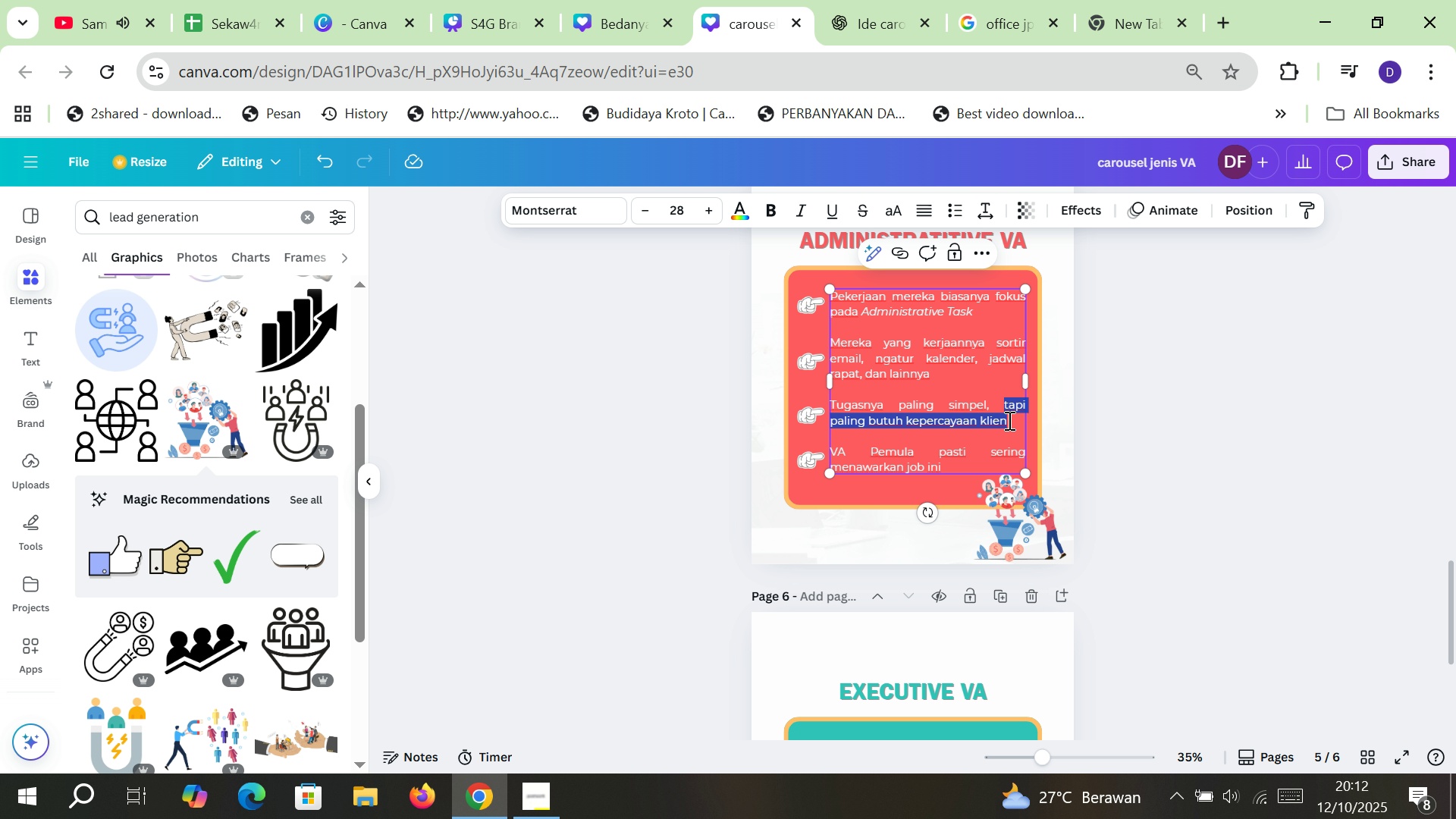 
type(seu)
key(Backspace)
type(mua orng pasti bisa)
 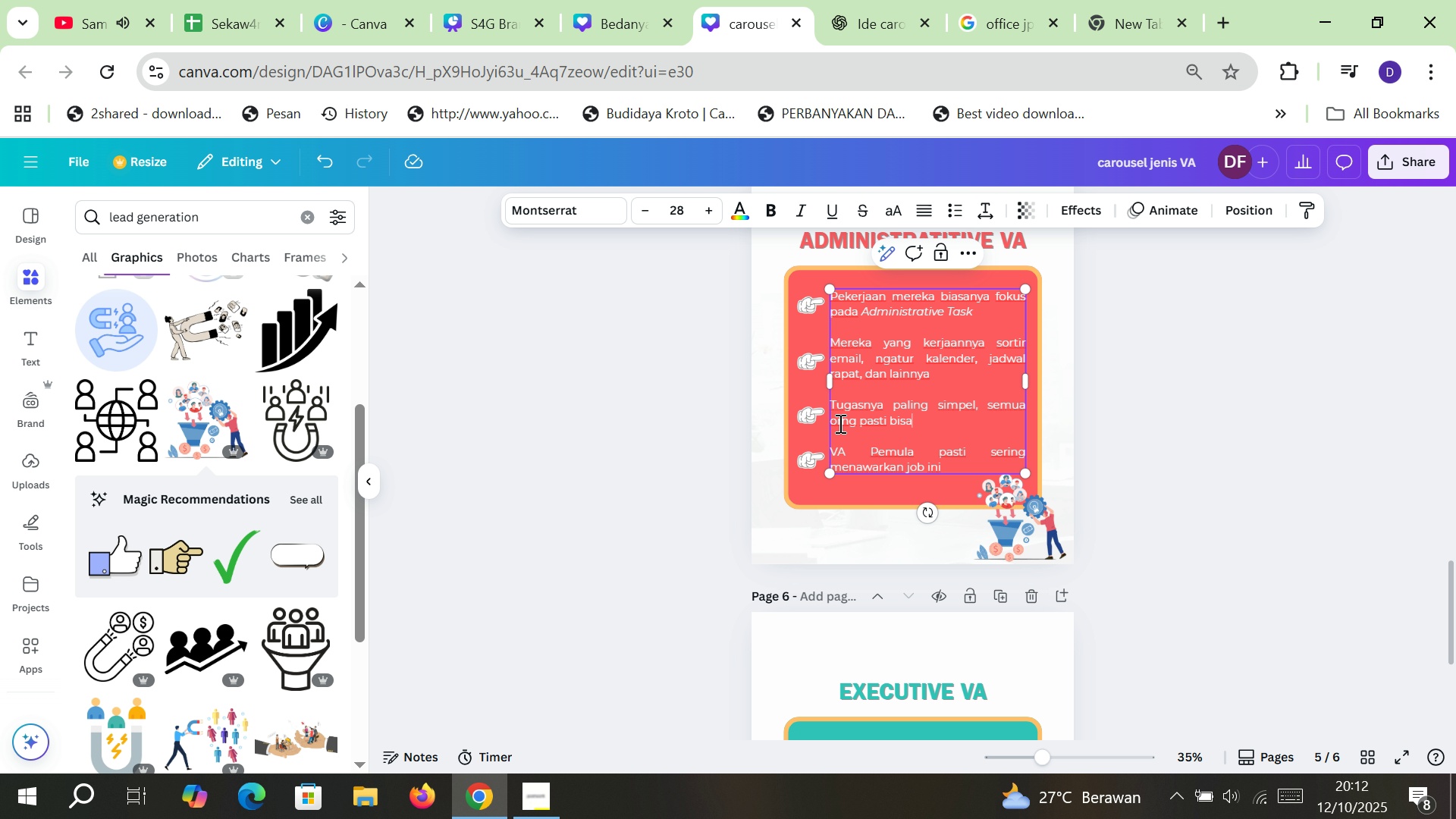 
left_click([843, 420])
 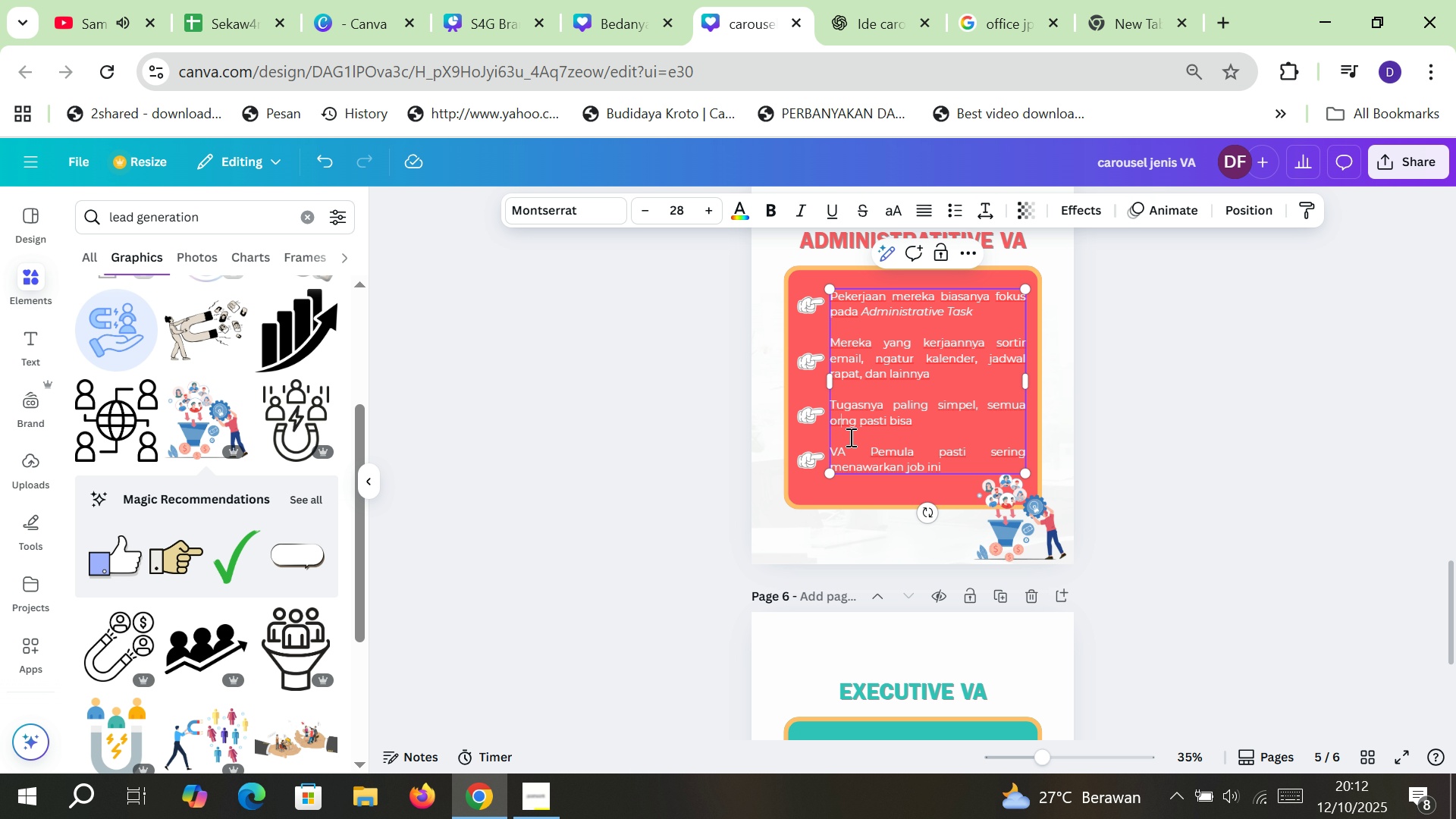 
key(A)
 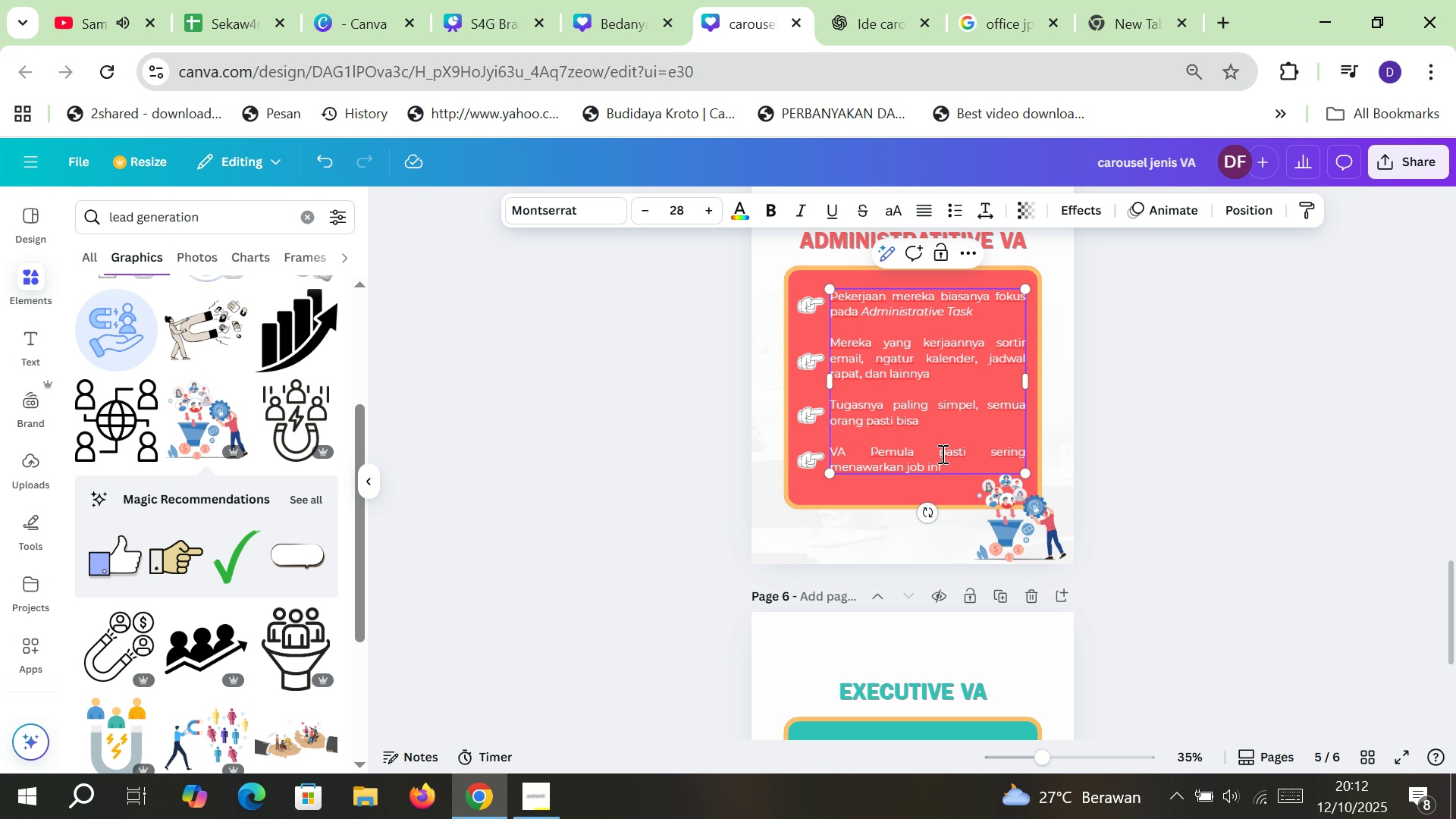 
left_click_drag(start_coordinate=[941, 453], to_coordinate=[942, 461])
 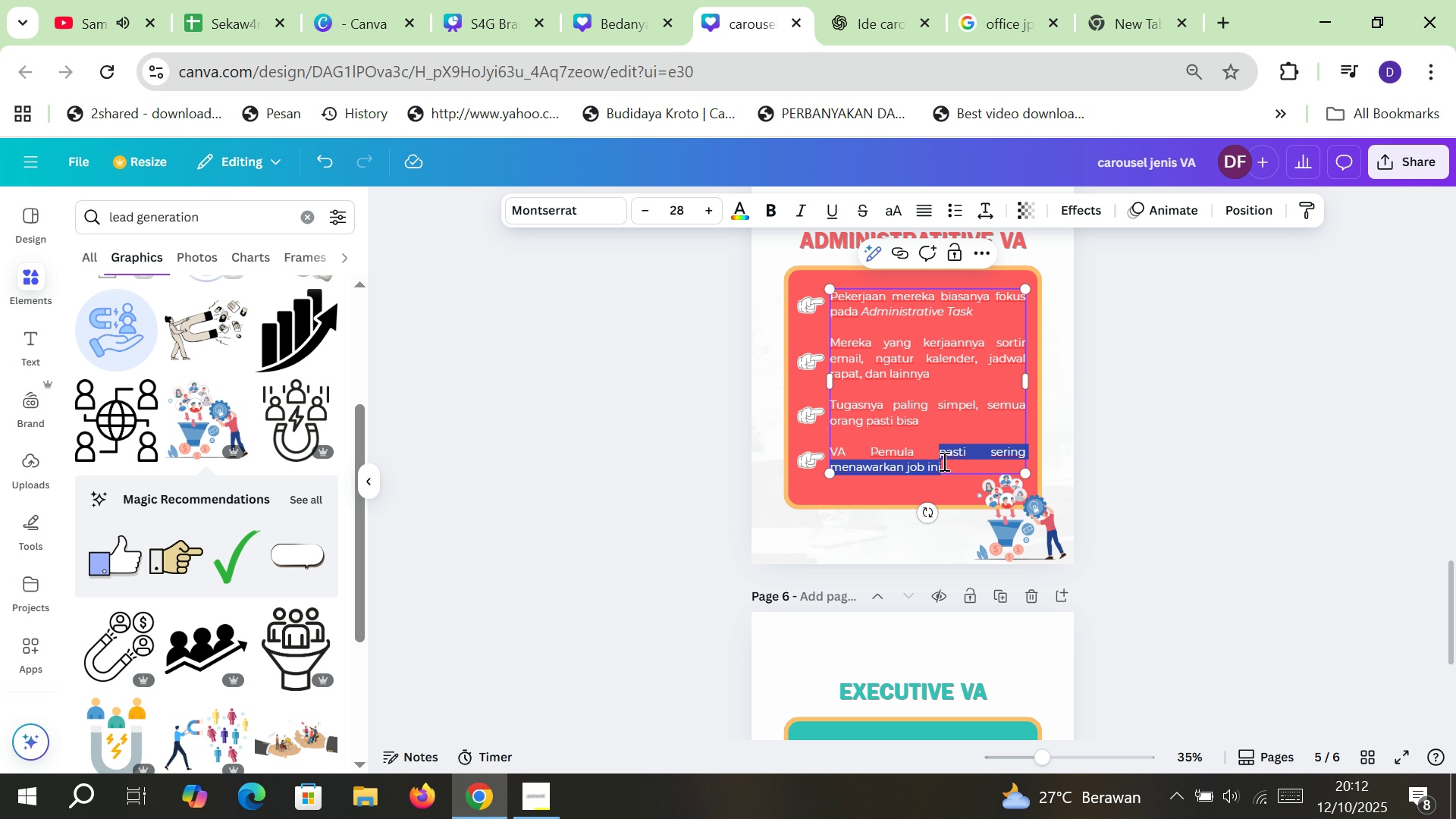 
left_click([943, 461])
 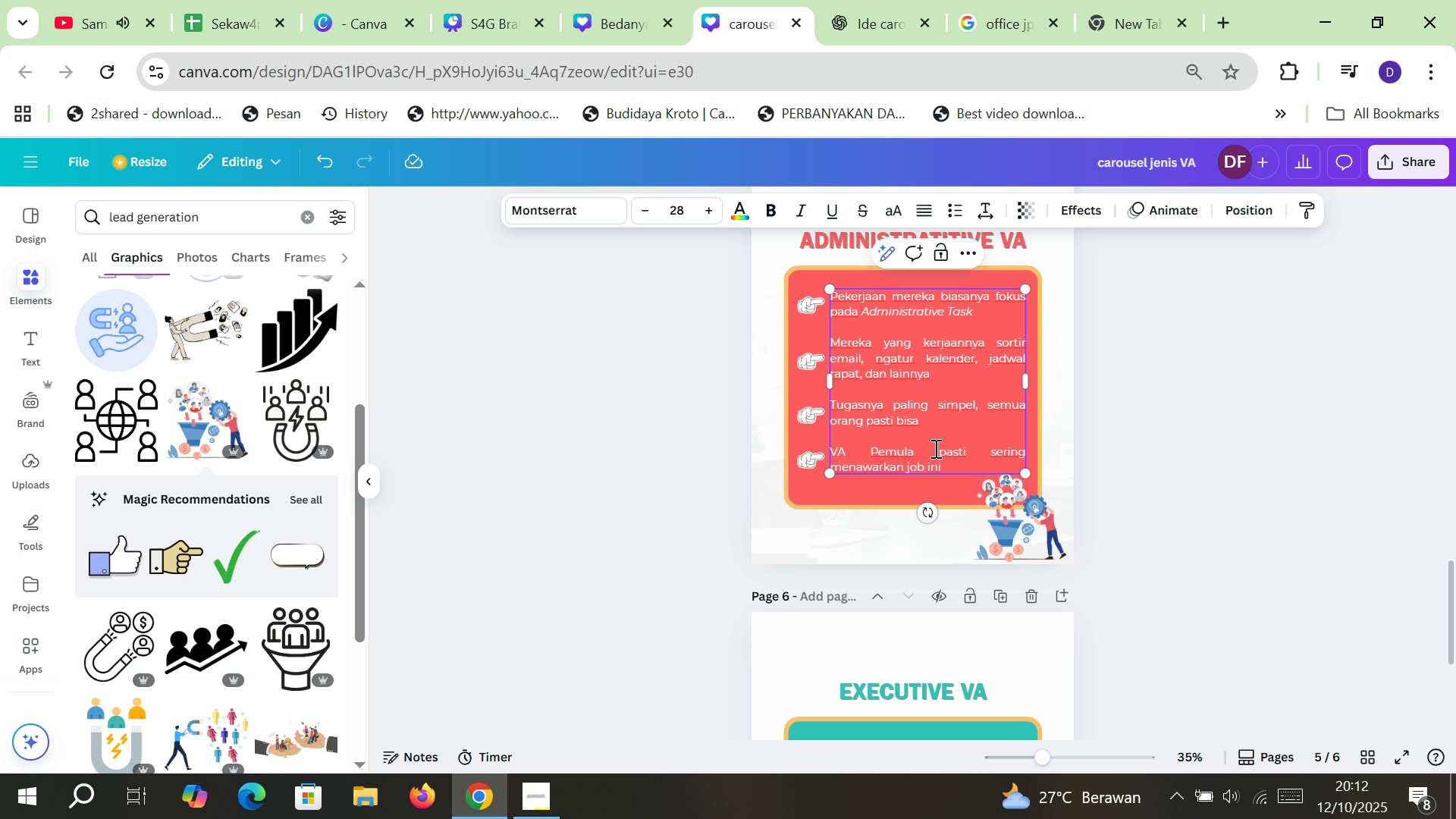 
left_click_drag(start_coordinate=[934, 448], to_coordinate=[943, 463])
 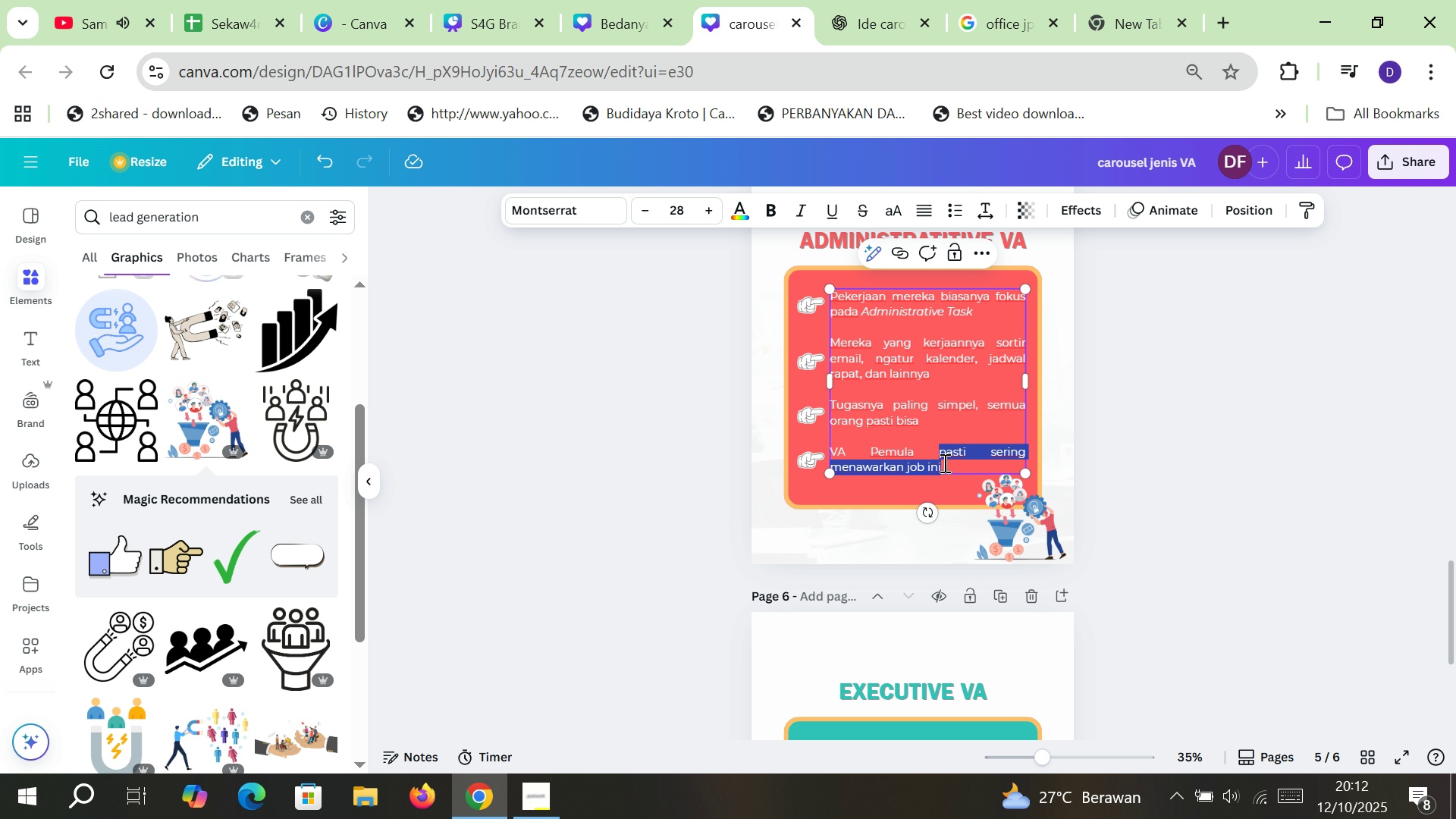 
type(bakal cocok mengerjakan ini)
 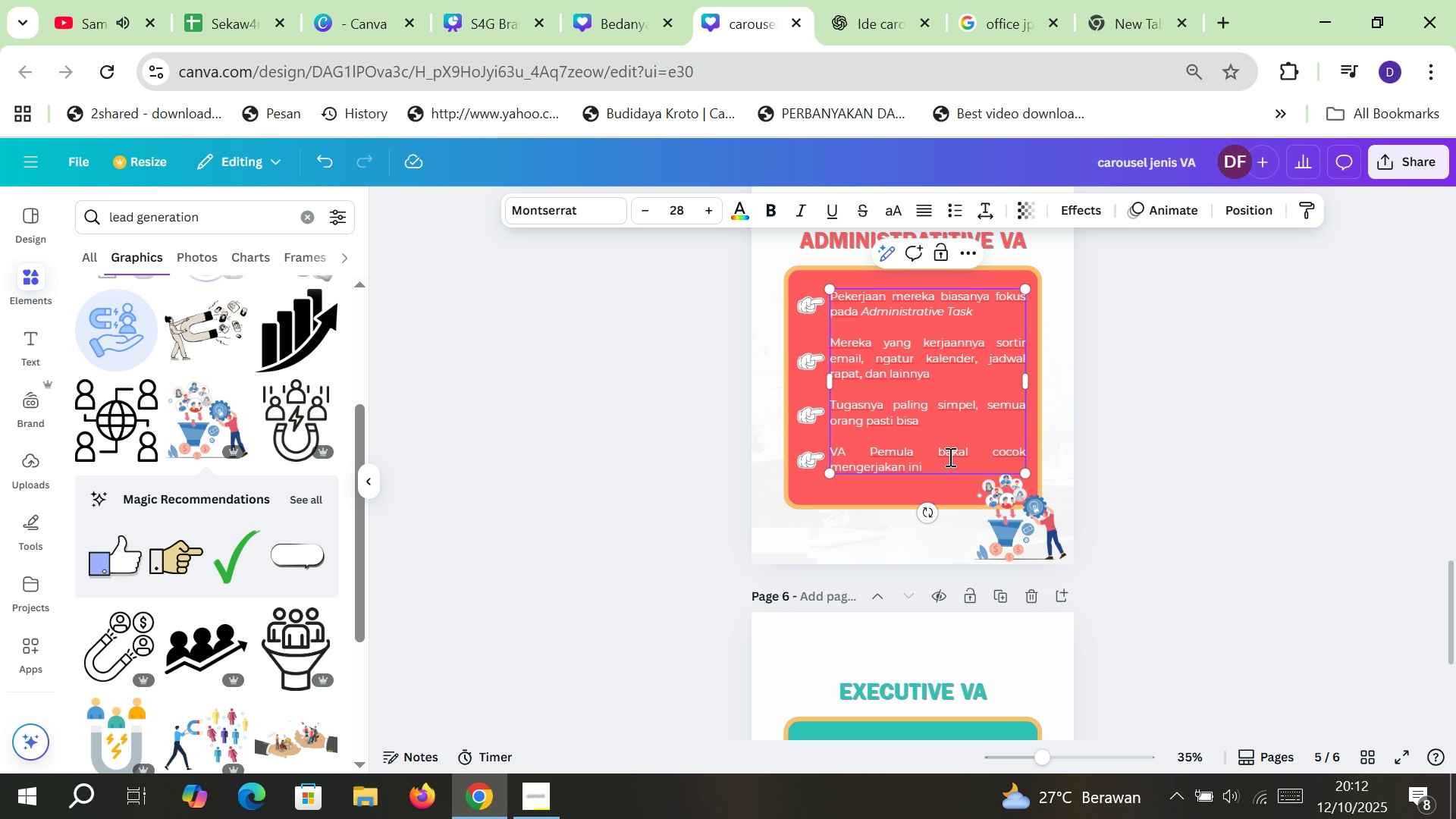 
scroll: coordinate [949, 457], scroll_direction: down, amount: 3.0
 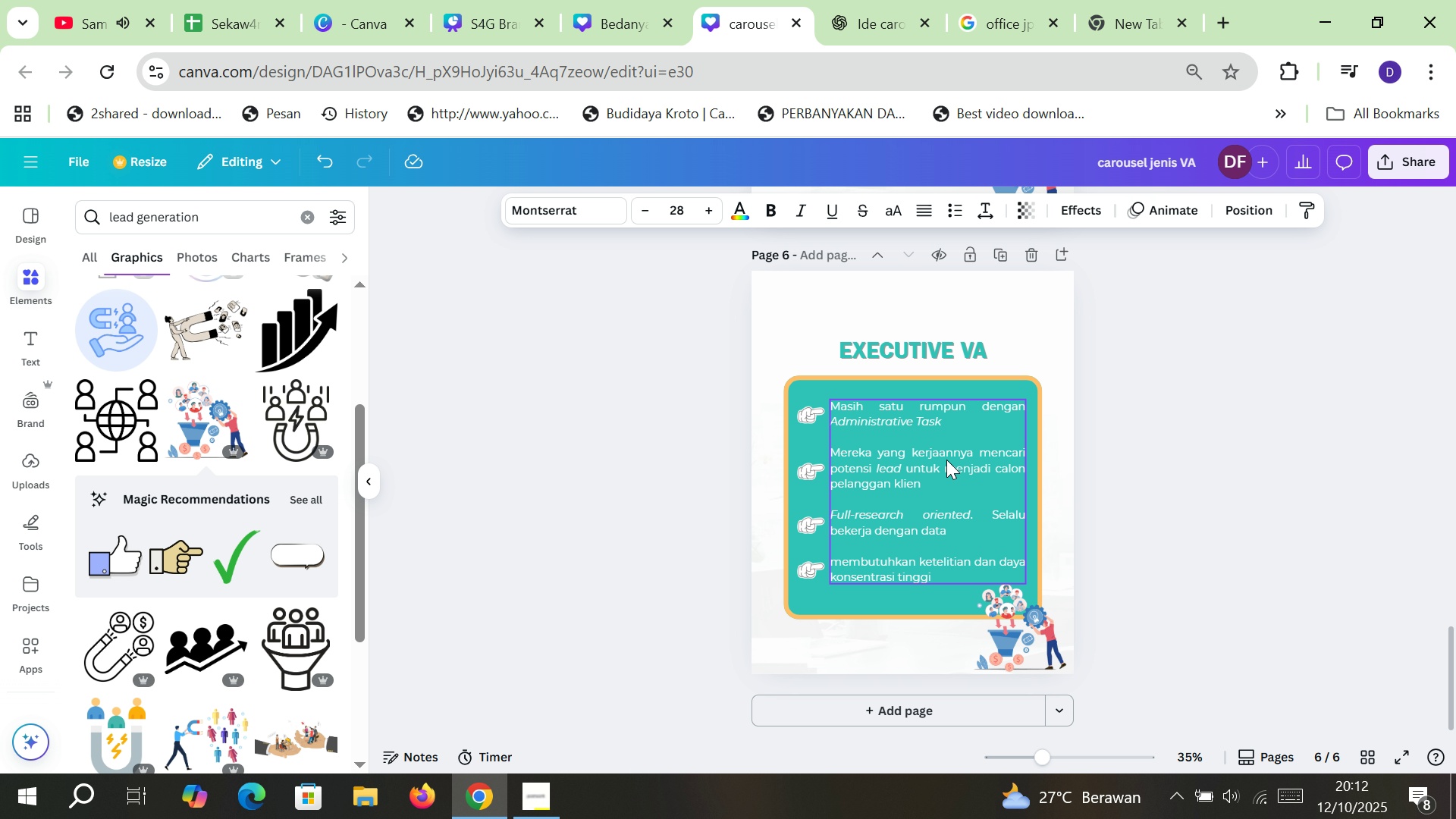 
double_click([946, 460])
 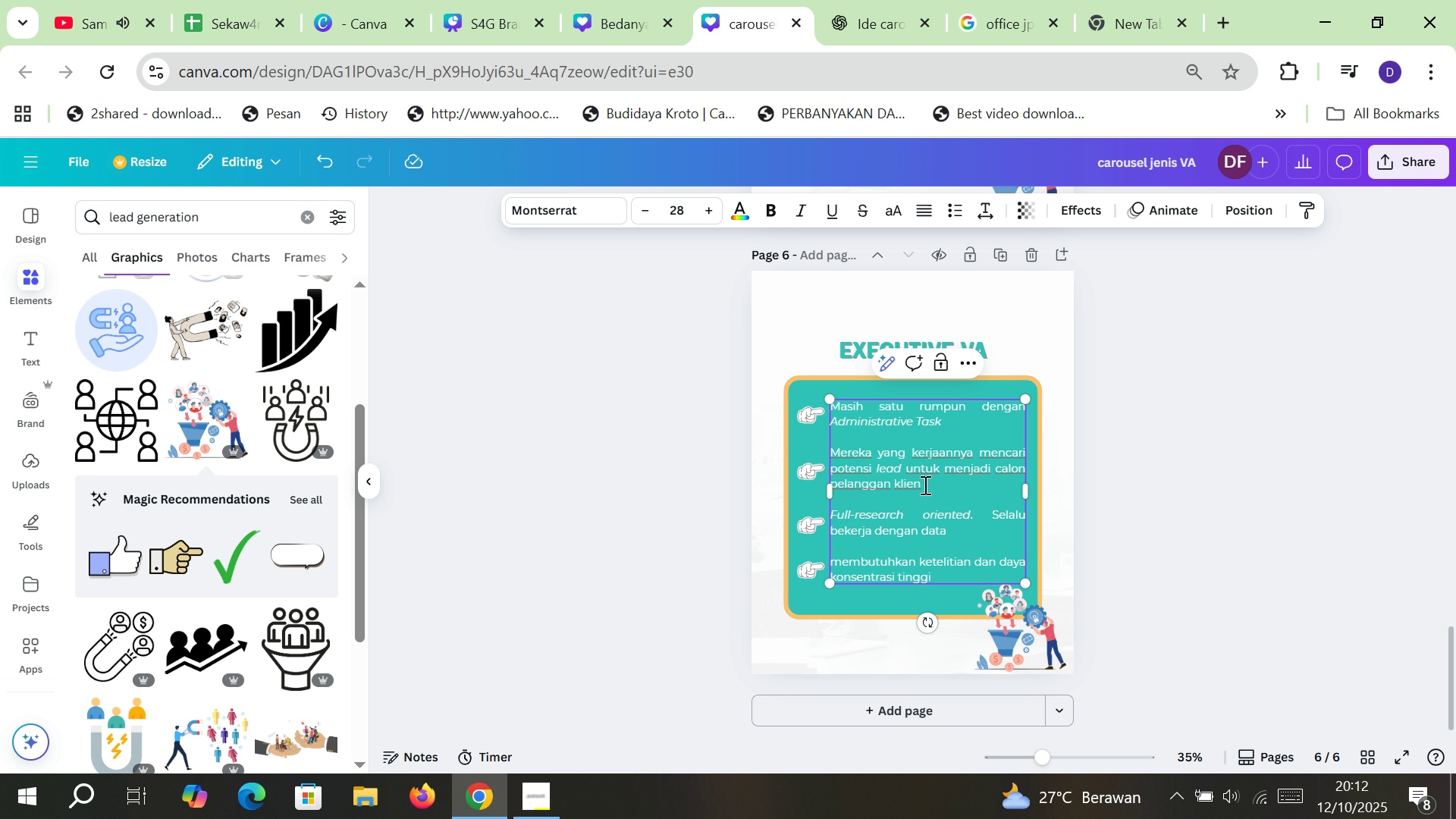 
left_click_drag(start_coordinate=[928, 486], to_coordinate=[978, 457])
 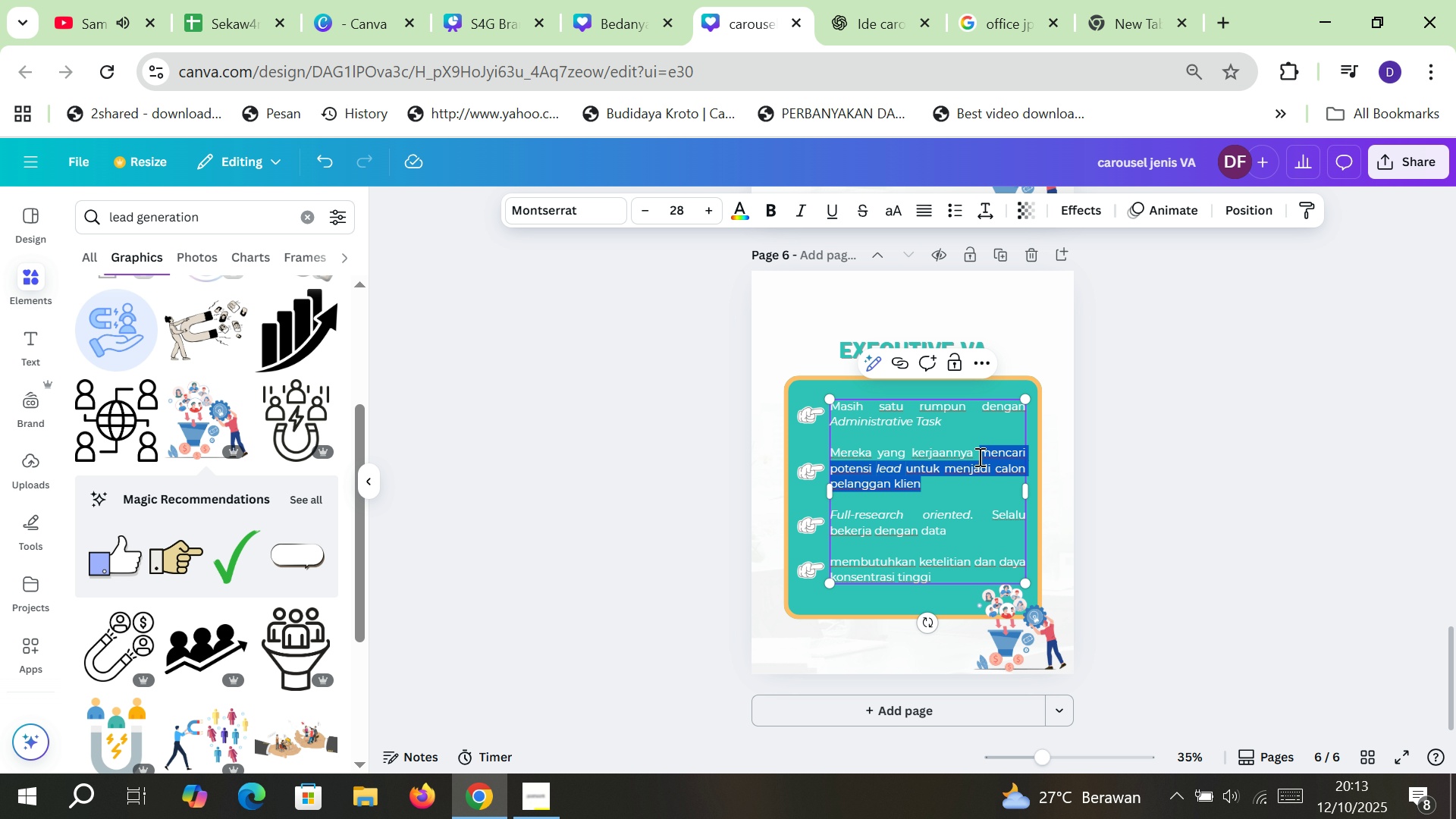 
wait(5.35)
 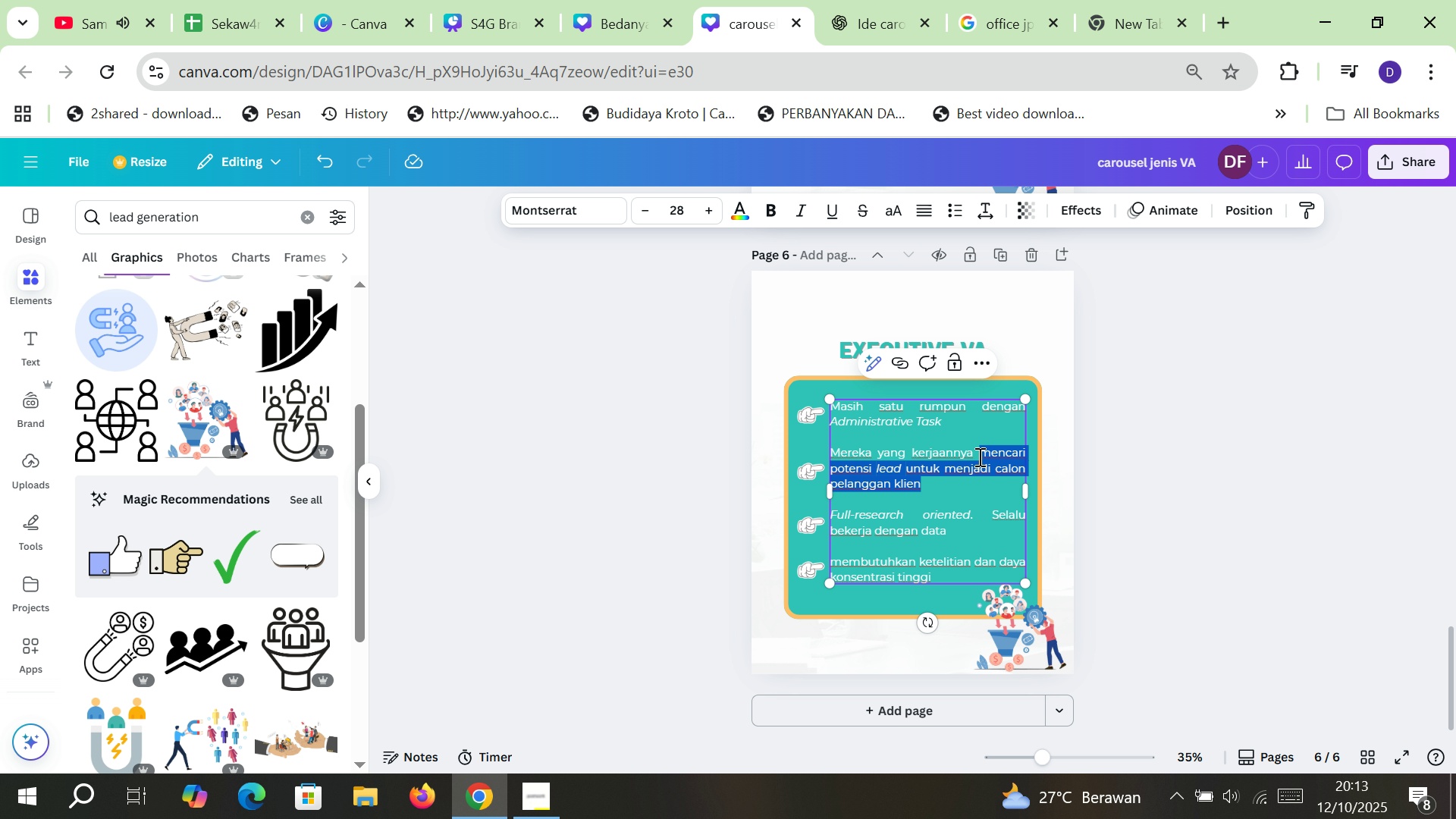 
left_click_drag(start_coordinate=[952, 420], to_coordinate=[833, 404])
 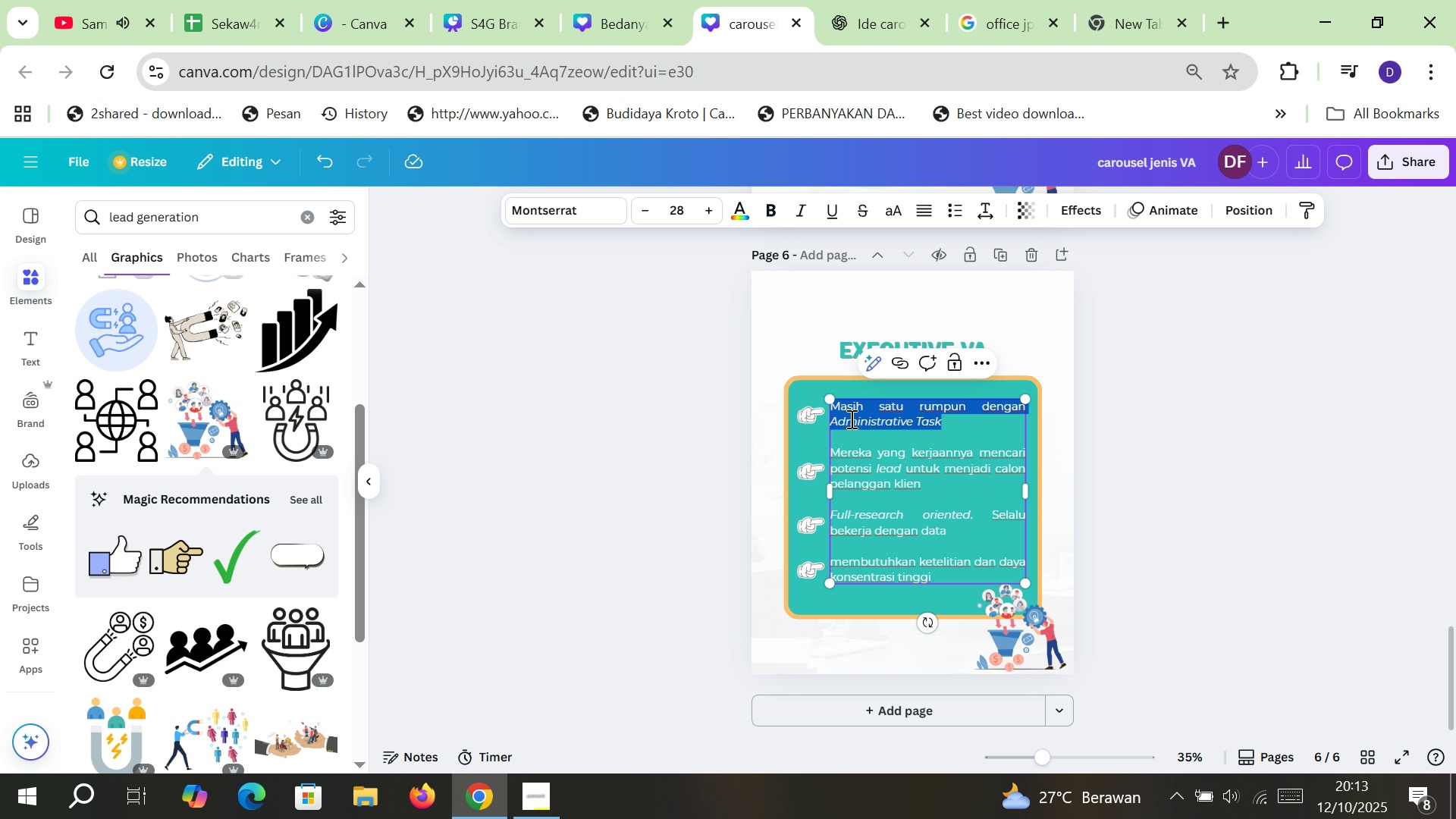 
type(Sudah turun d)
key(Backspace)
key(Backspace)
key(Backspace)
key(Backspace)
key(Backspace)
key(Backspace)
key(Backspace)
key(Backspace)
key(Backspace)
key(Backspace)
key(Backspace)
key(Backspace)
key(Backspace)
type(Pendeknya, asisten pribasi )
key(Backspace)
key(Backspace)
key(Backspace)
key(Backspace)
key(Backspace)
 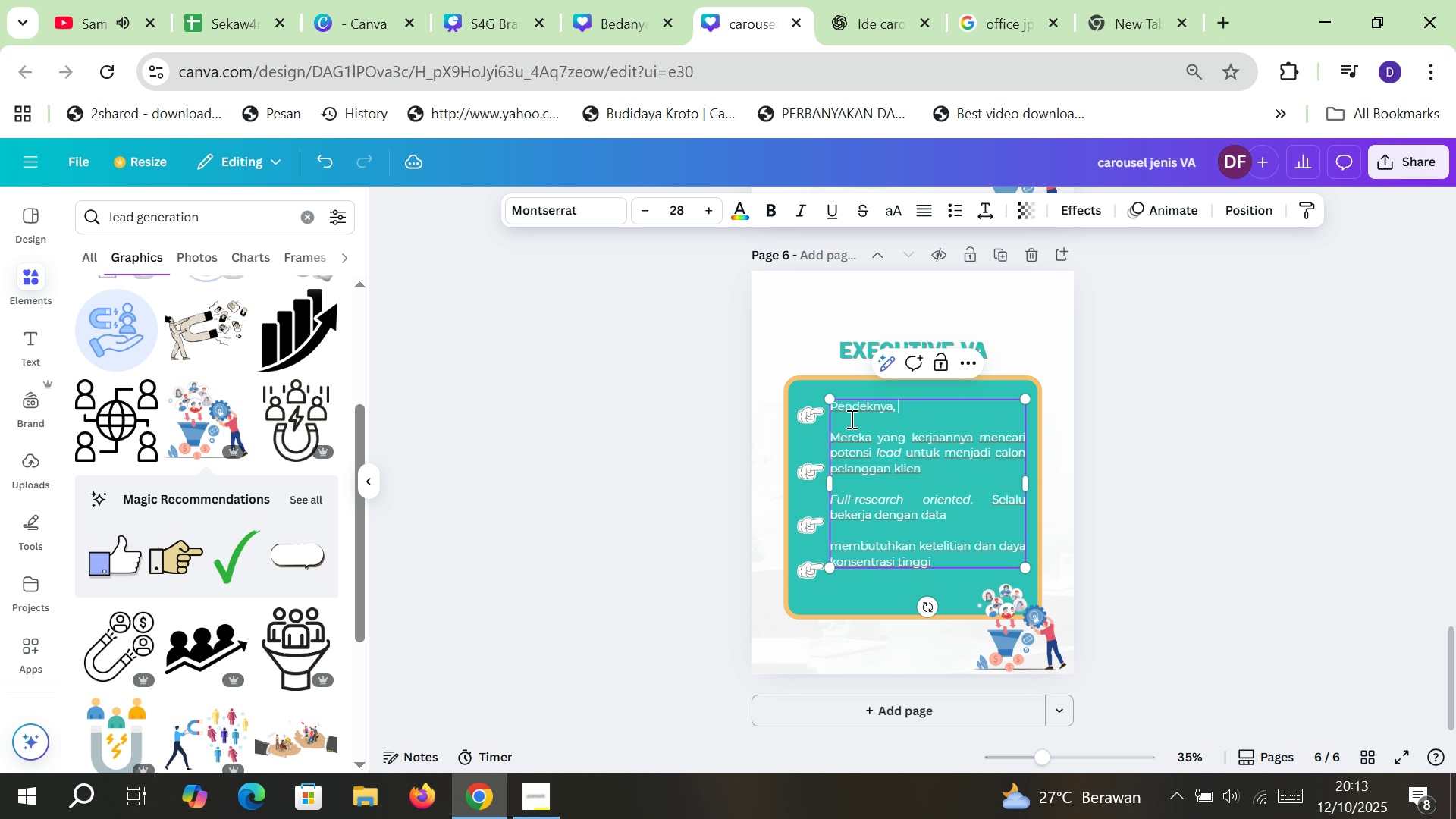 
type(asisten pribadi si klien)
 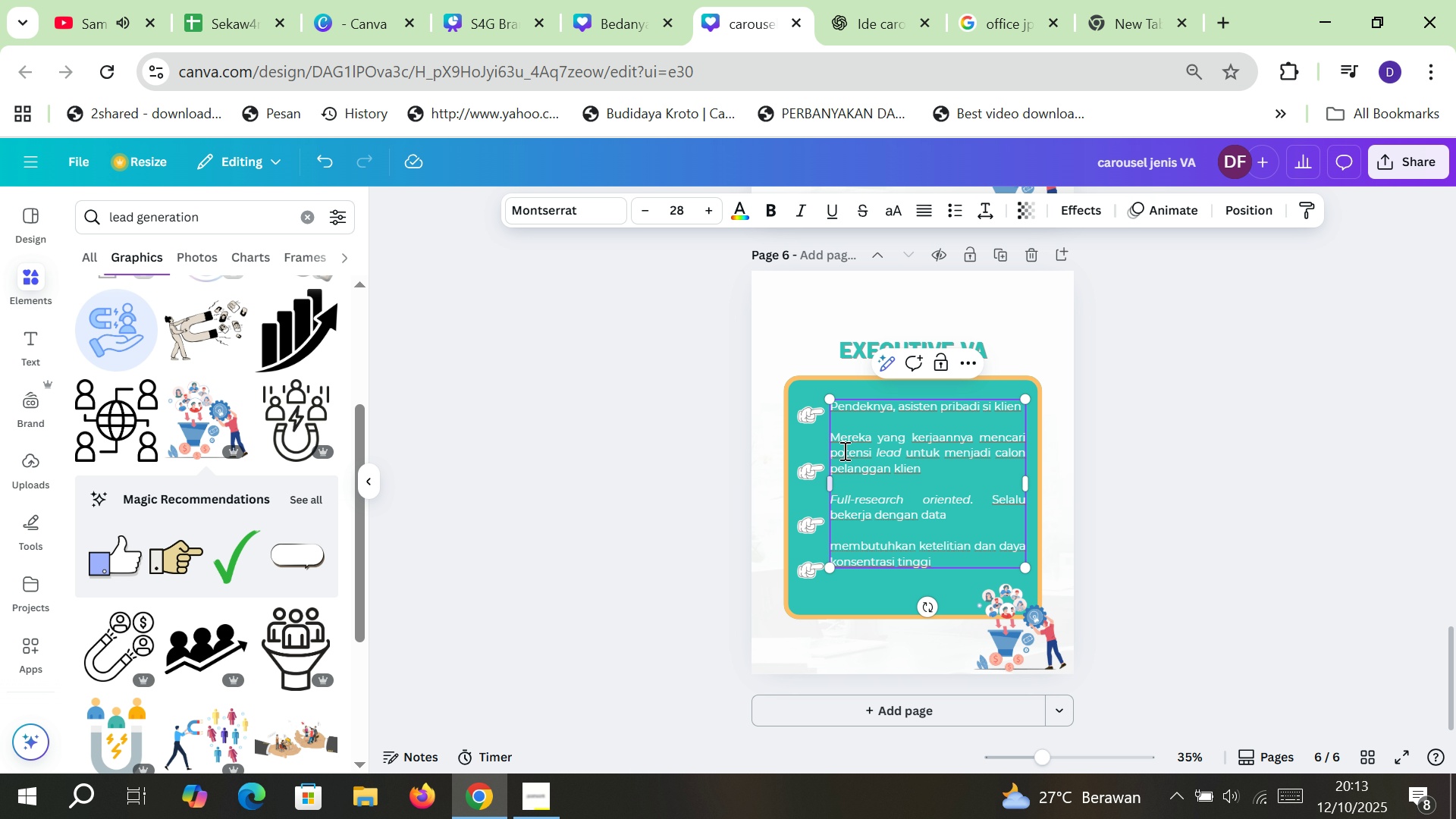 
left_click([901, 412])
 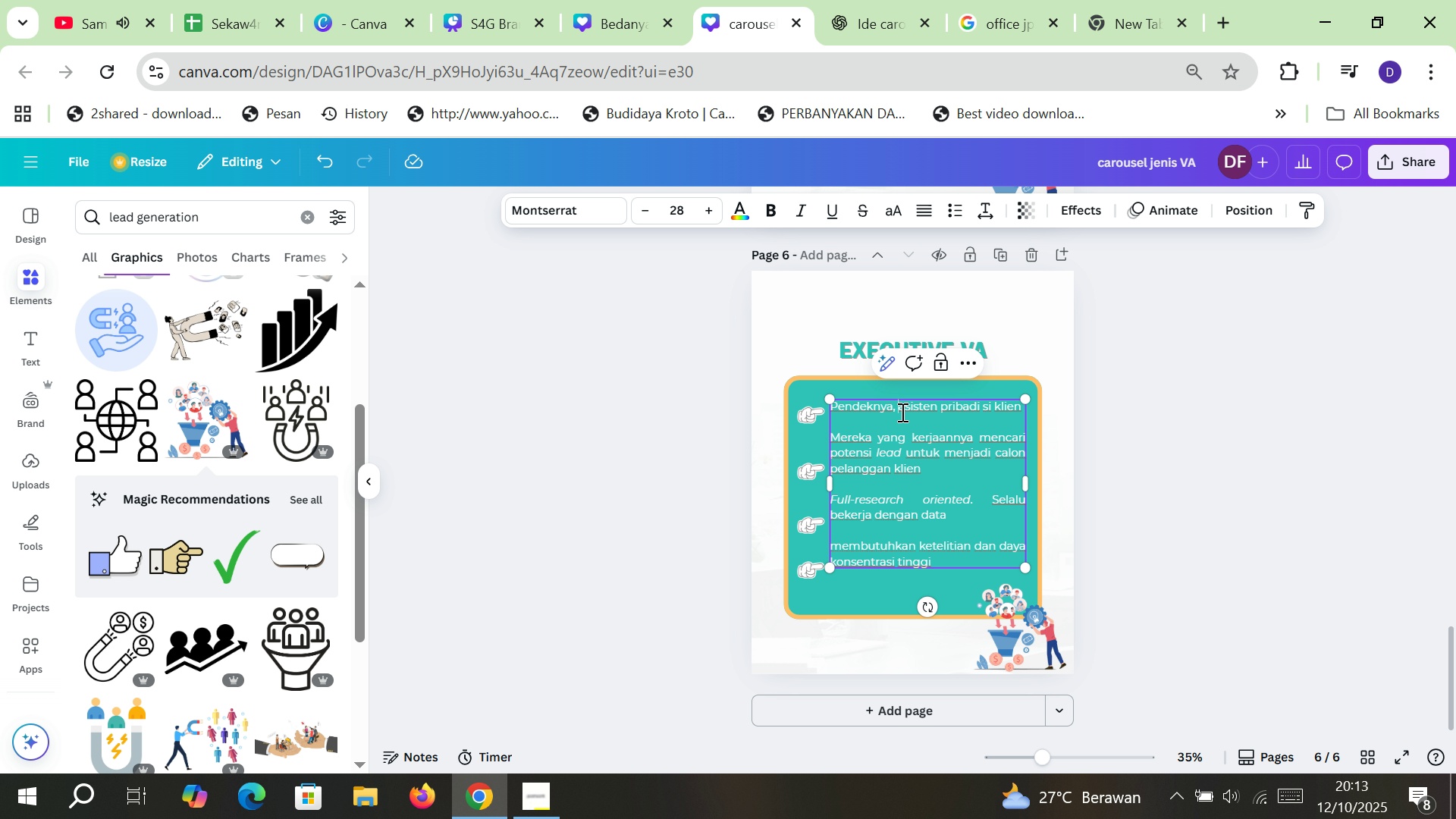 
type(bakal jadi )
 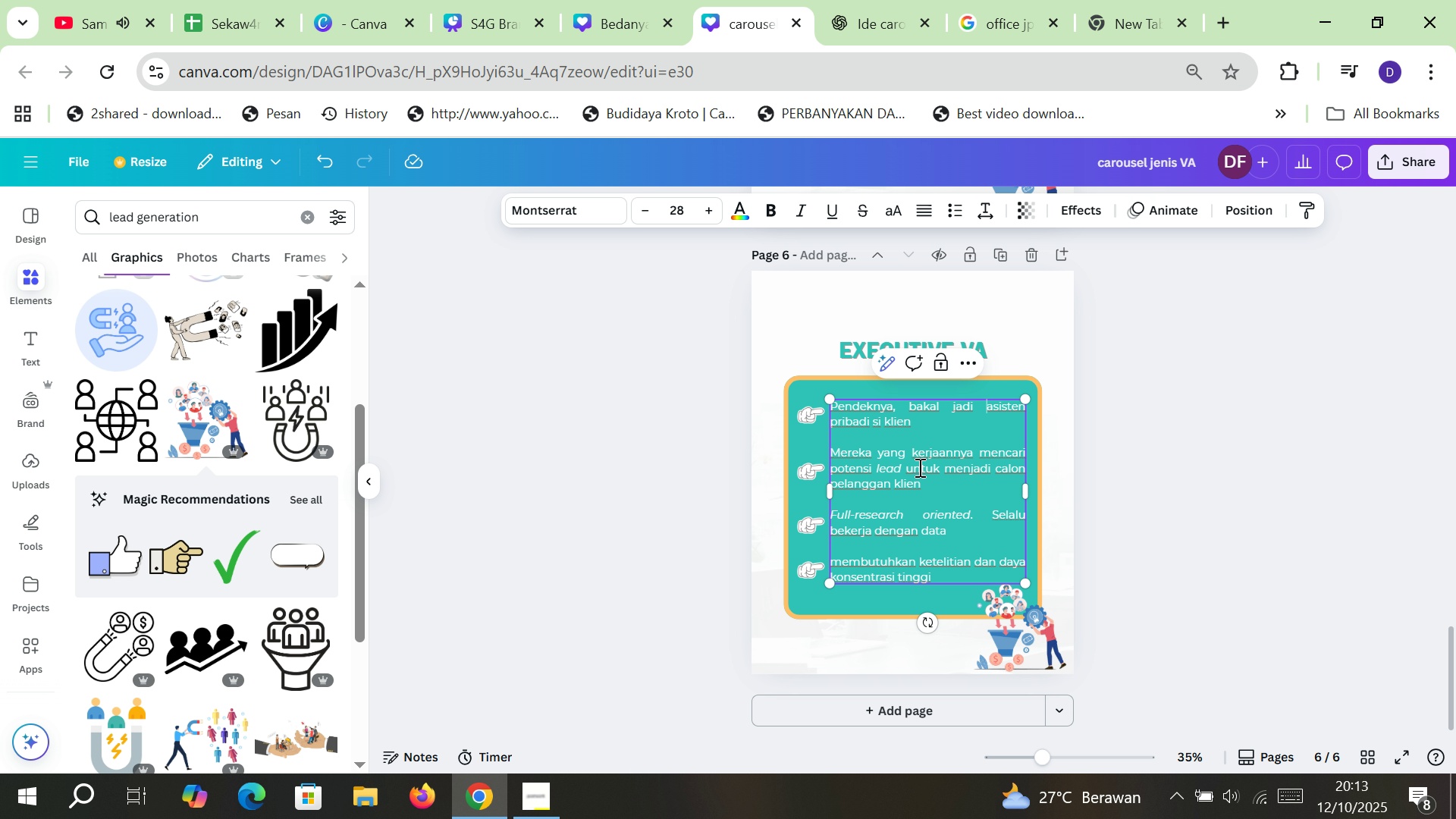 
left_click_drag(start_coordinate=[927, 487], to_coordinate=[977, 452])
 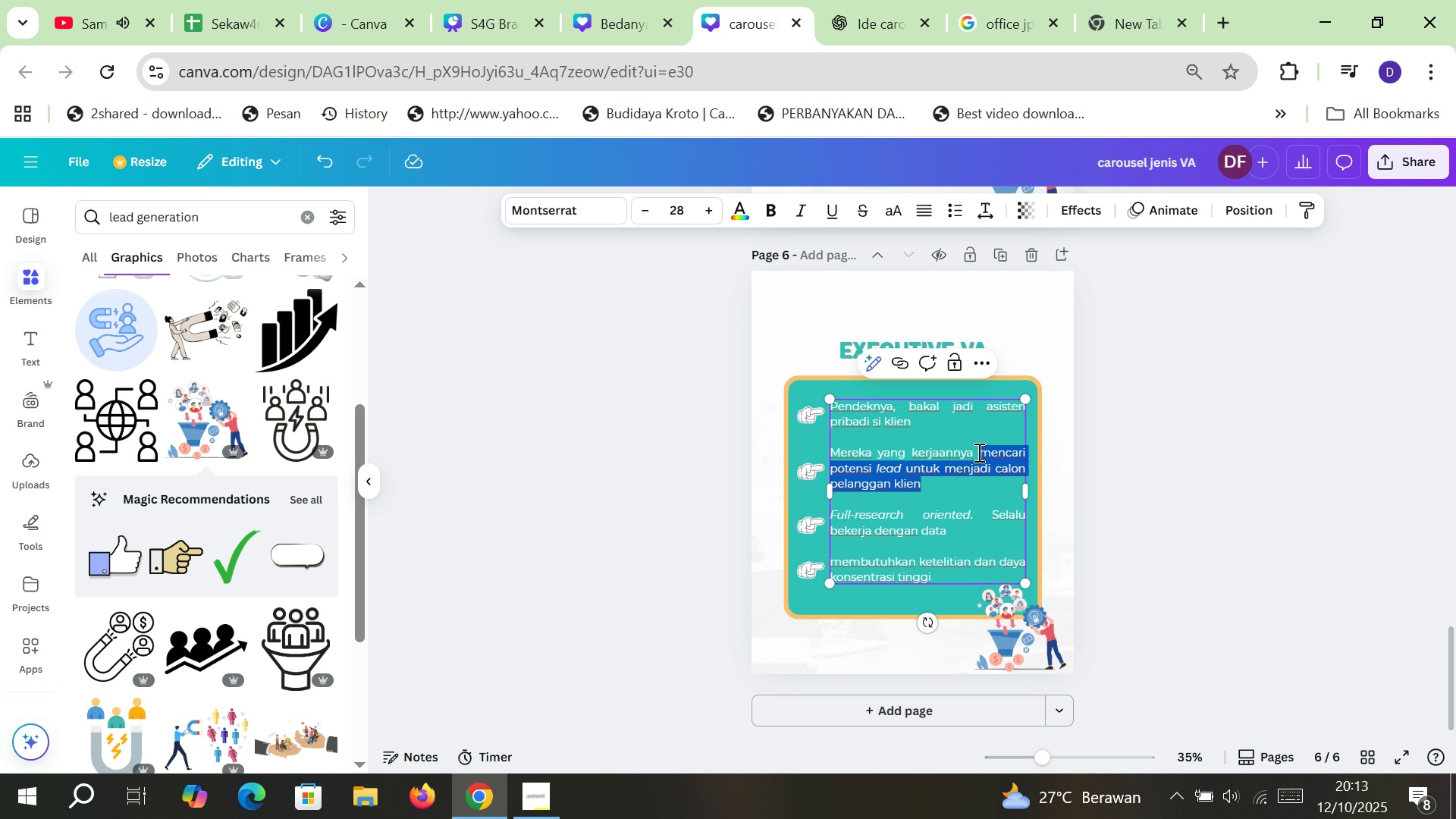 
type(ngatur jadwal, booking tiket, )
 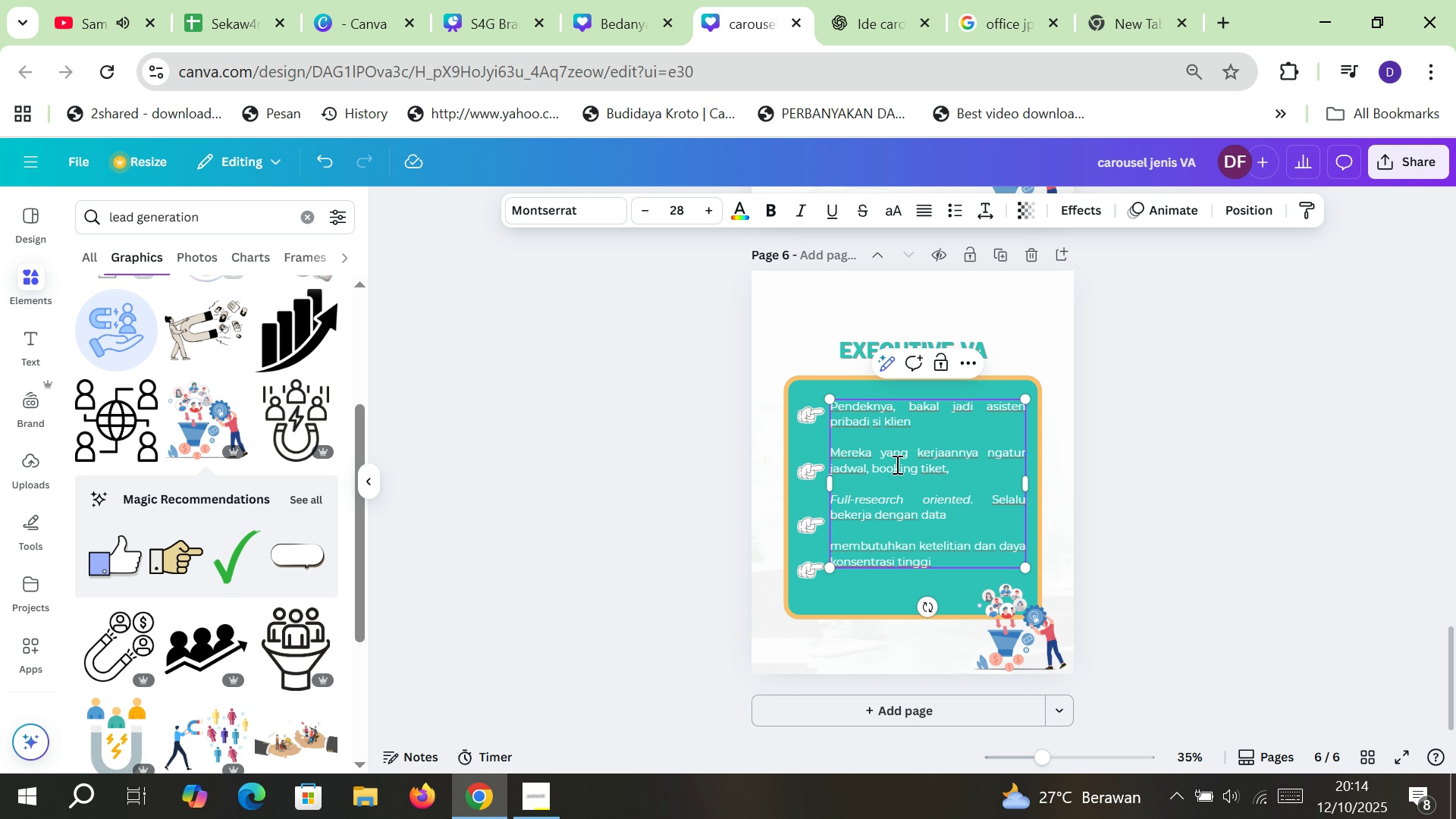 
double_click([885, 468])
 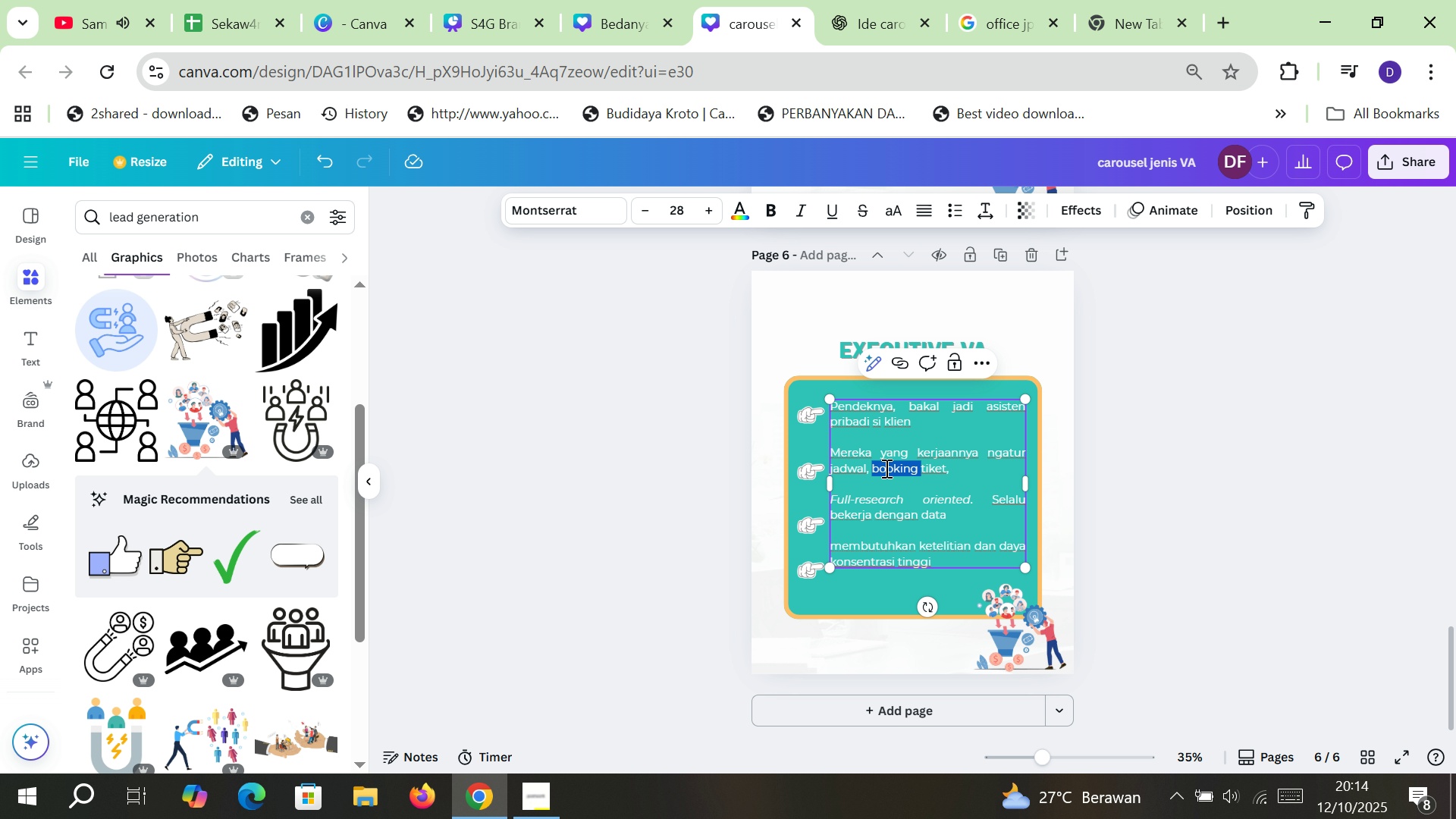 
key(Control+I)
 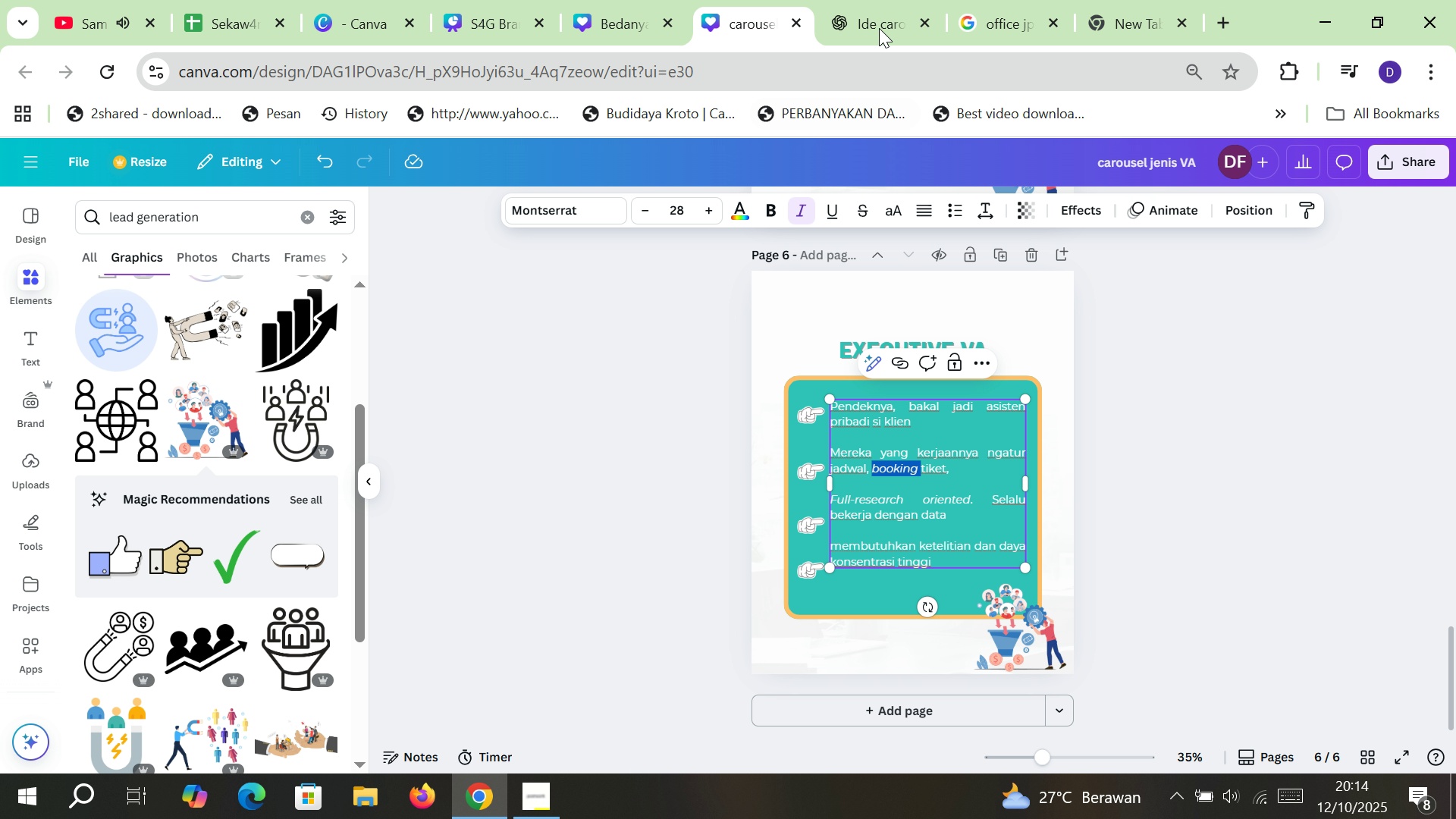 
left_click([877, 0])
 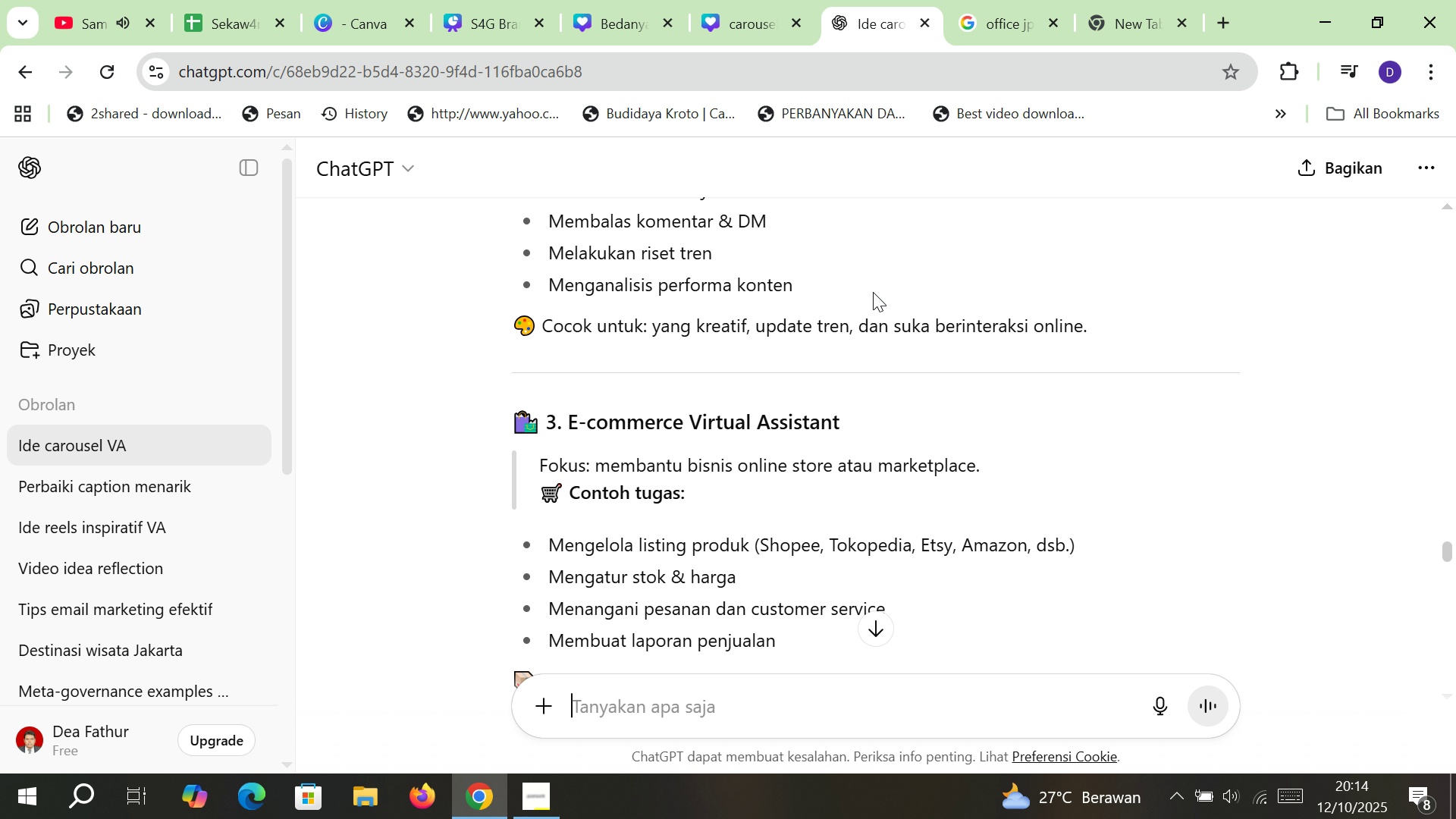 
scroll: coordinate [859, 384], scroll_direction: down, amount: 7.0
 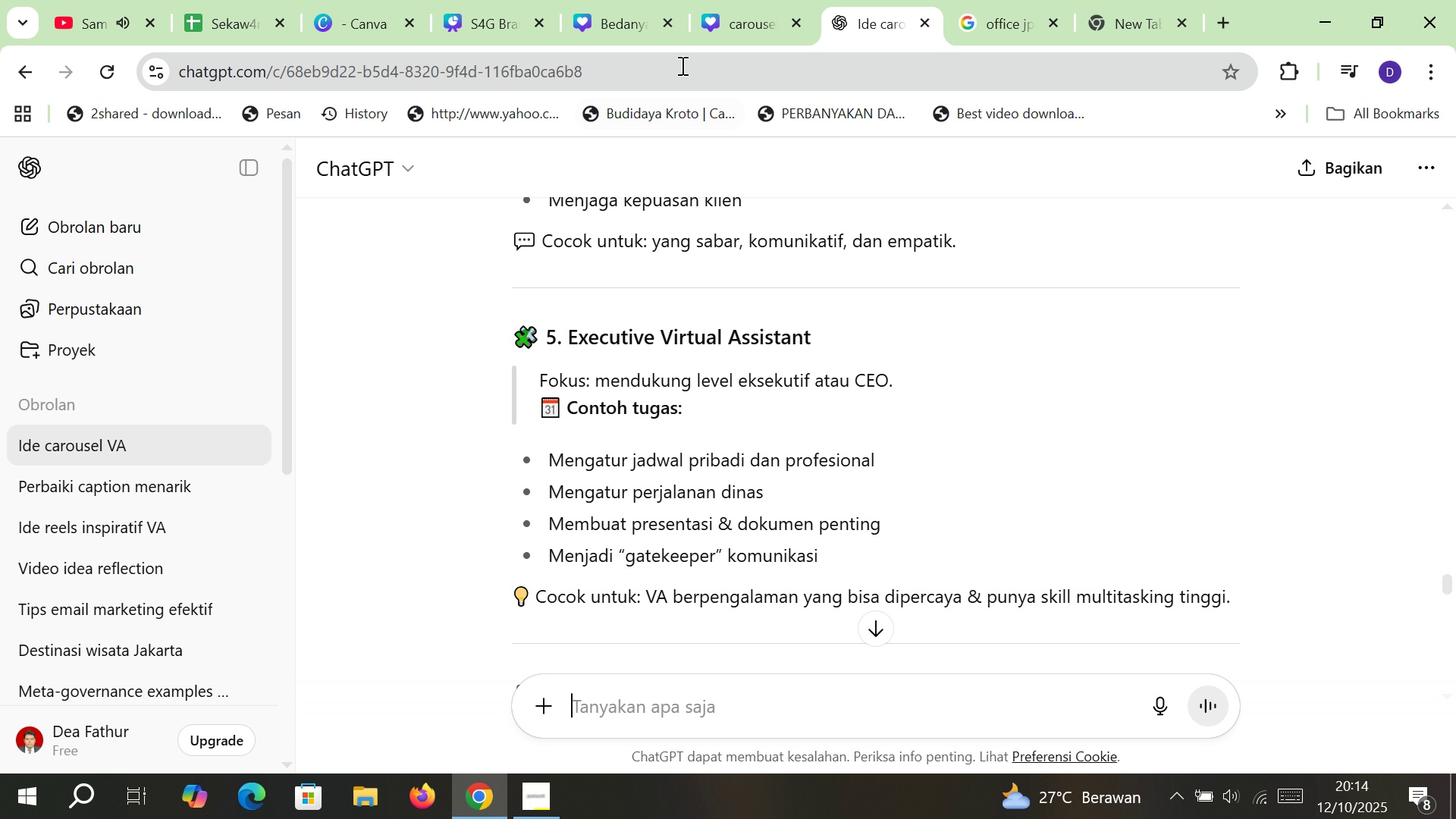 
left_click([748, 0])
 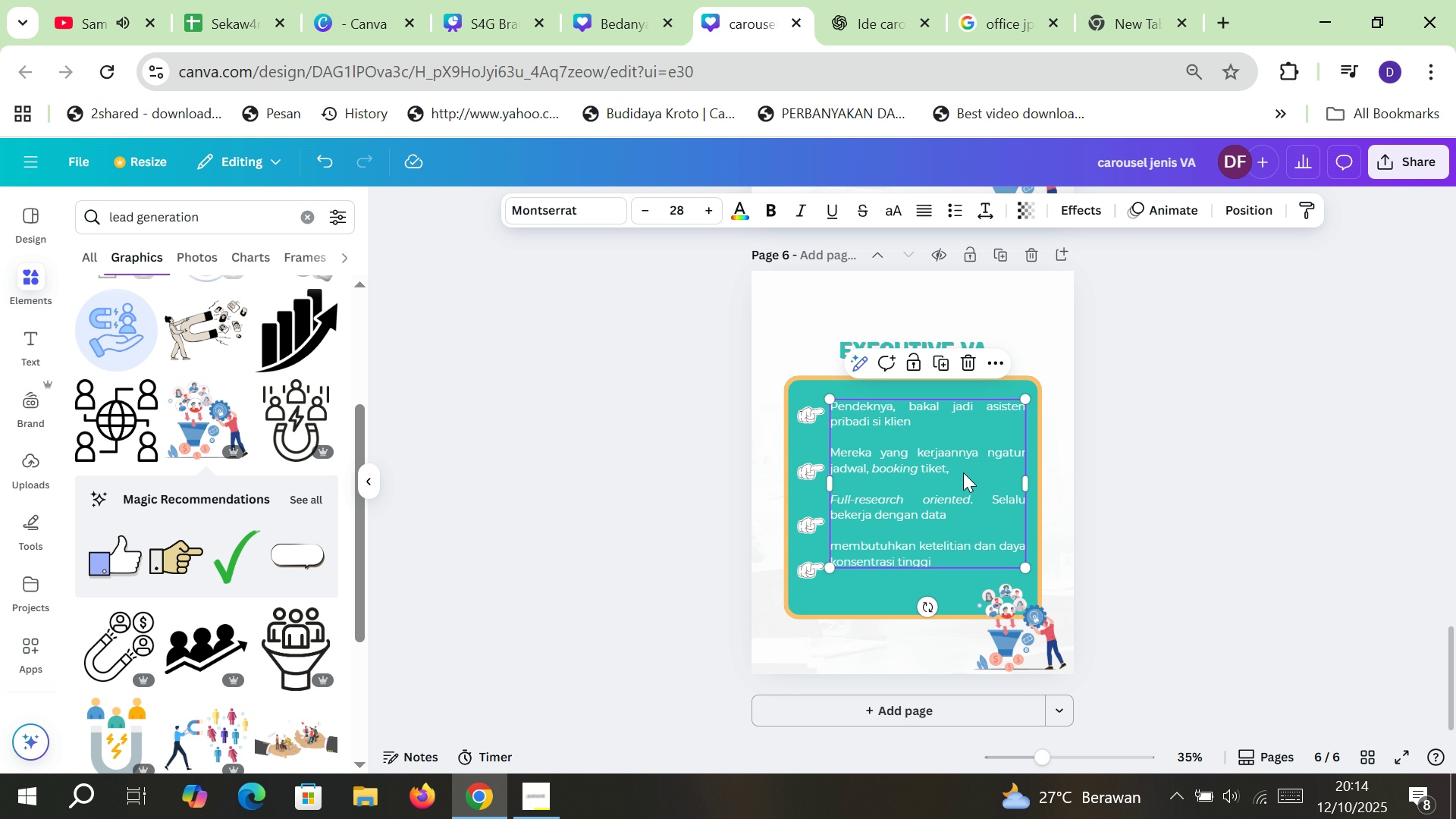 
double_click([963, 472])
 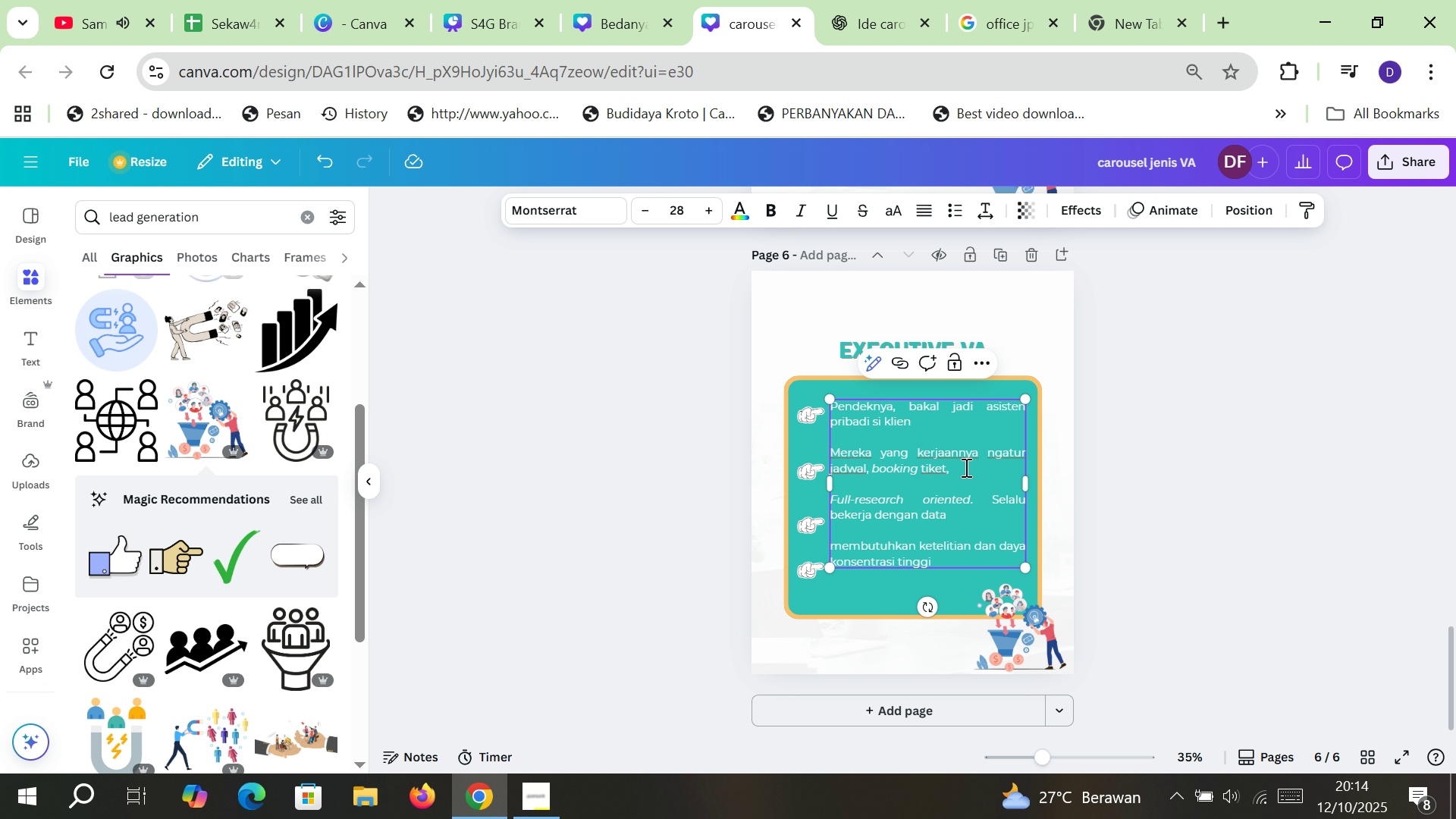 
left_click([965, 467])
 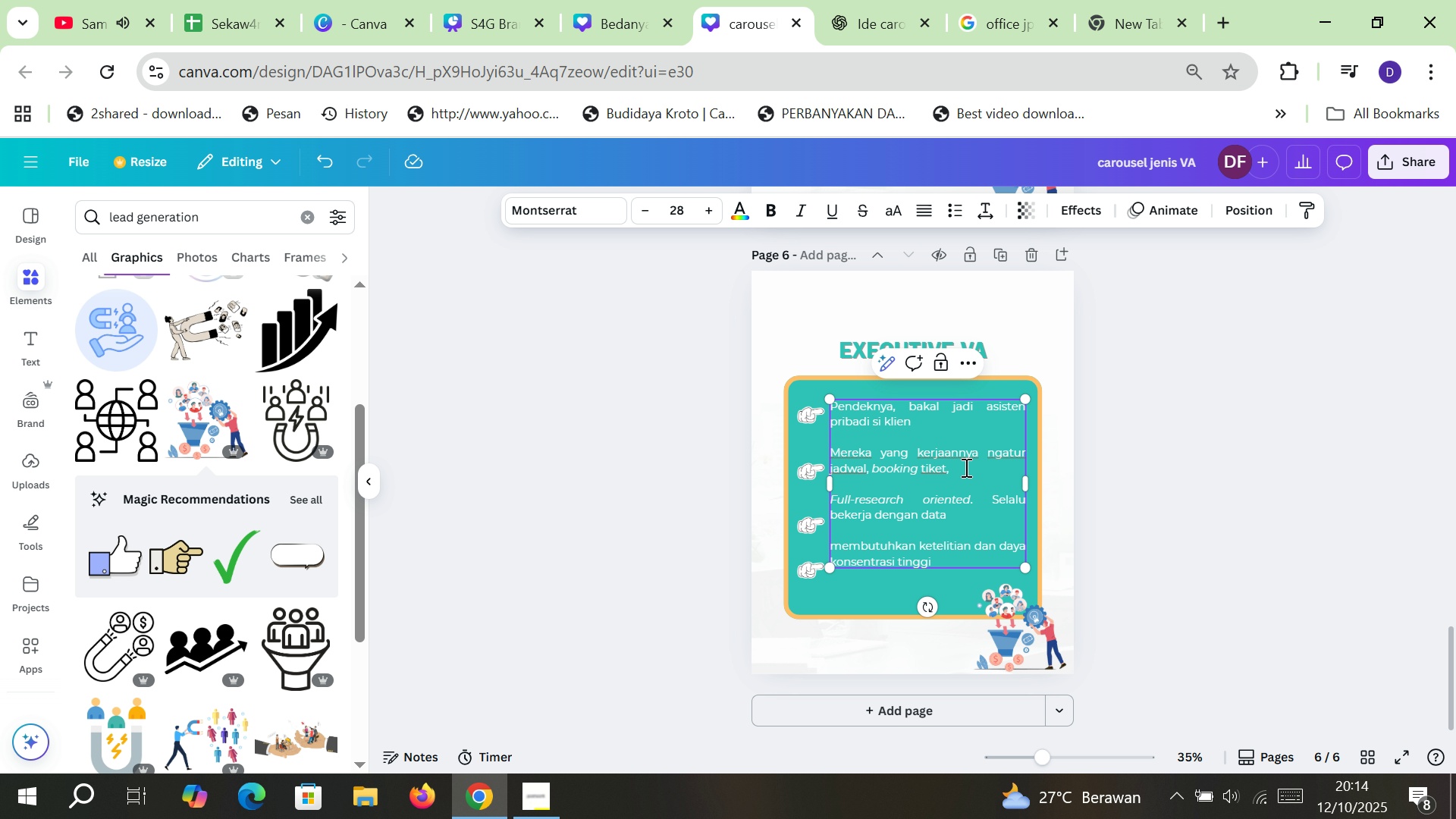 
type(balas pesan, dan lainnya)
 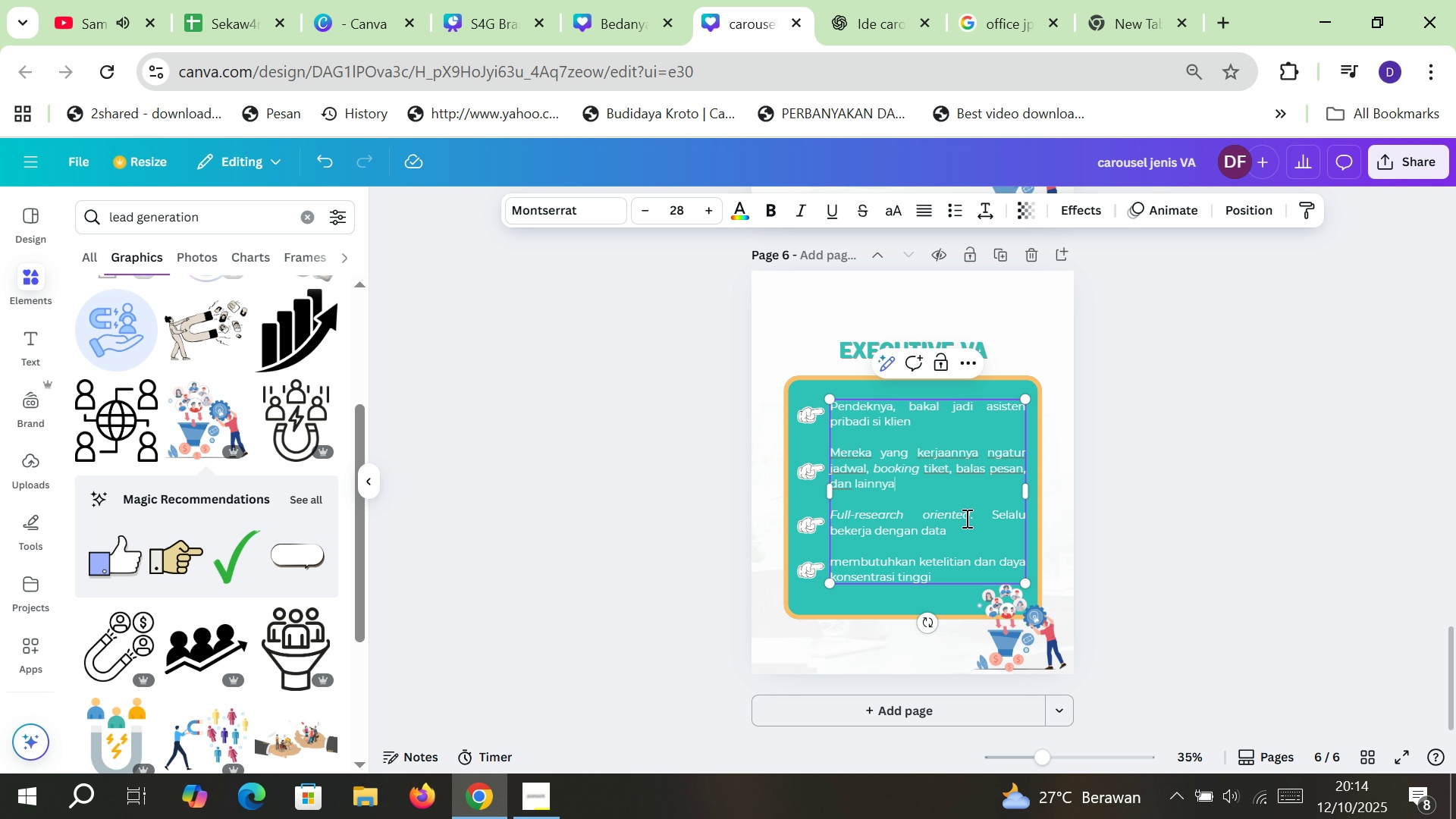 
left_click_drag(start_coordinate=[961, 526], to_coordinate=[832, 519])
 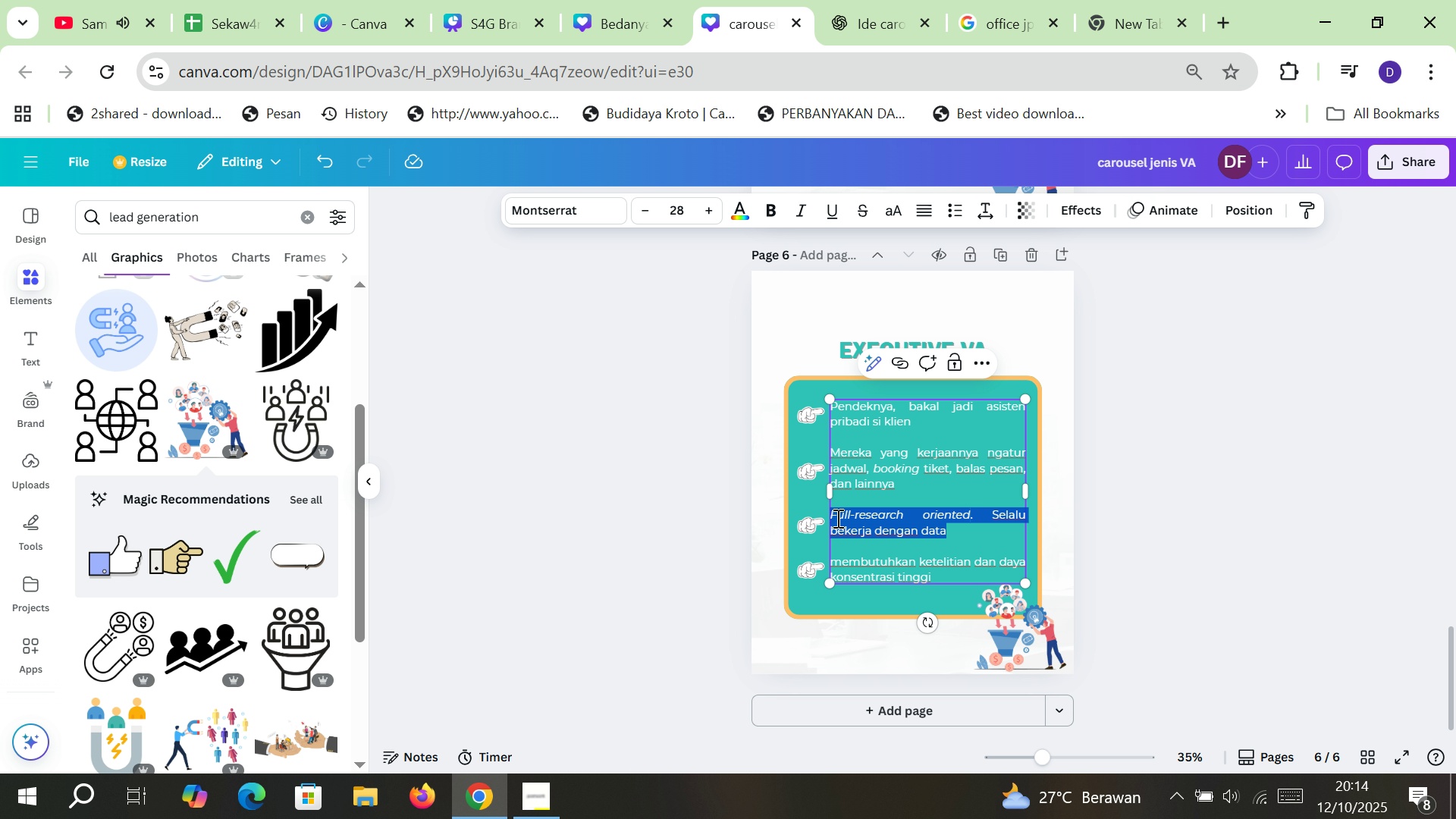 
wait(7.28)
 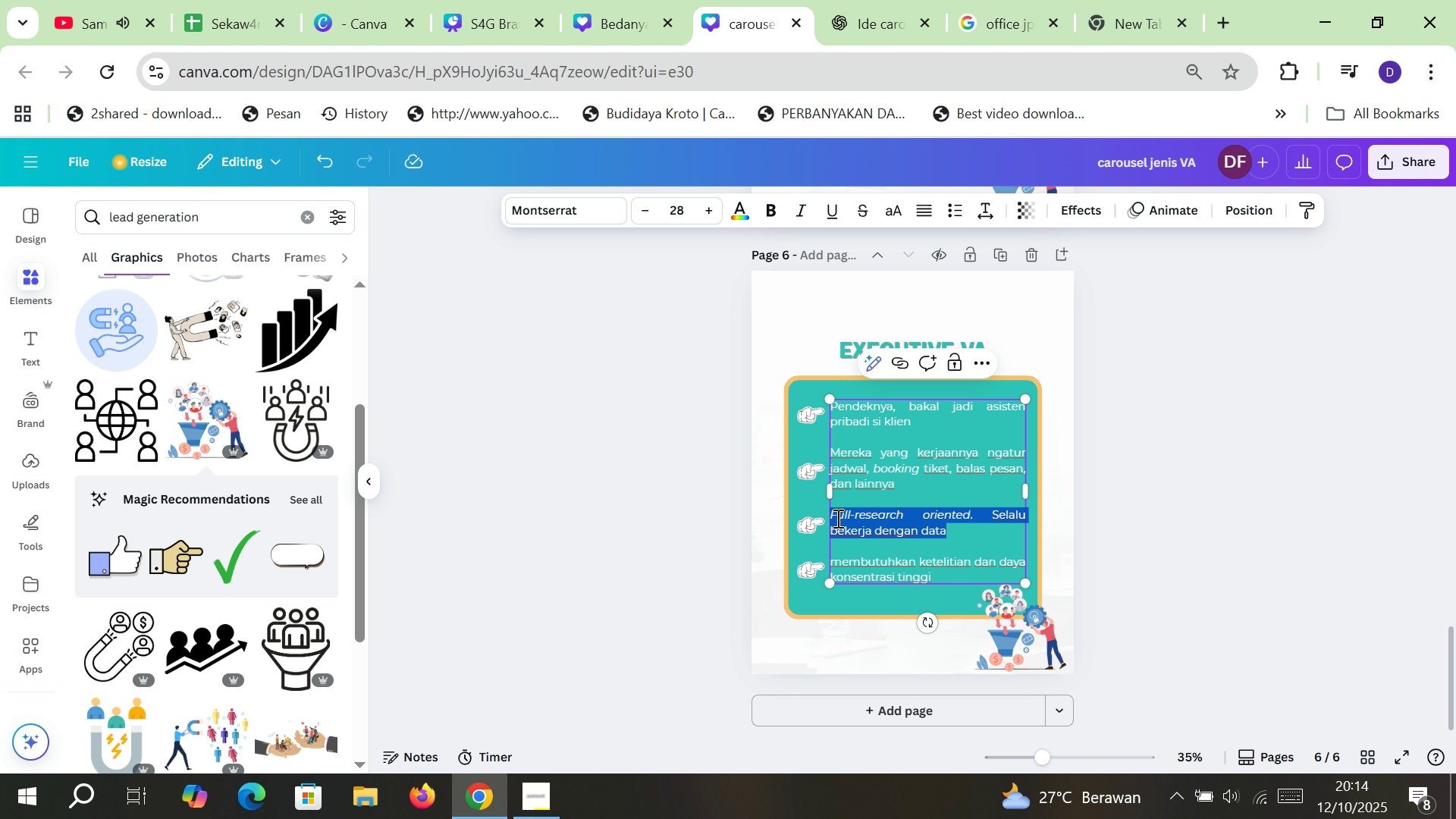 
type(mirip )
key(Backspace)
key(Backspace)
key(Backspace)
key(Backspace)
key(Backspace)
key(Backspace)
type(Mirip Amin VA,)
key(Backspace)
key(Backspace)
key(Backspace)
key(Backspace)
key(Backspace)
key(Backspace)
key(Backspace)
key(Backspace)
key(Backspace)
key(Backspace)
key(Backspace)
key(Backspace)
key(Backspace)
key(Backspace)
type(sIMPEL )
key(Backspace)
key(Backspace)
key(Backspace)
key(Backspace)
key(Backspace)
key(Backspace)
key(Backspace)
type(Simpl)
key(Backspace)
type(el pekerjaannya, tapi susah nyari trustn)
key(Backspace)
key(Backspace)
key(Backspace)
key(Backspace)
key(Backspace)
key(Backspace)
type(kepercayaannya)
 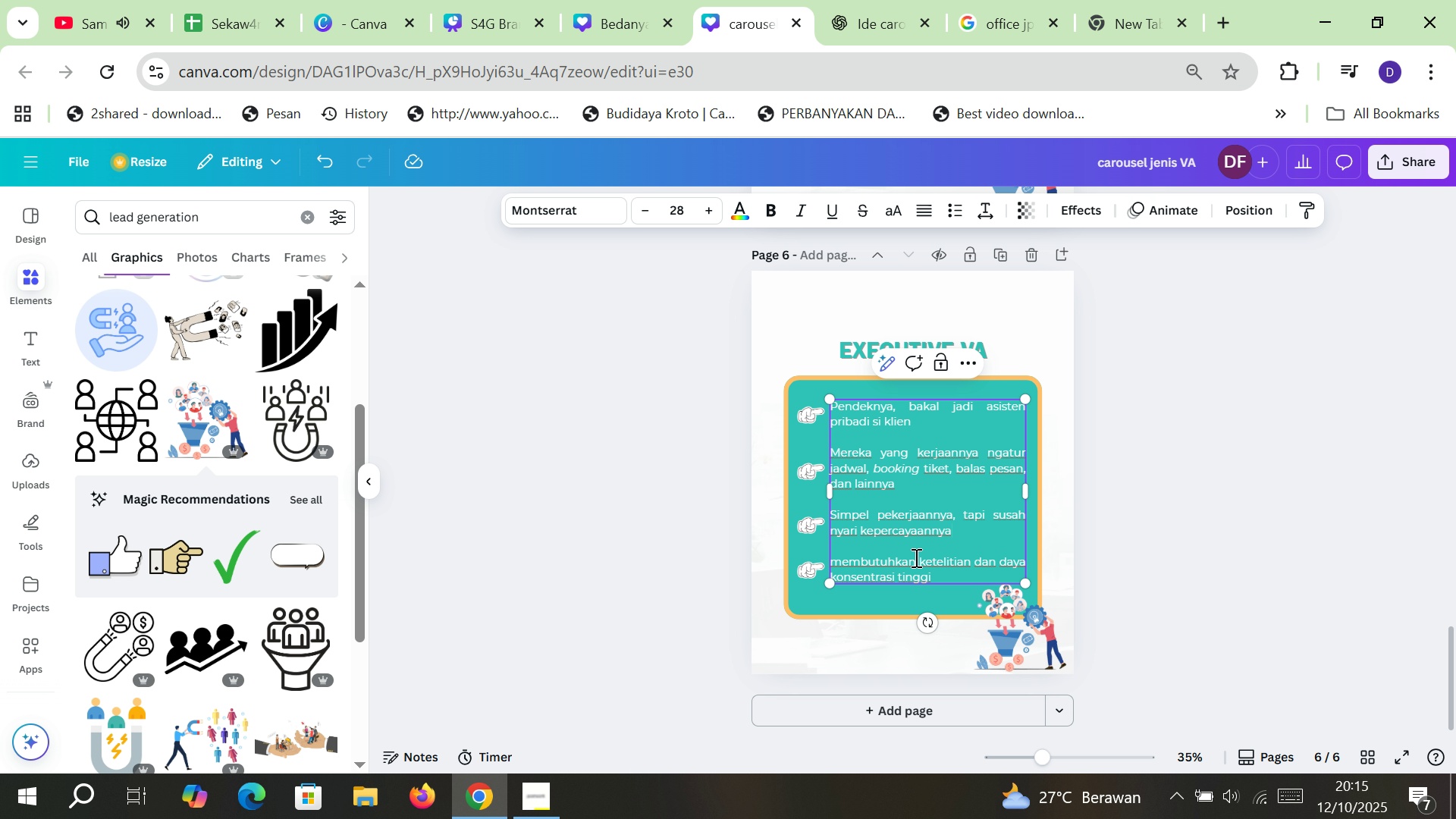 
left_click_drag(start_coordinate=[937, 575], to_coordinate=[833, 564])
 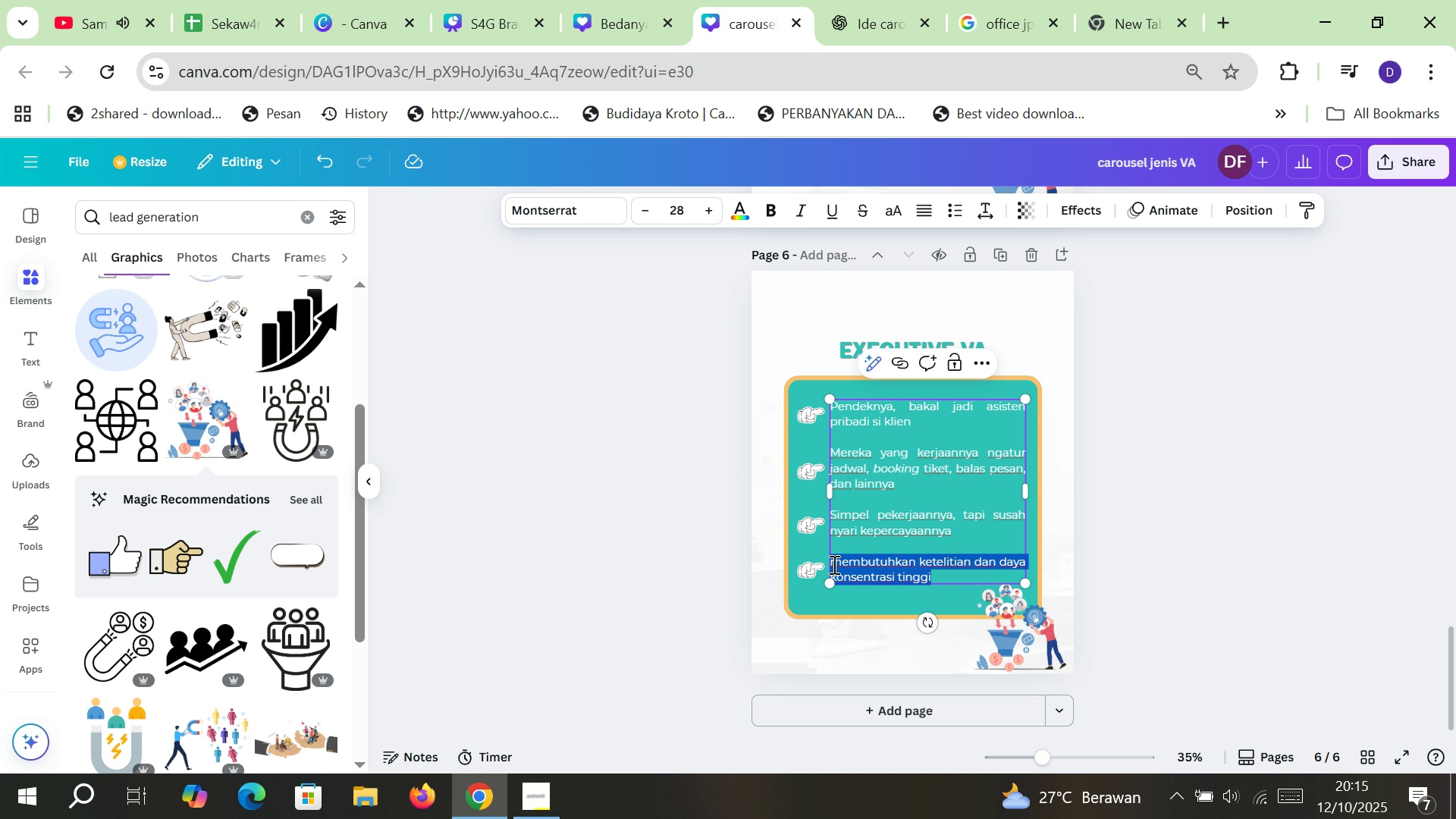 
type(bener-bener )
key(Backspace)
key(Backspace)
key(Backspace)
key(Backspace)
key(Backspace)
key(Backspace)
key(Backspace)
key(Backspace)
key(Backspace)
key(Backspace)
key(Backspace)
key(Backspace)
 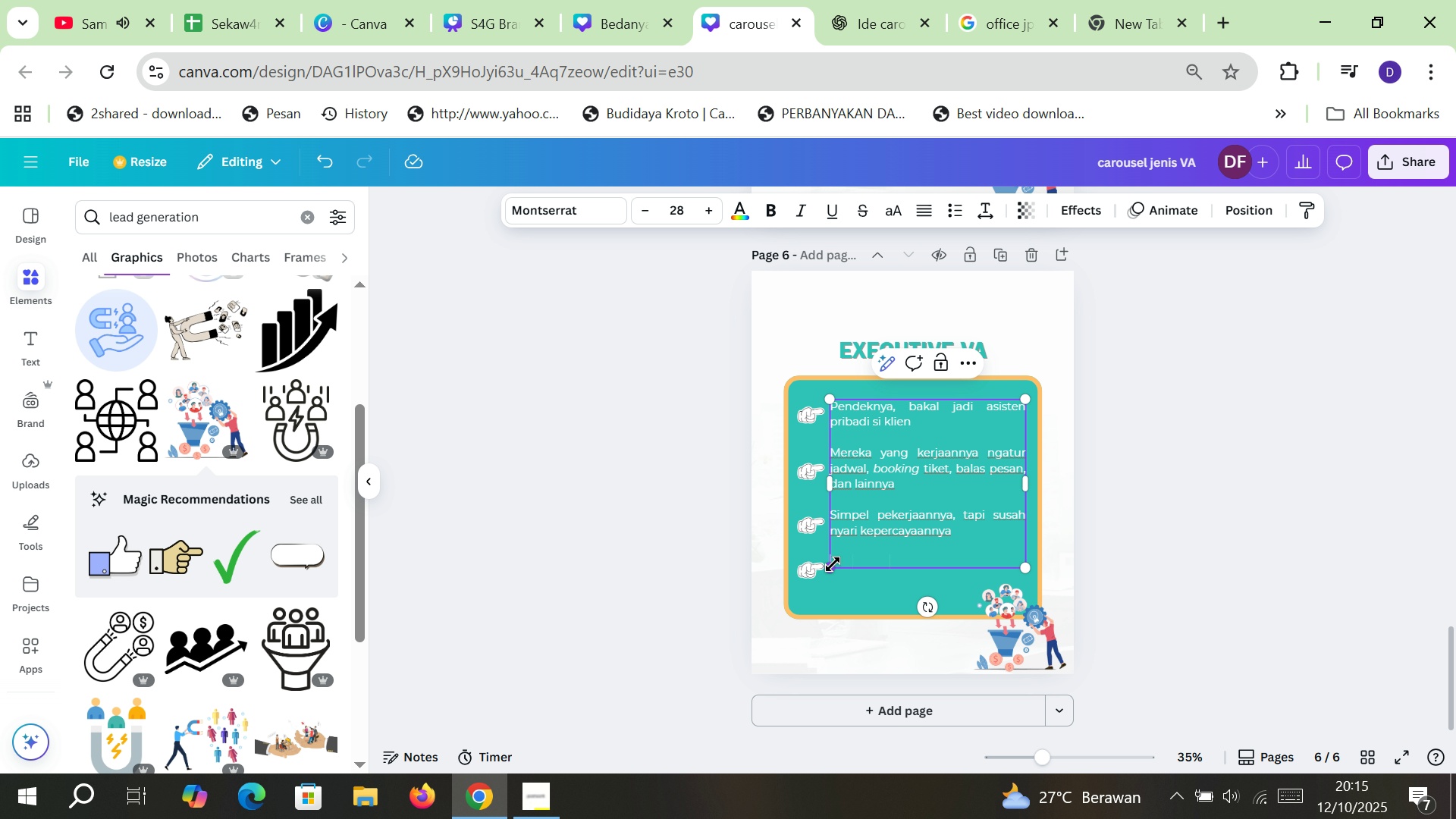 
wait(8.63)
 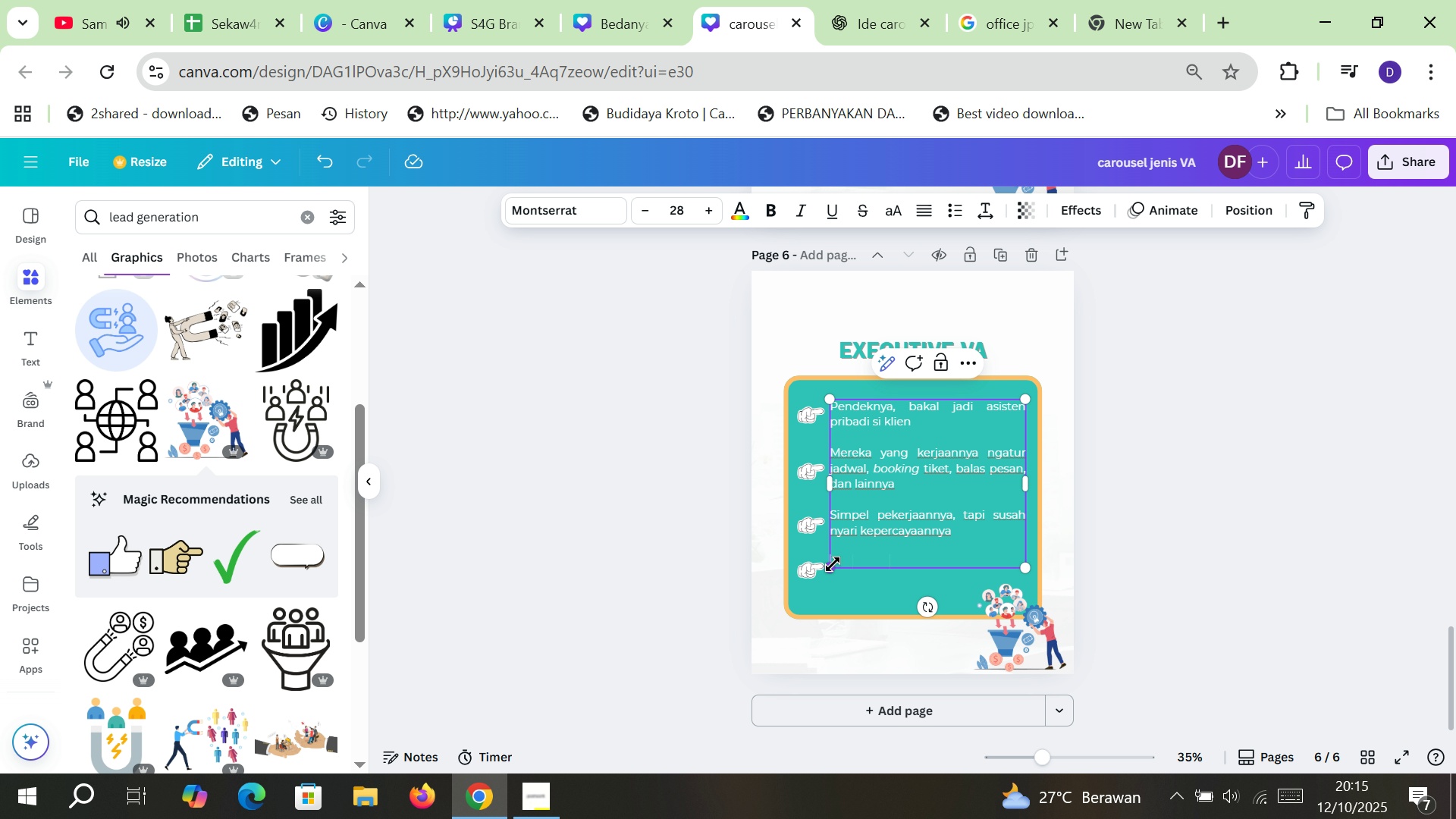 
type(Perksnya bakal ngikutin si kli)
key(Backspace)
key(Backspace)
key(Backspace)
key(Backspace)
key(Backspace)
type(kalo kl)
key(Backspace)
key(Backspace)
key(Backspace)
key(Backspace)
key(Backspace)
key(Backspace)
key(Backspace)
type(Kalalu)
key(Backspace)
key(Backspace)
type(u kliennya )
 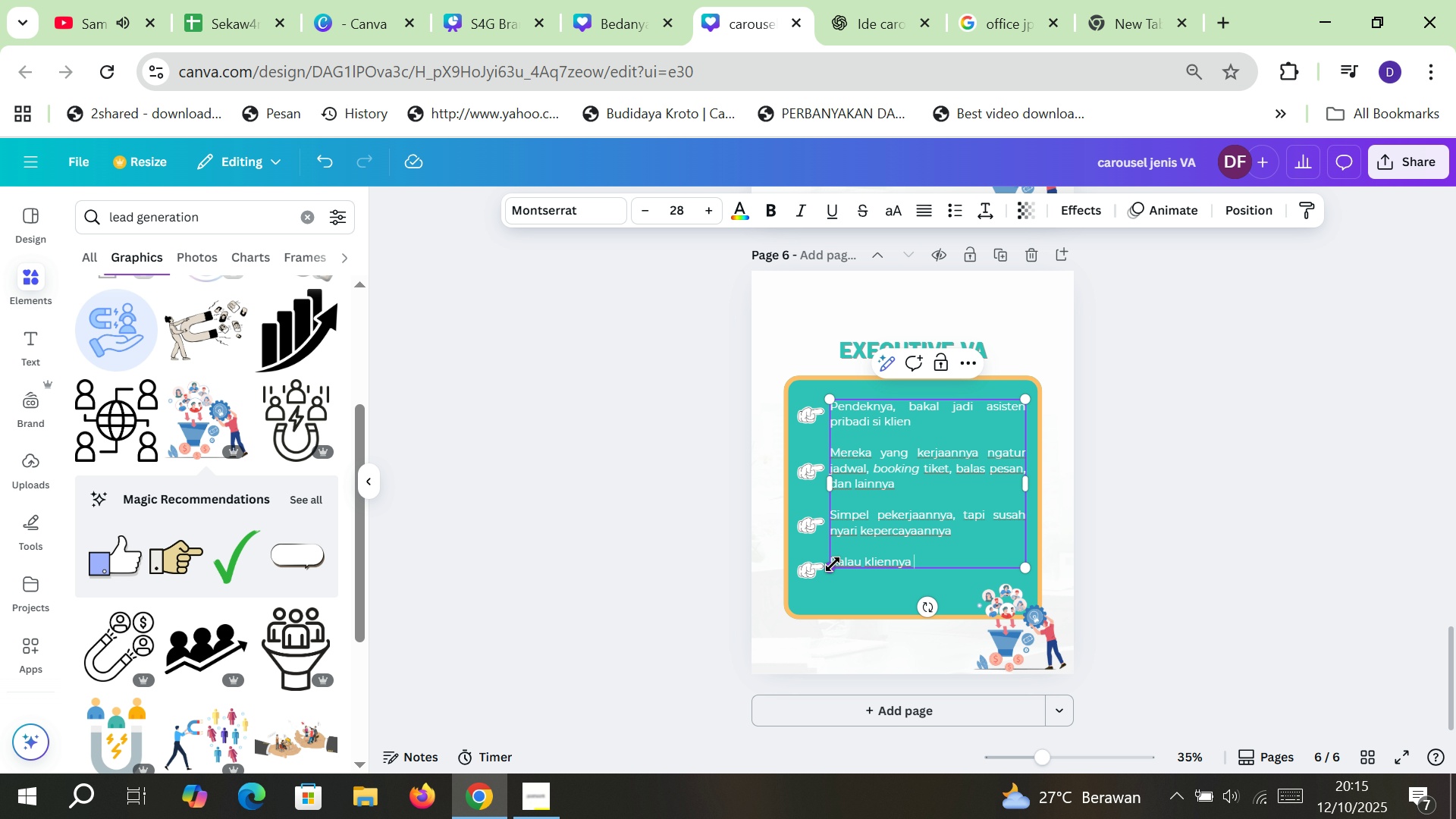 
wait(5.59)
 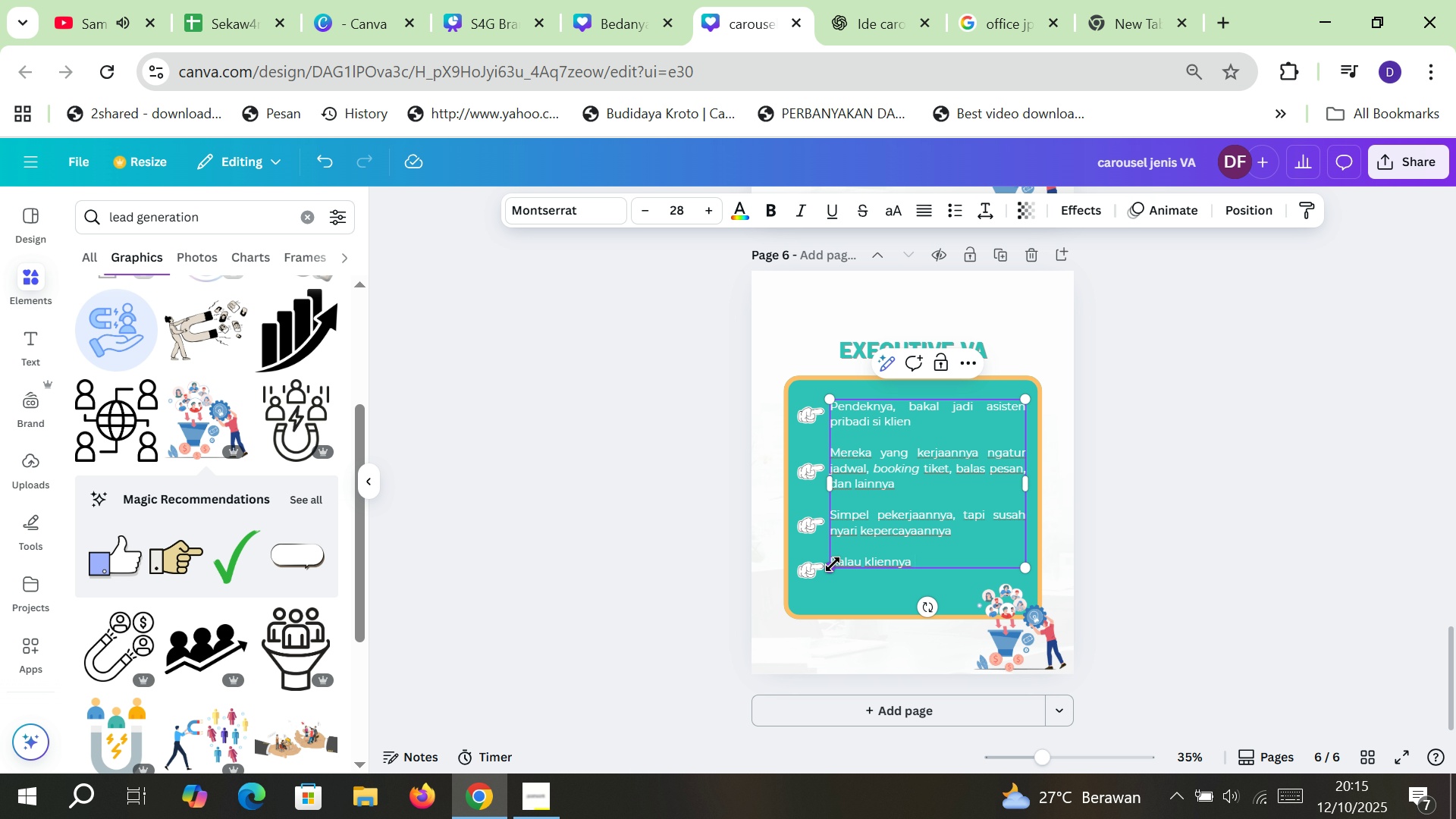 
type(ne)
key(Backspace)
key(Backspace)
 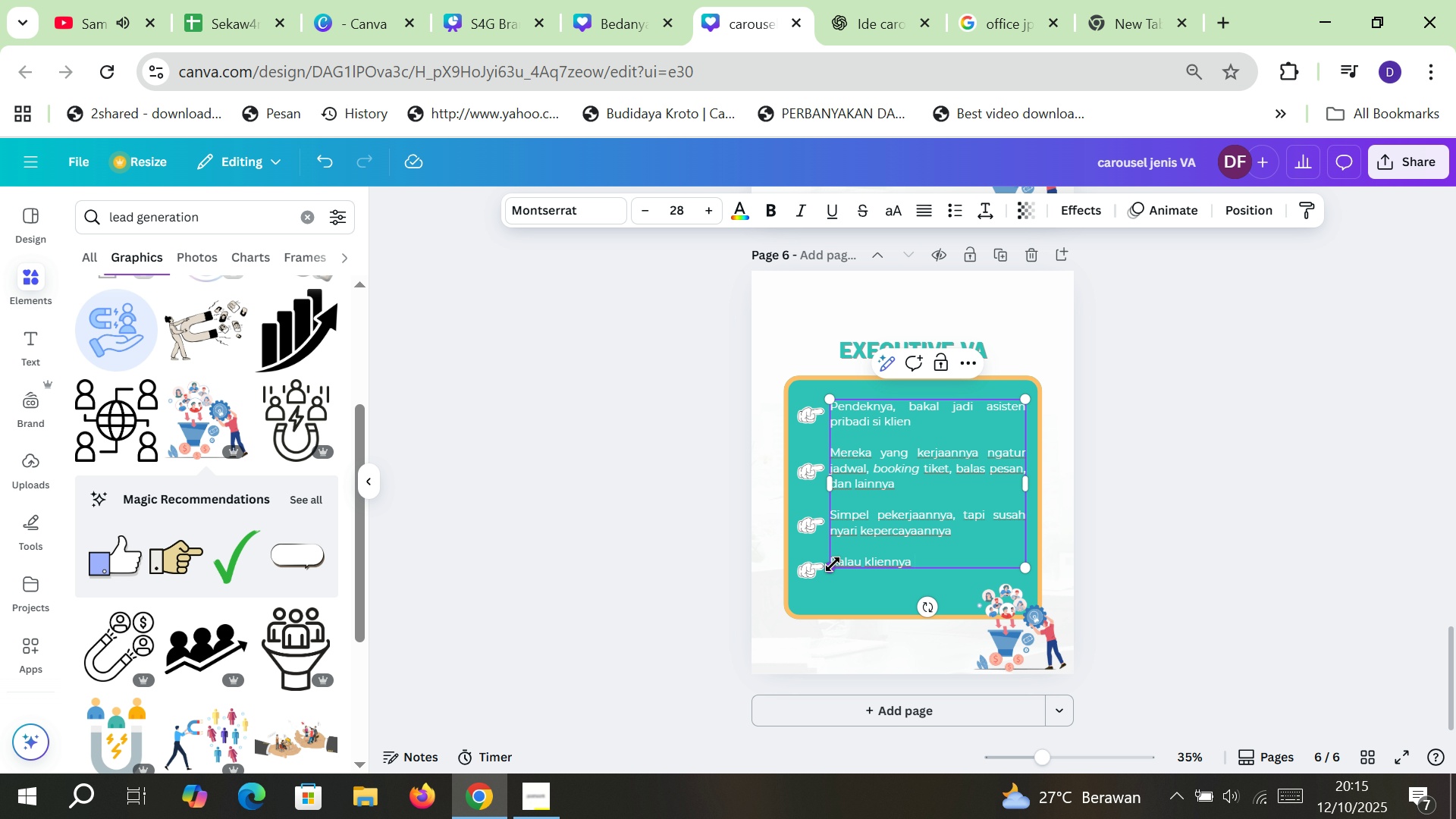 
type(percaya, pekerjaannya uda)
key(Backspace)
key(Backspace)
key(Backspace)
type(bakal enak)
 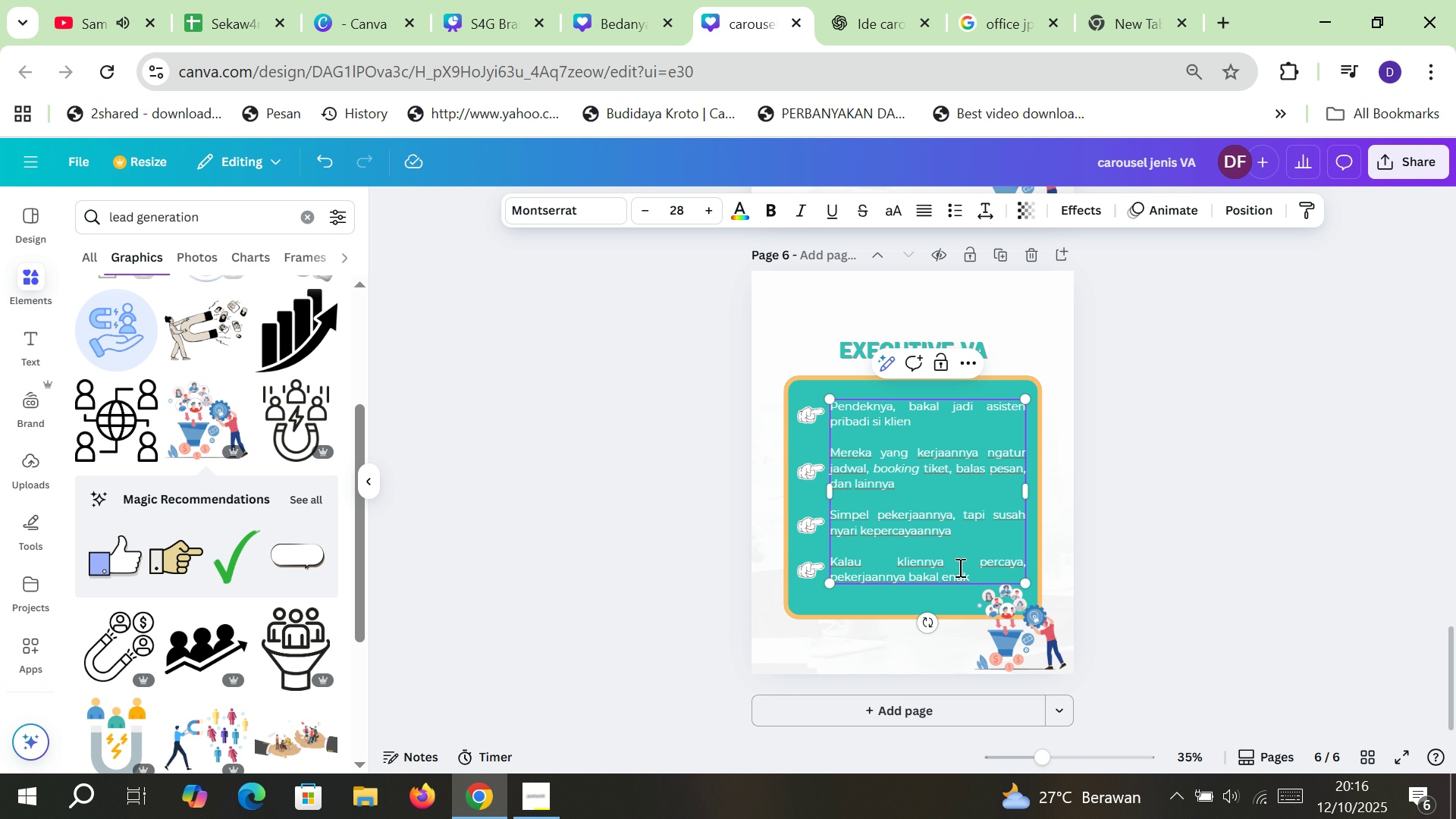 
left_click([968, 559])
 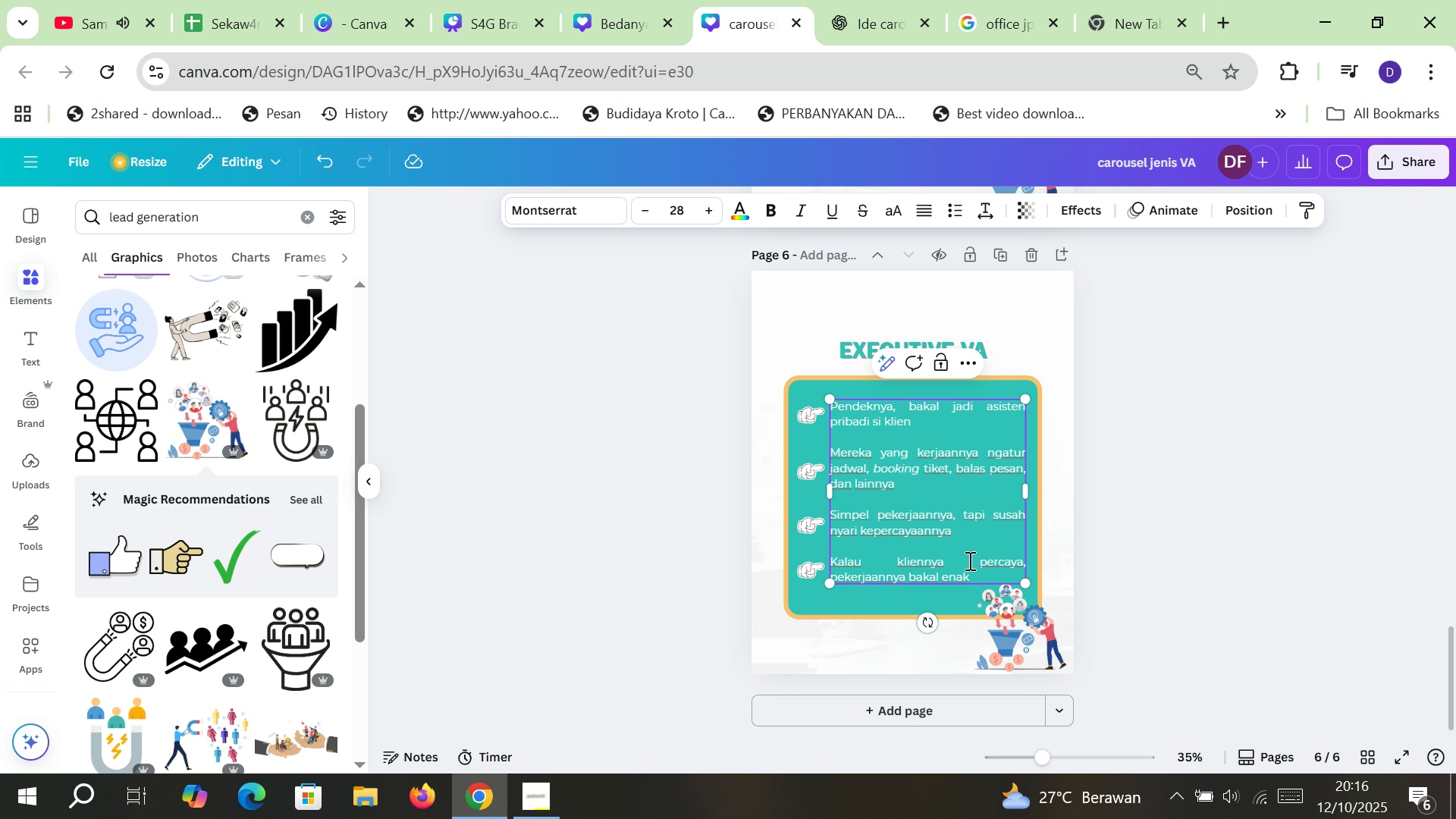 
type(sudah sangat )
 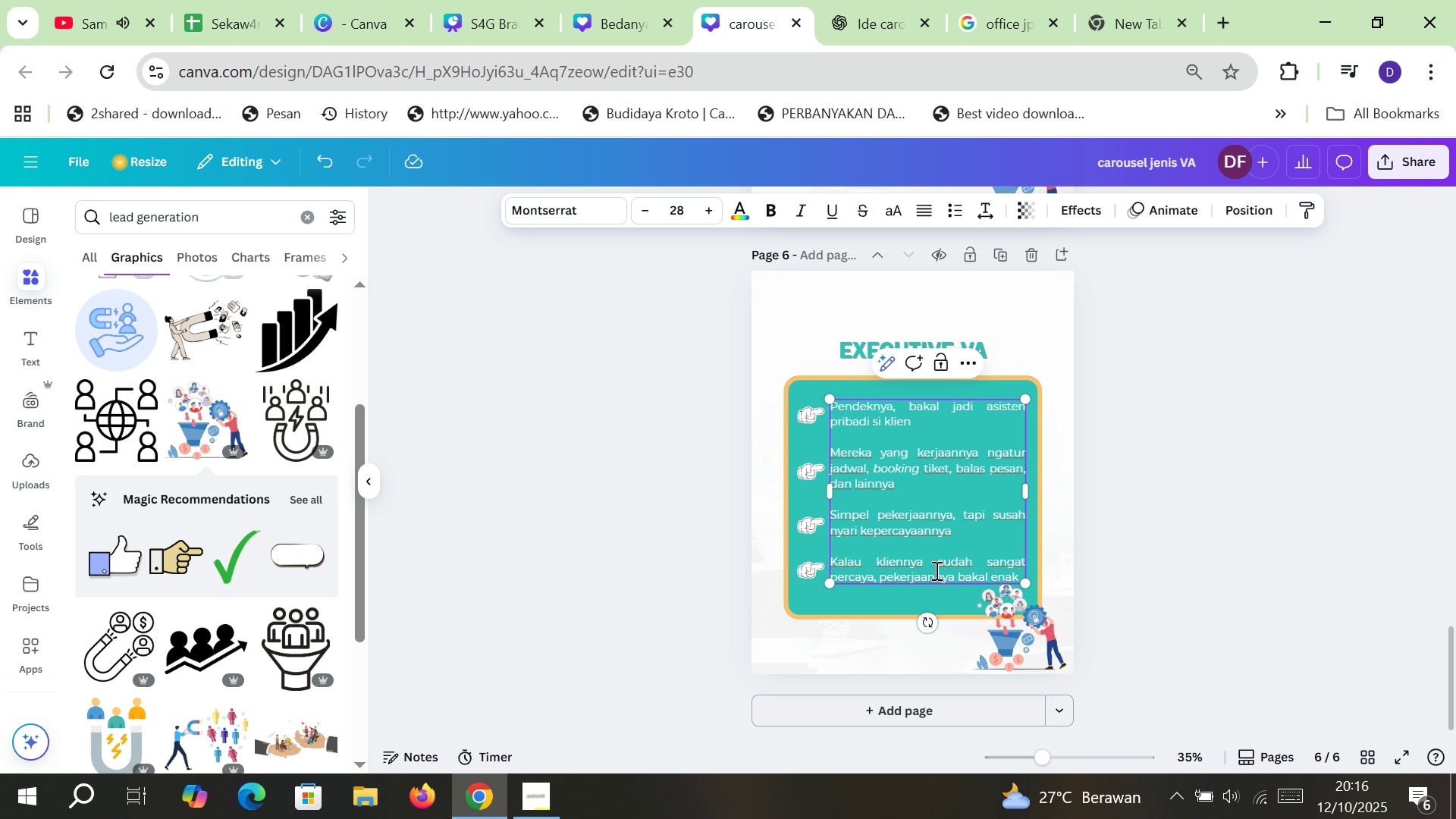 
double_click([935, 570])
 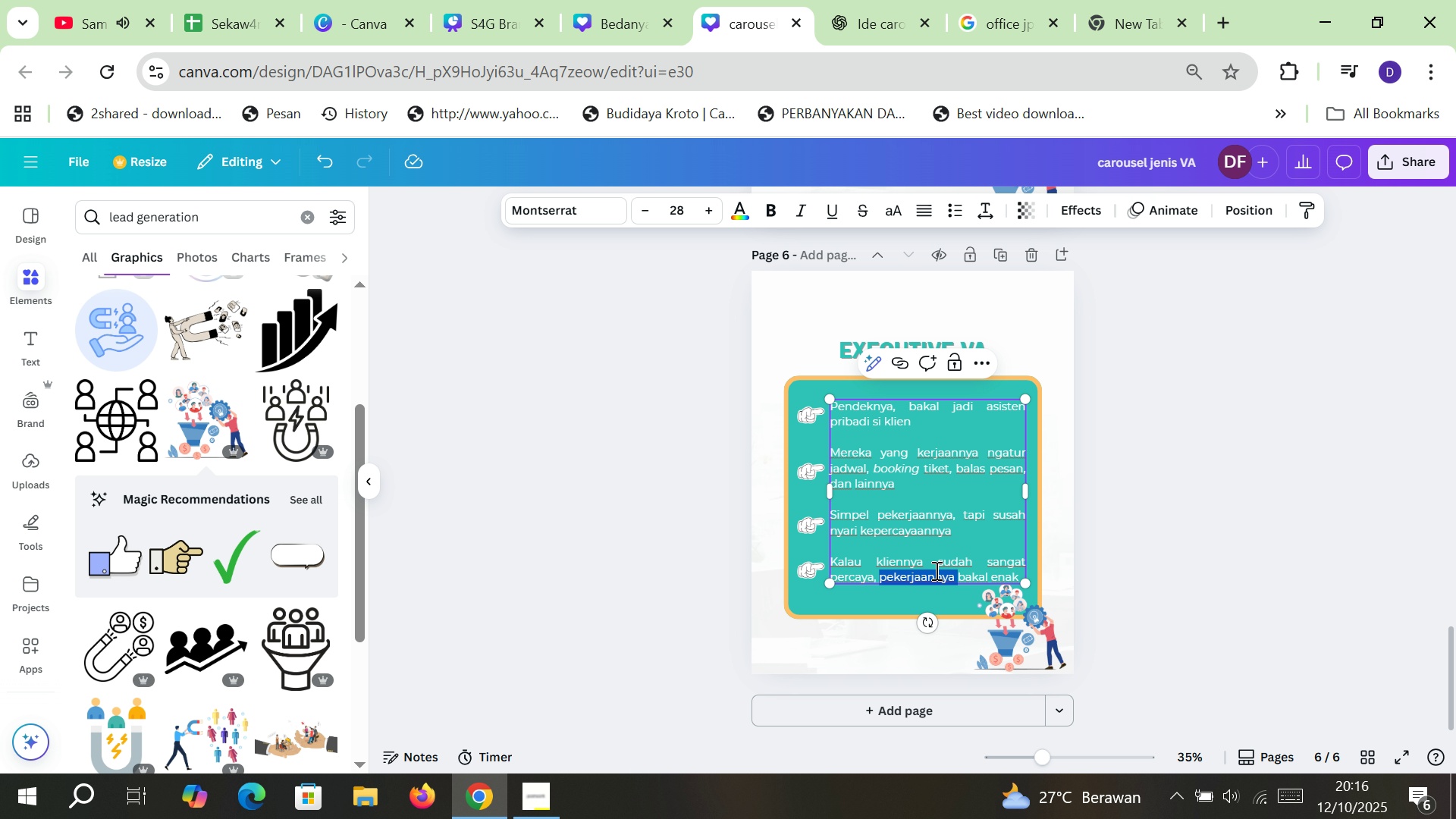 
type(jobnya )
 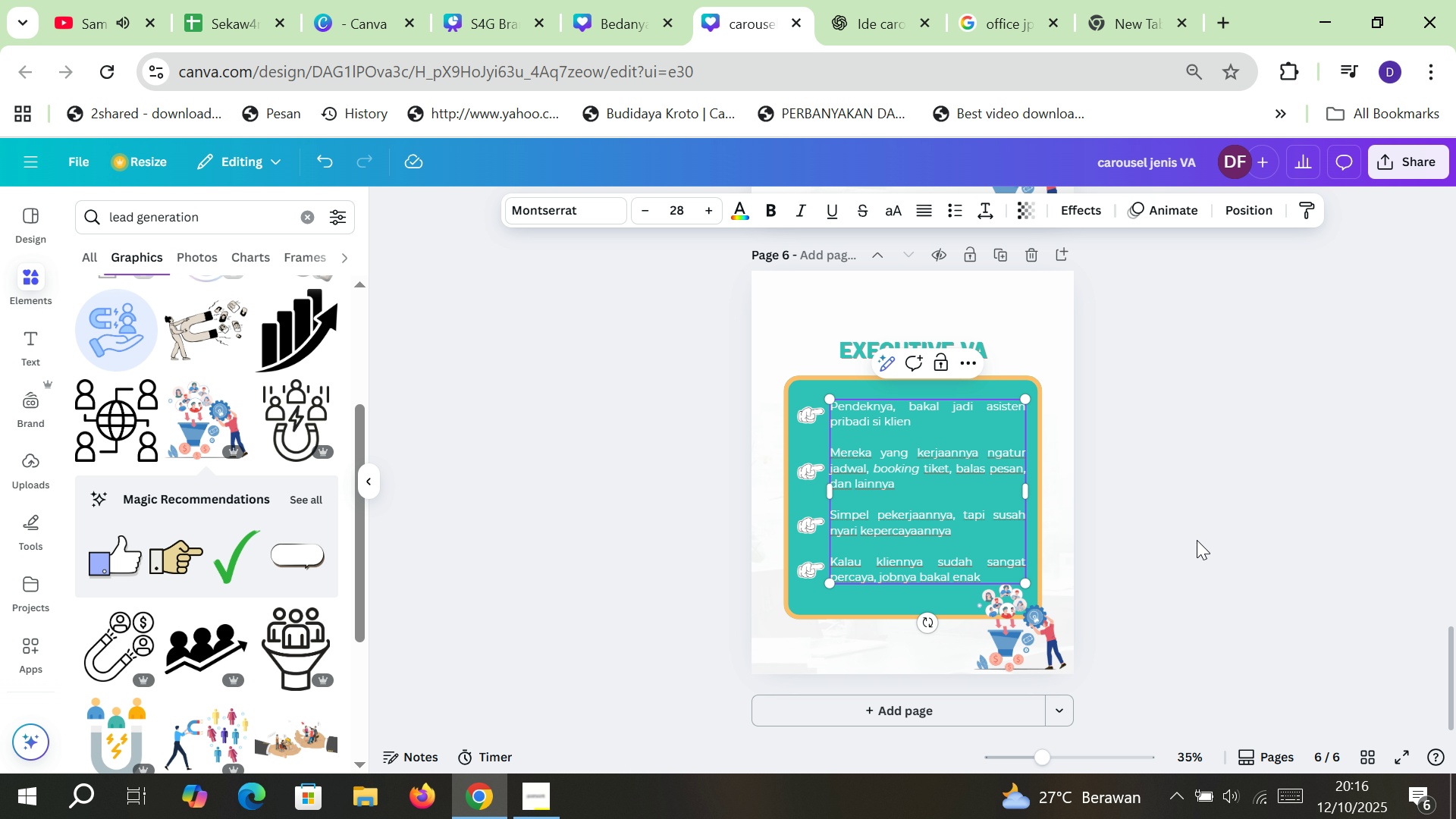 
left_click([1197, 540])
 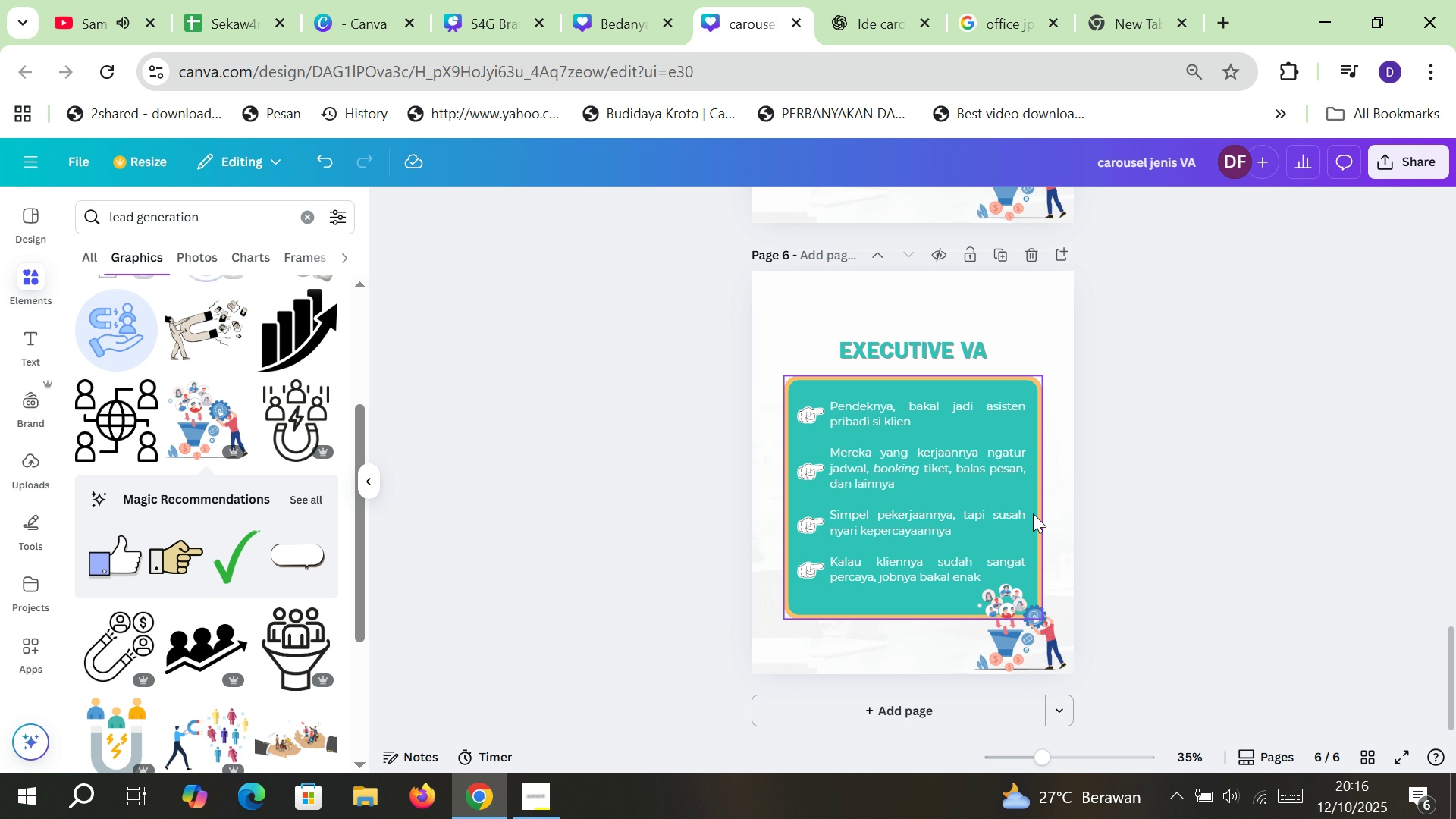 
scroll: coordinate [986, 503], scroll_direction: up, amount: 4.0
 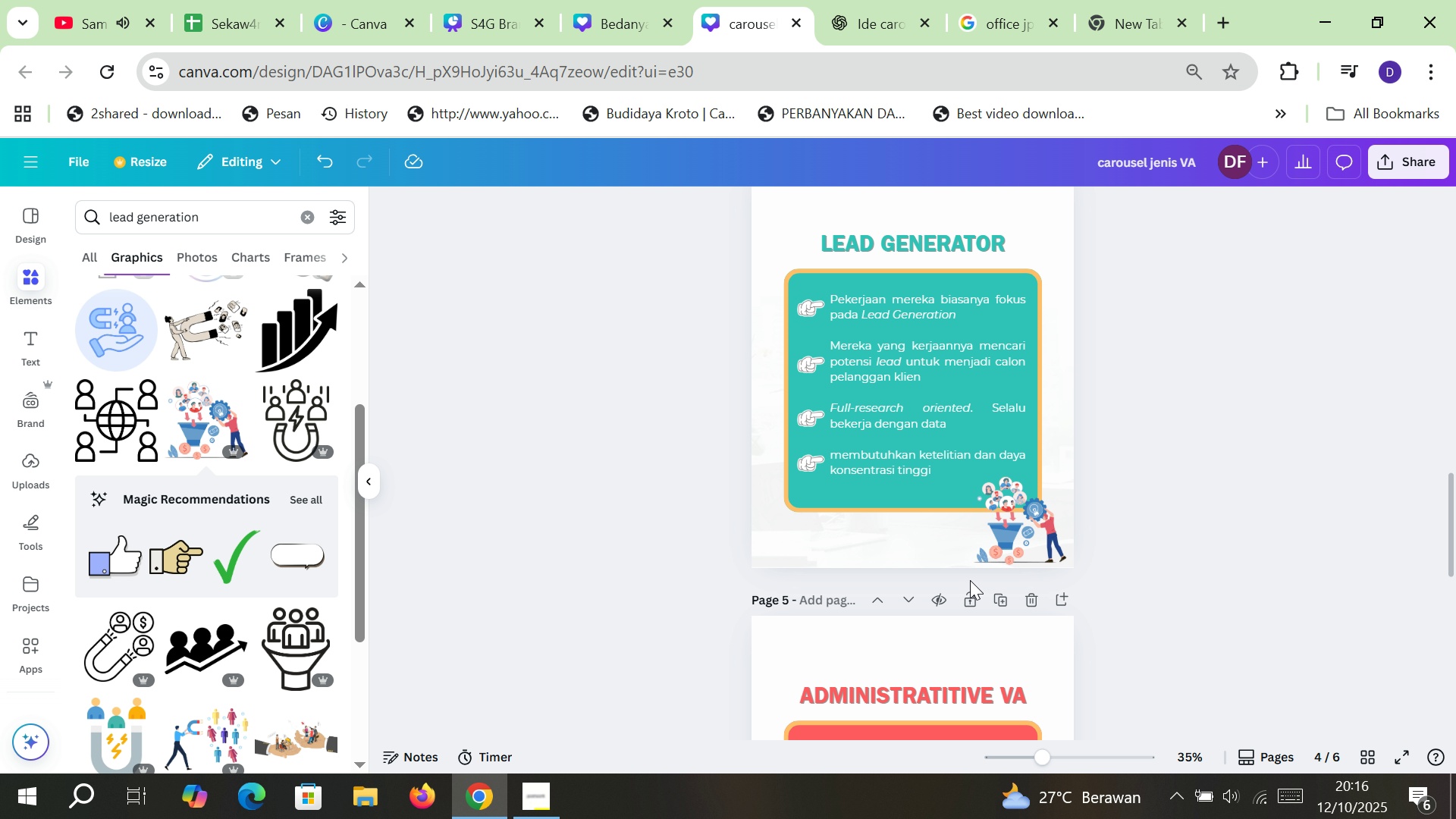 
left_click([996, 605])
 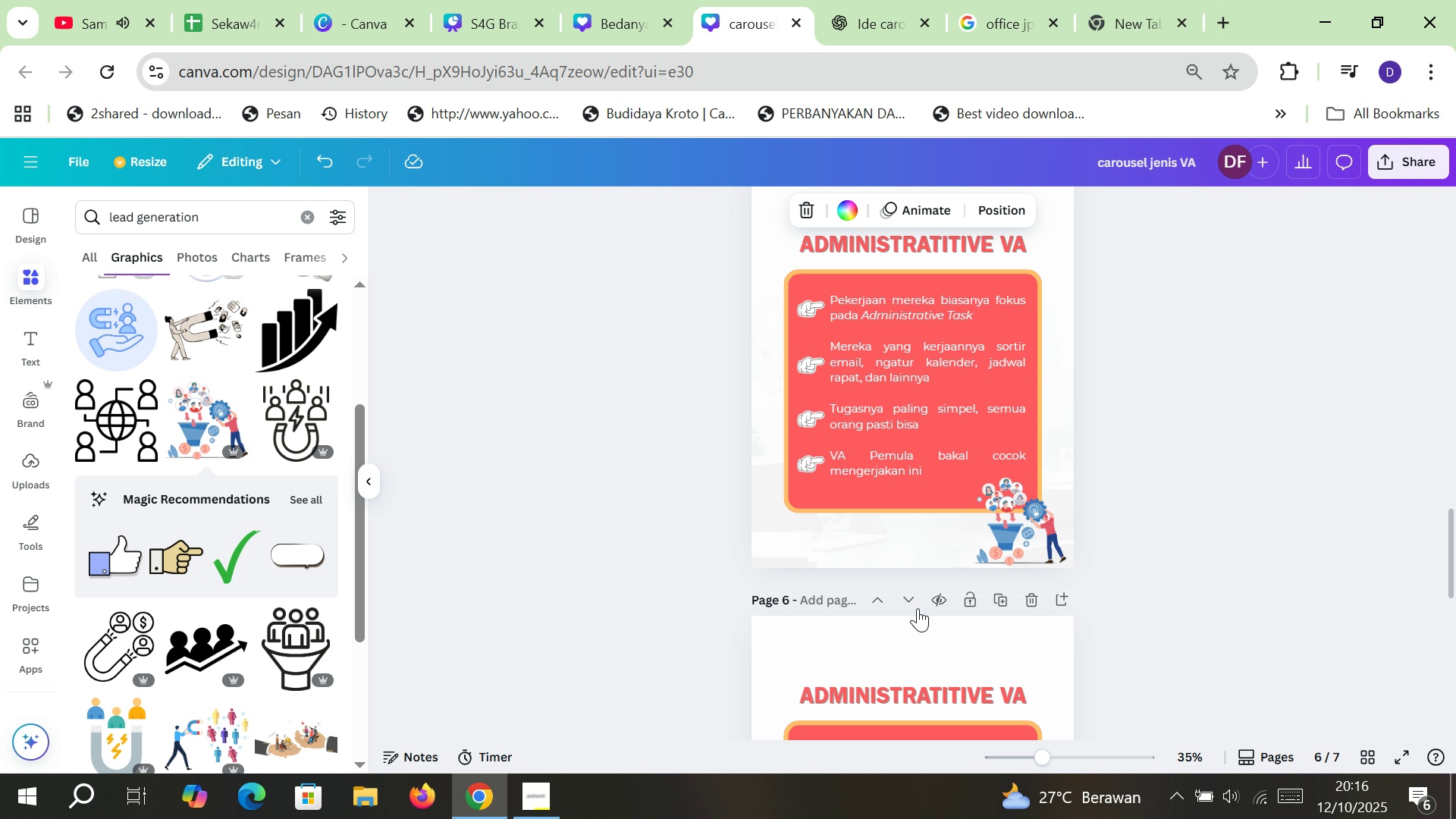 
left_click([917, 598])
 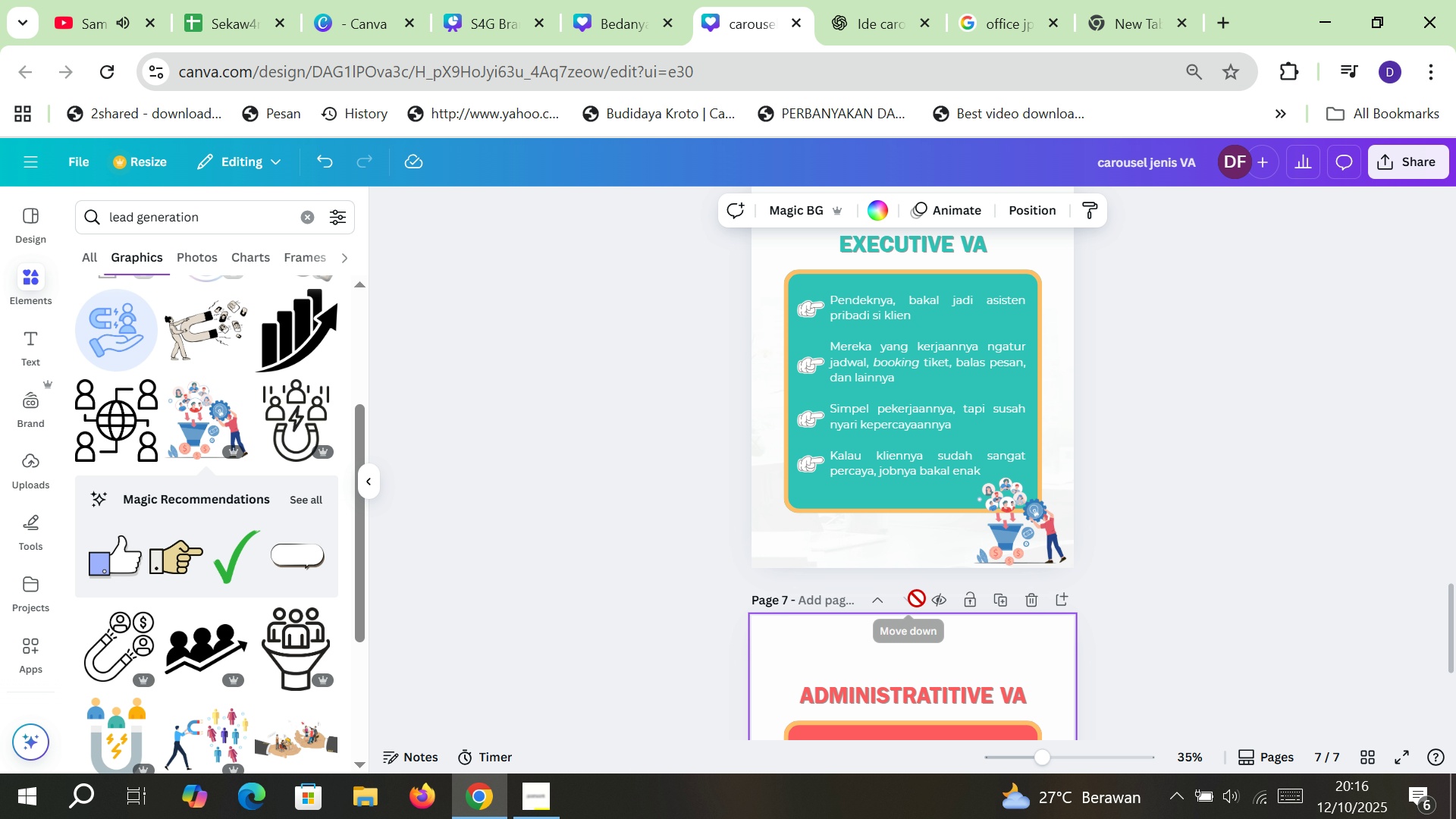 
scroll: coordinate [916, 600], scroll_direction: down, amount: 2.0
 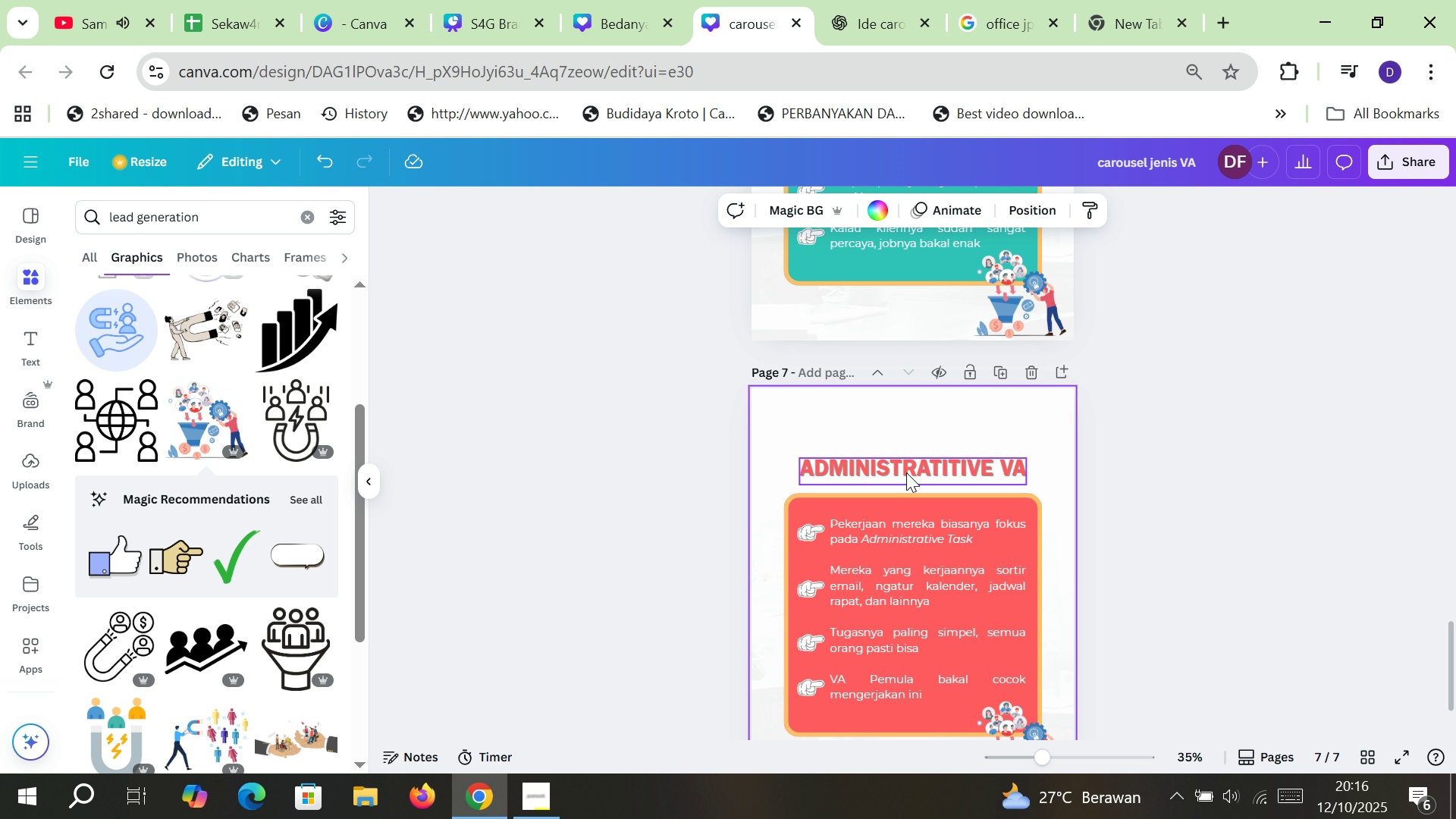 
double_click([906, 472])
 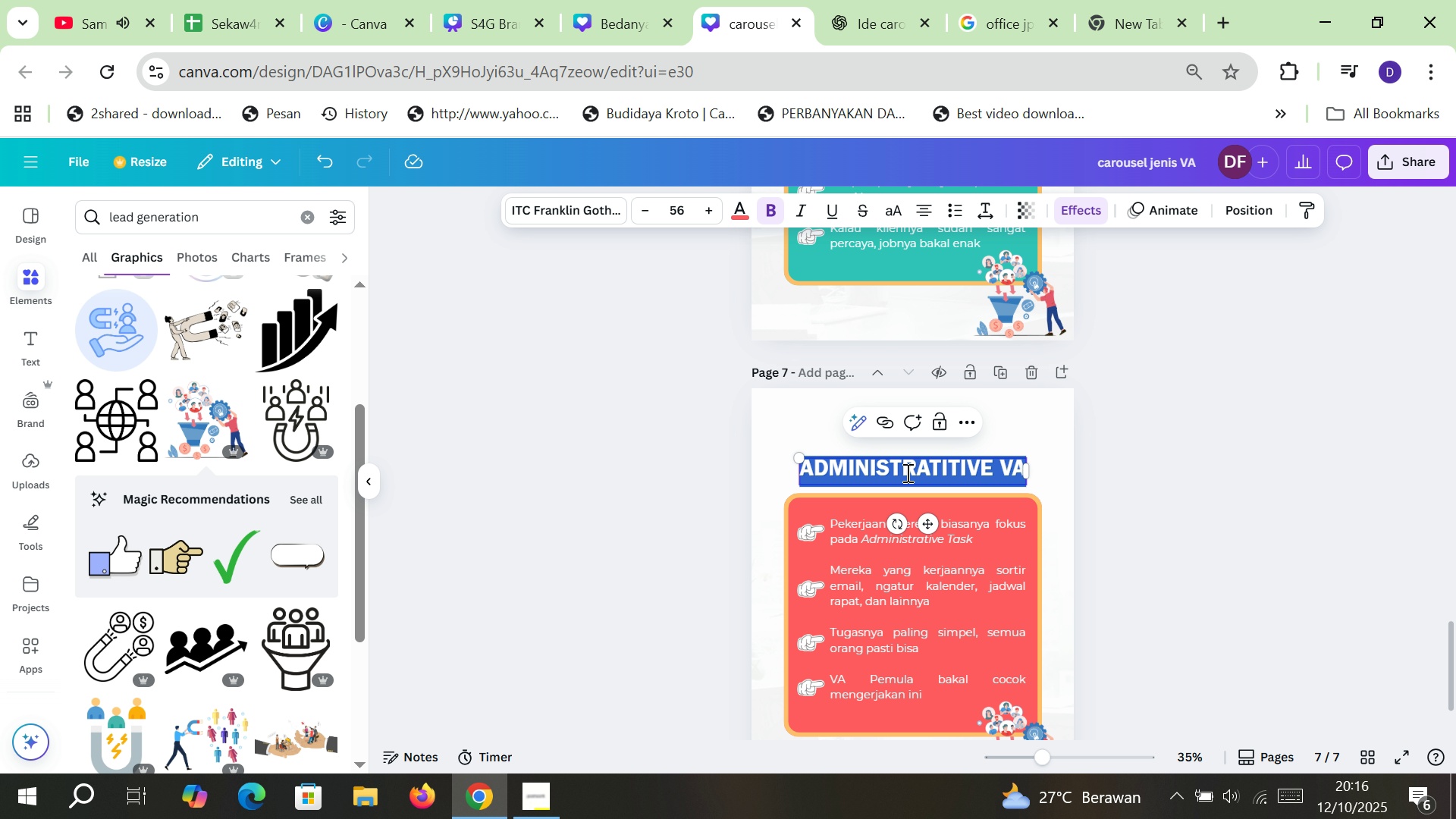 
type(DATA ENR)
key(Backspace)
type(TRY)
 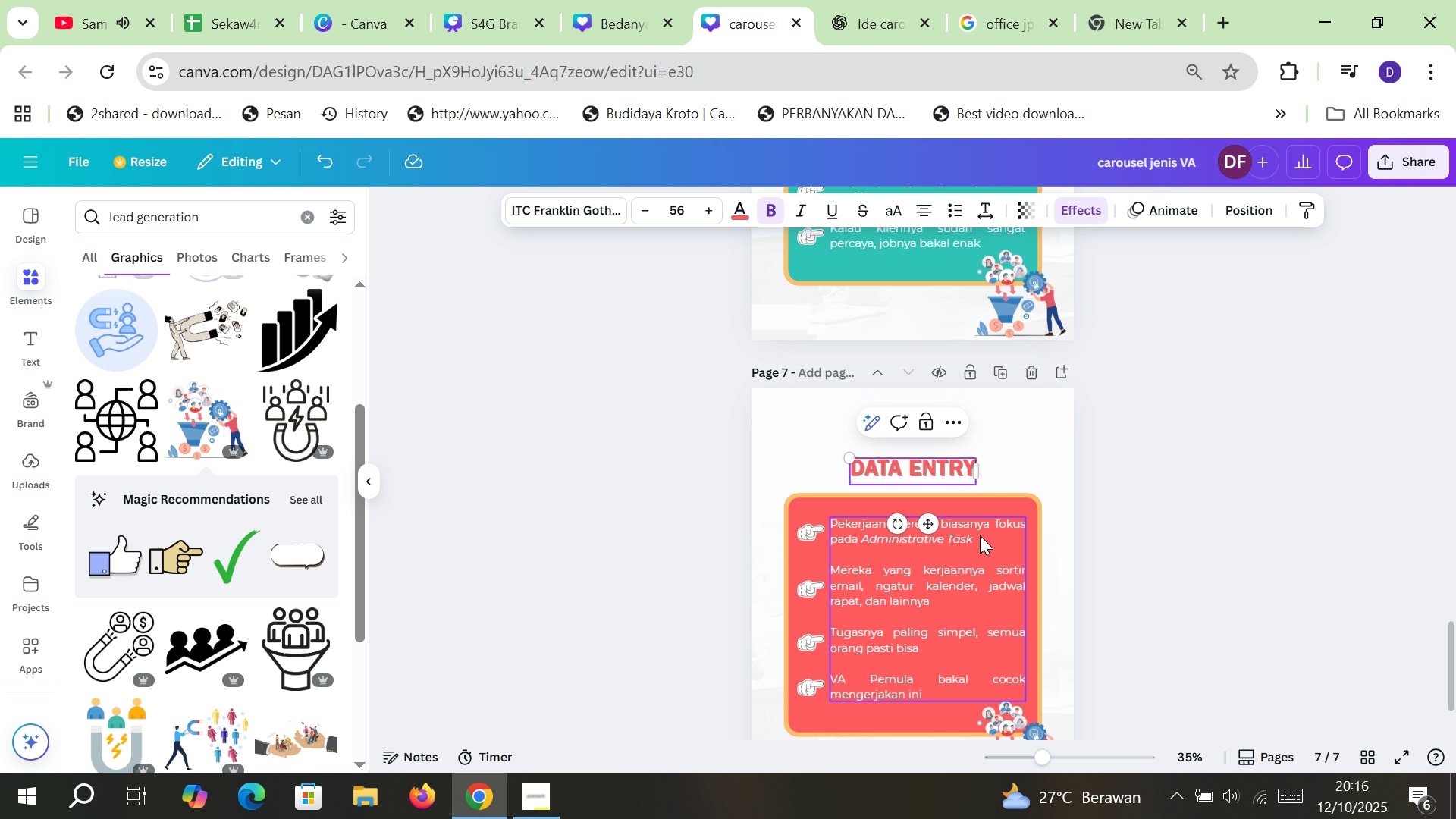 
double_click([980, 535])
 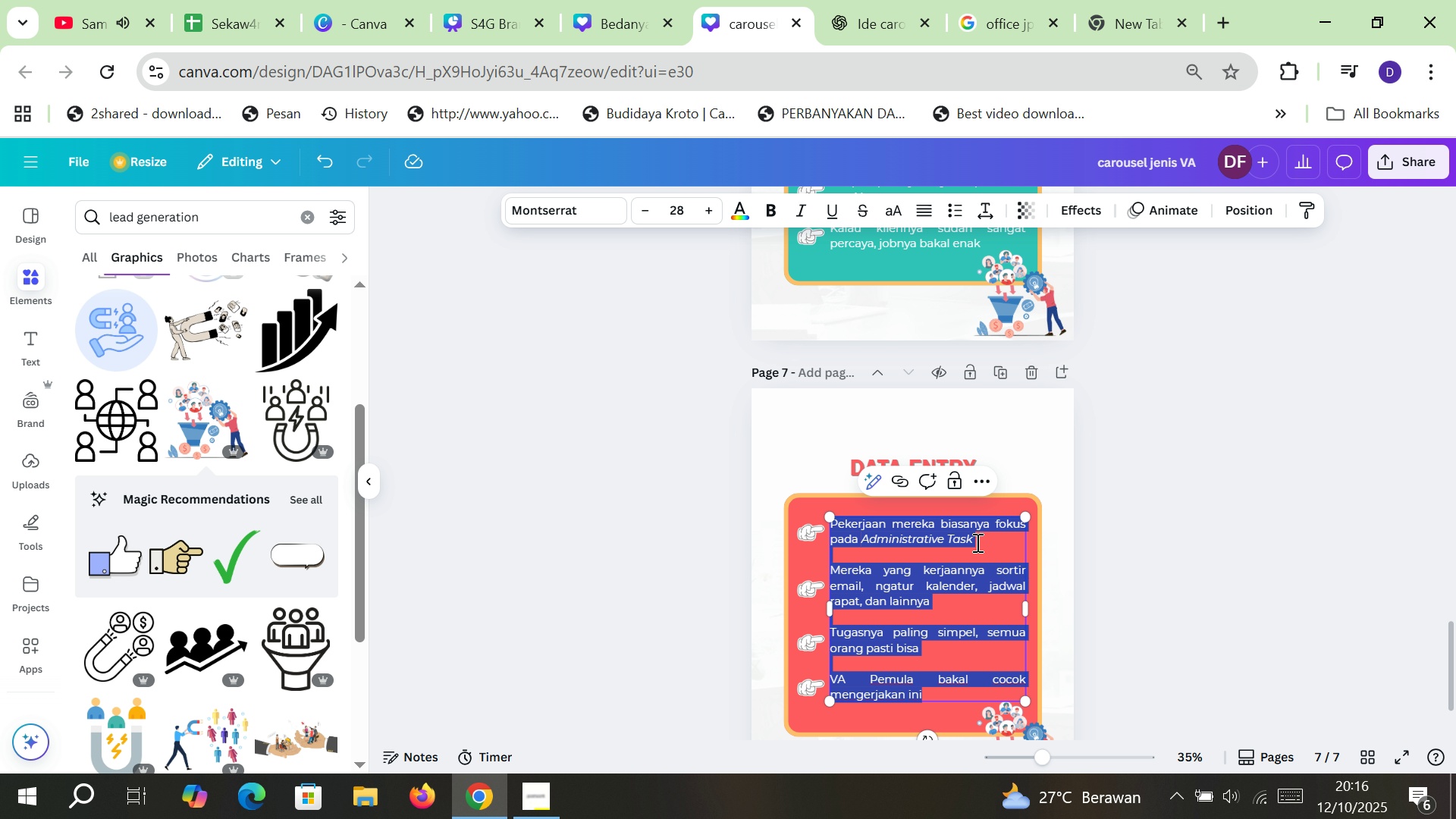 
left_click([976, 542])
 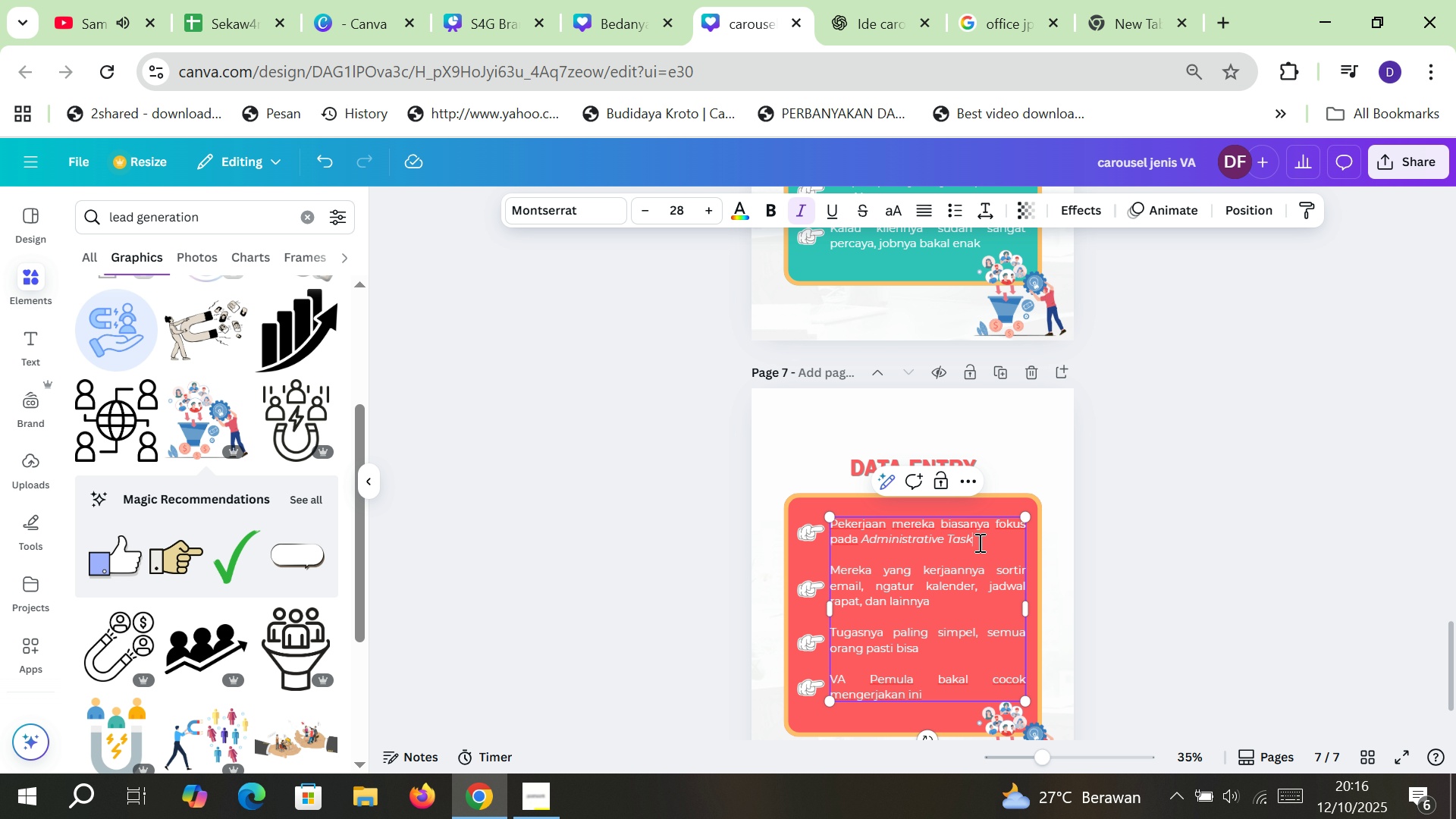 
left_click_drag(start_coordinate=[978, 542], to_coordinate=[860, 535])
 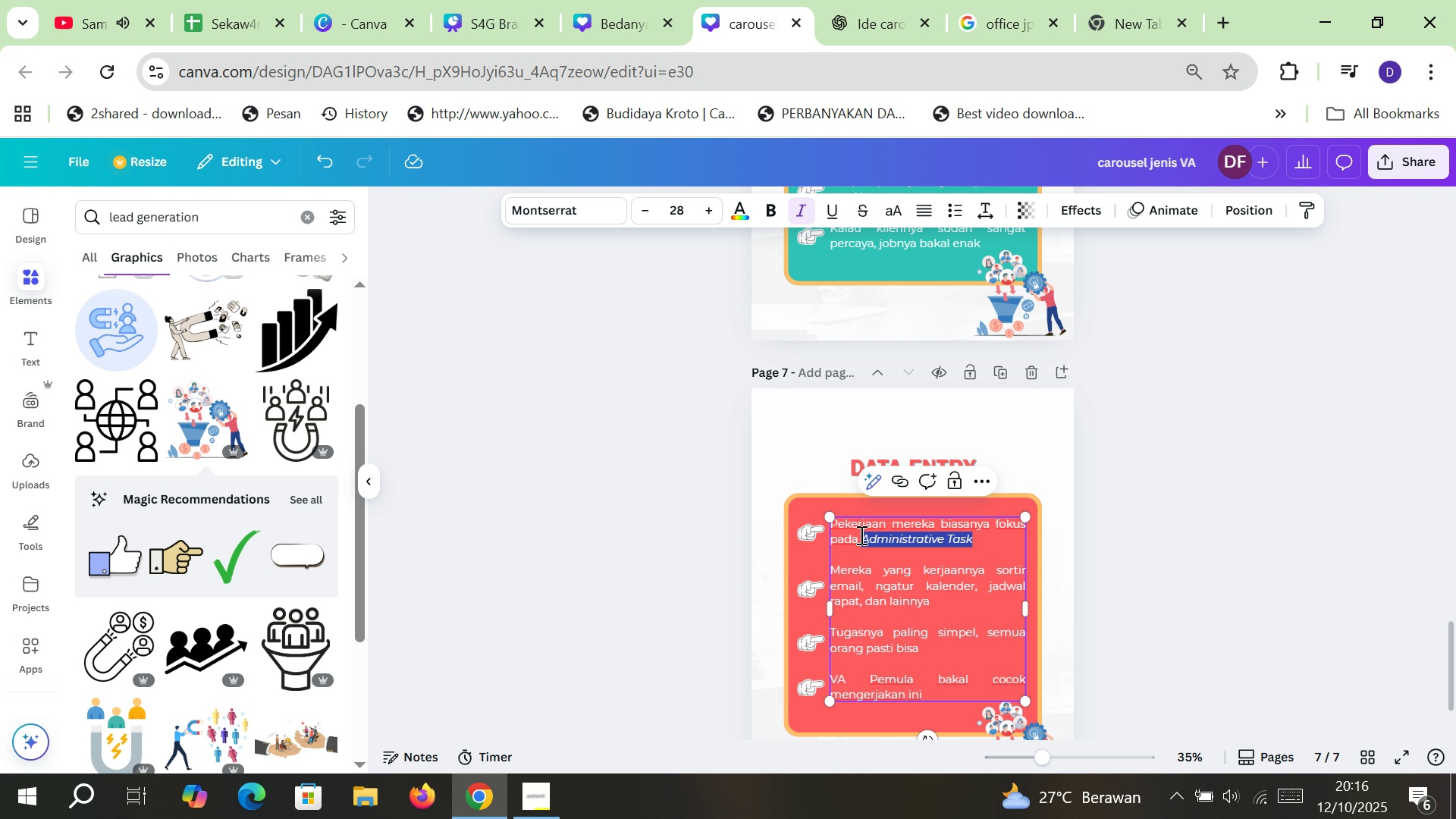 
type(Data Entry)
 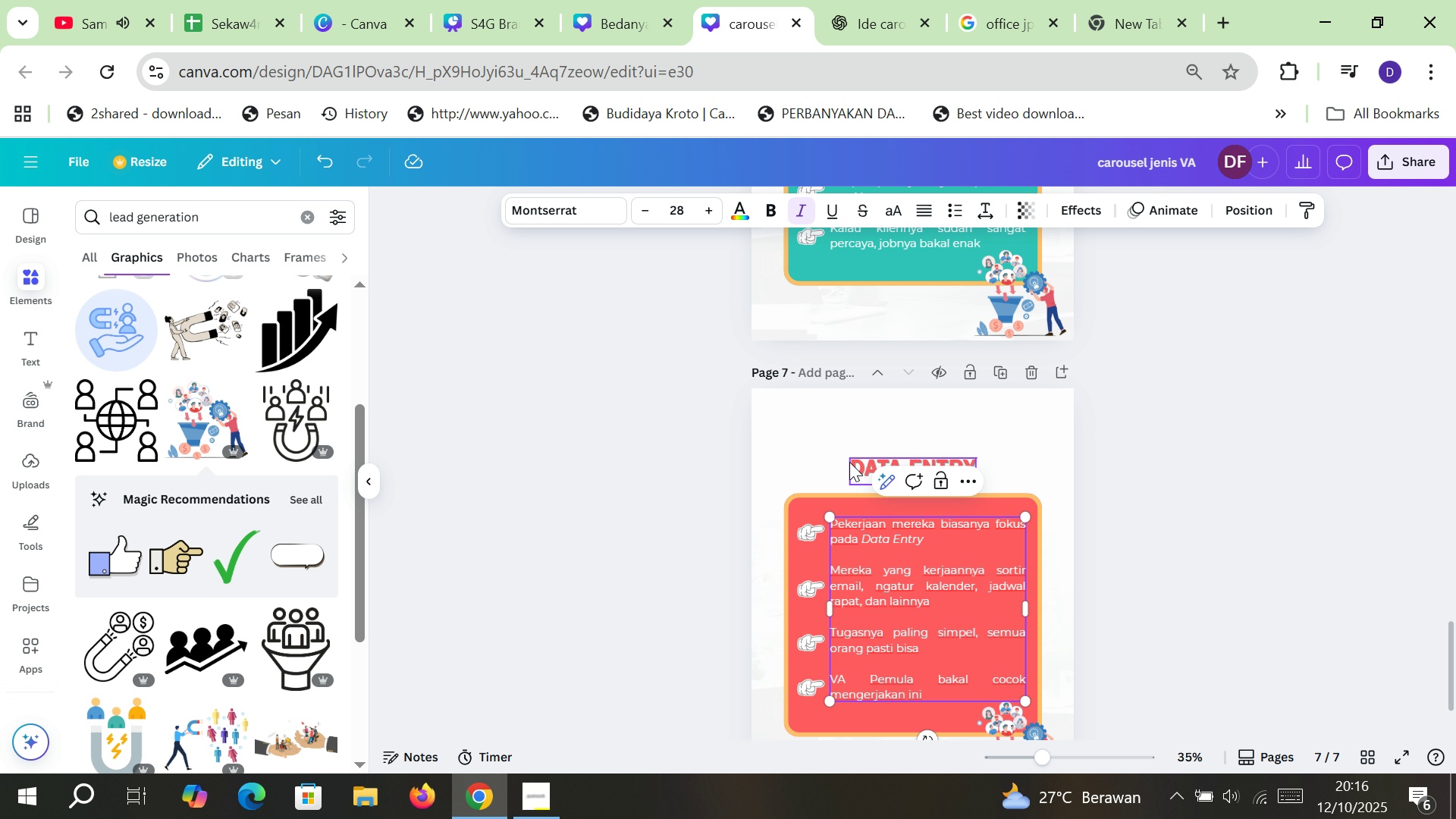 
double_click([852, 462])
 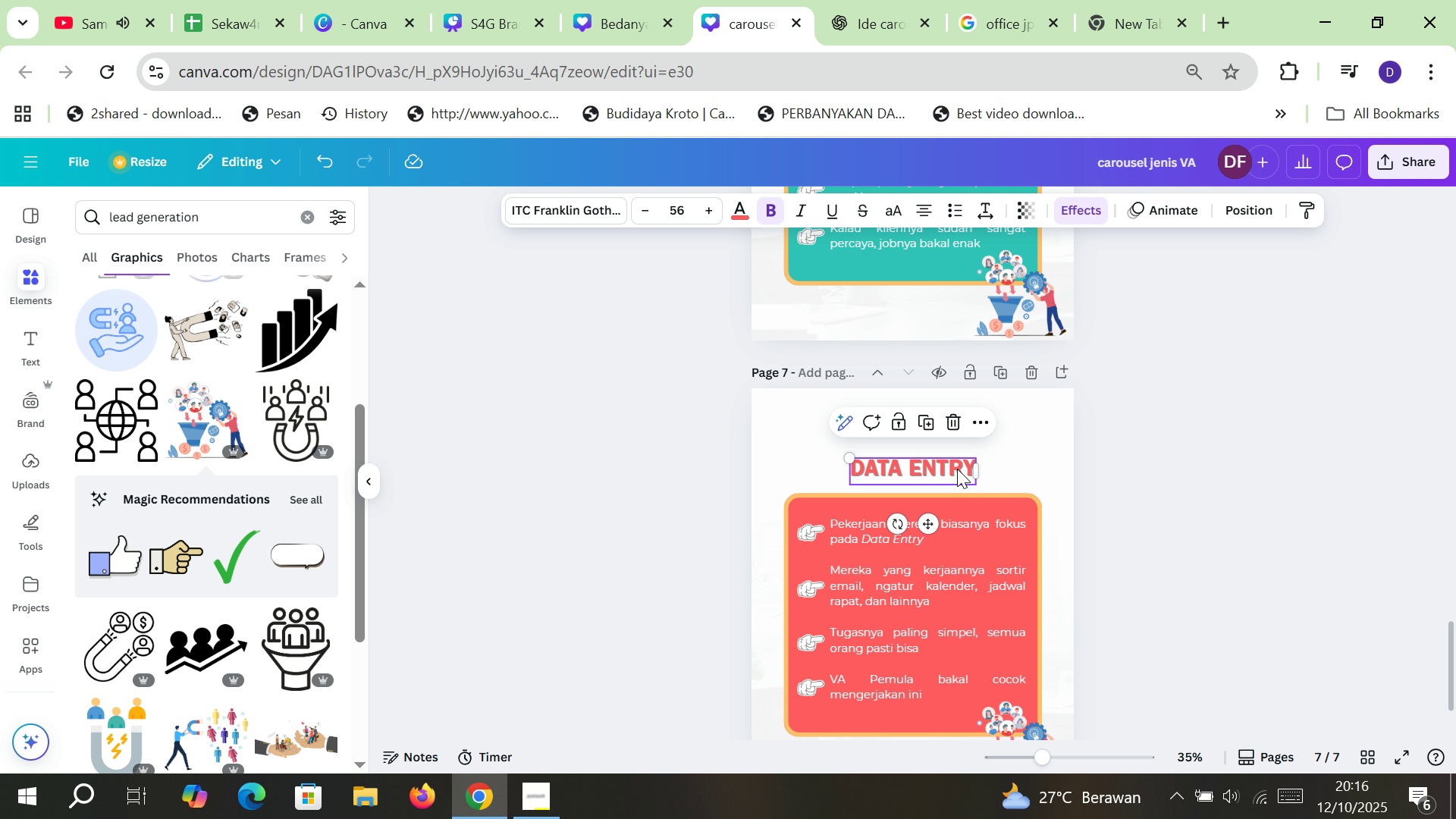 
double_click([957, 469])
 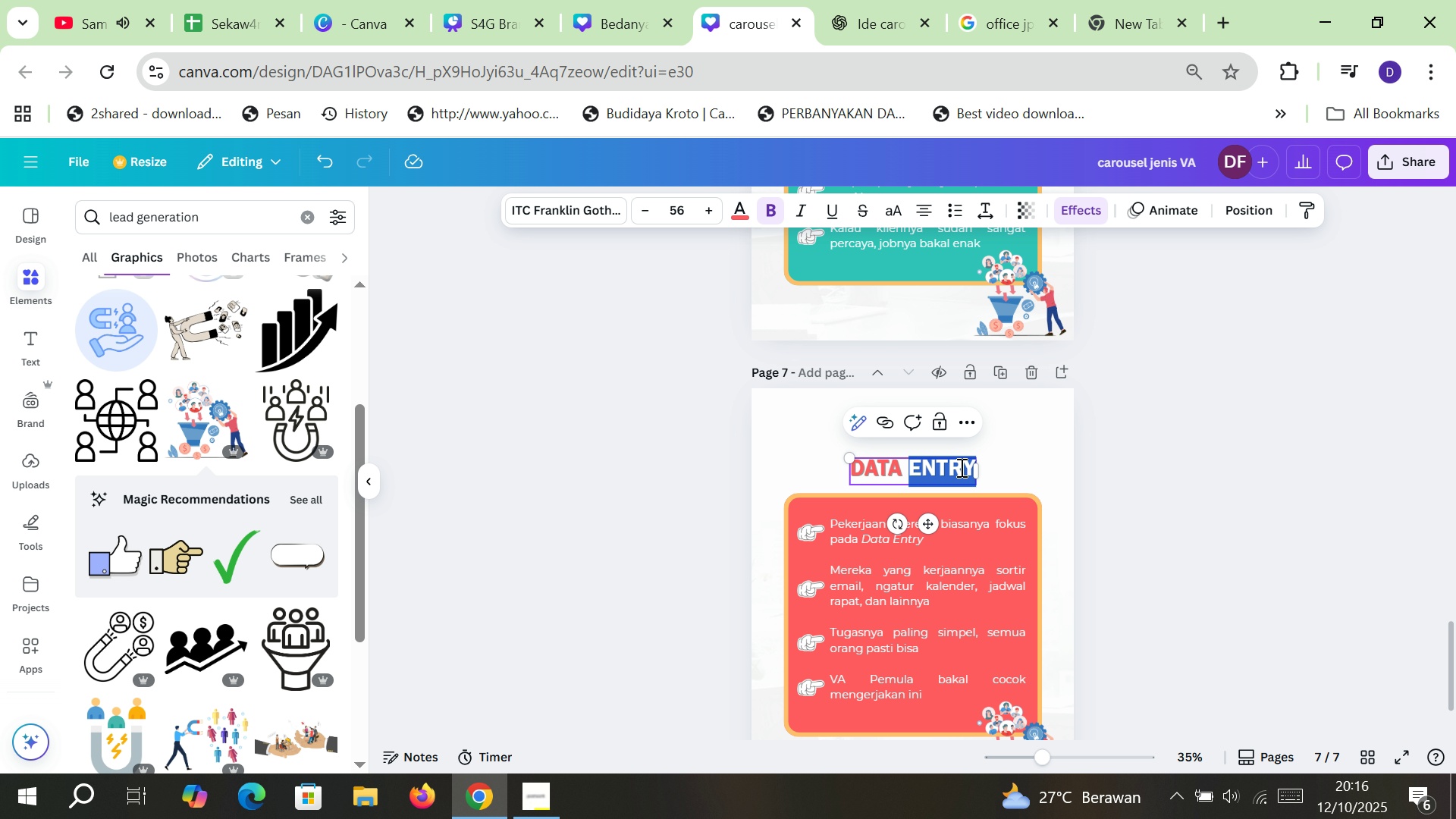 
left_click([960, 467])
 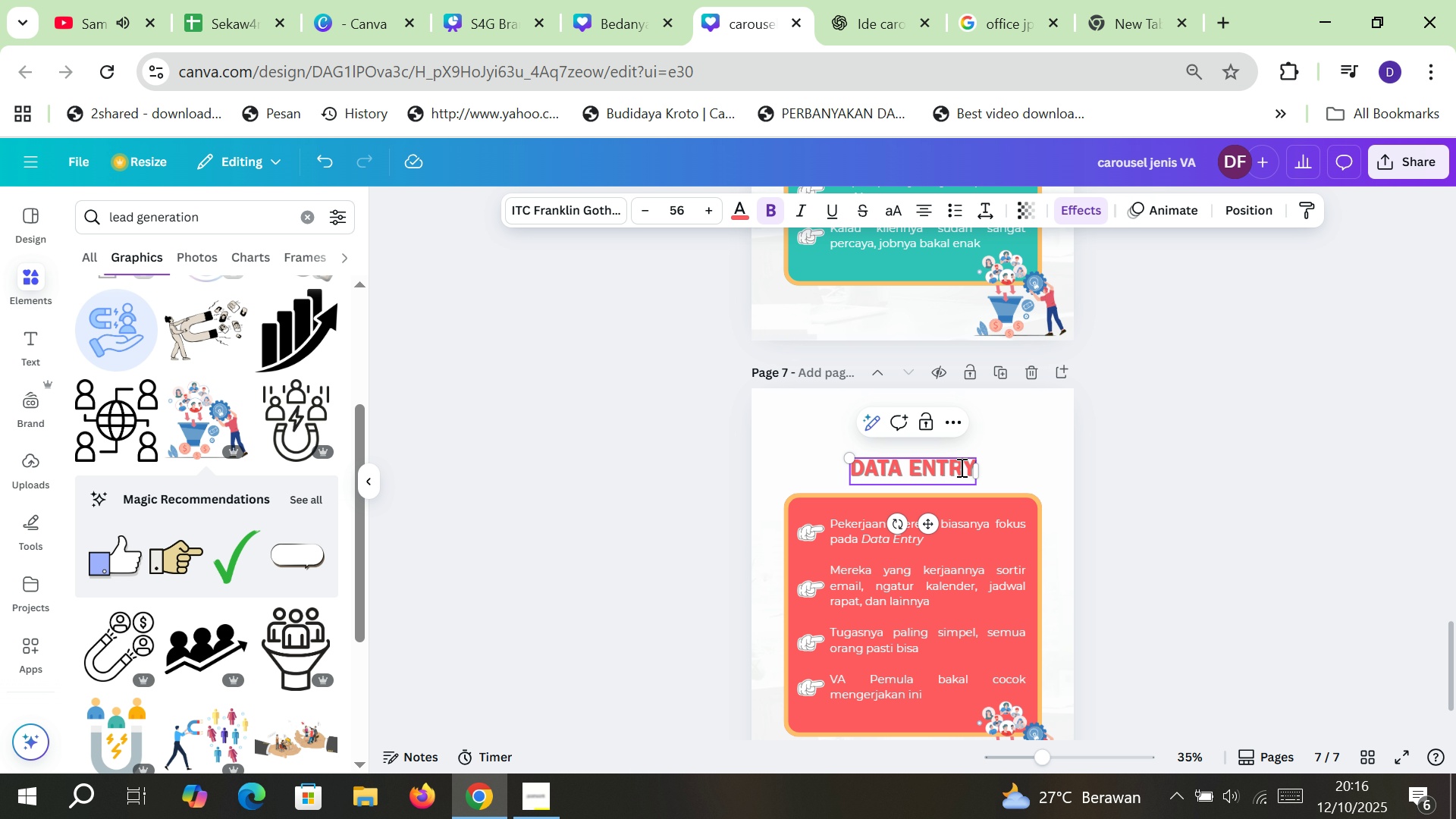 
key(ArrowRight)
 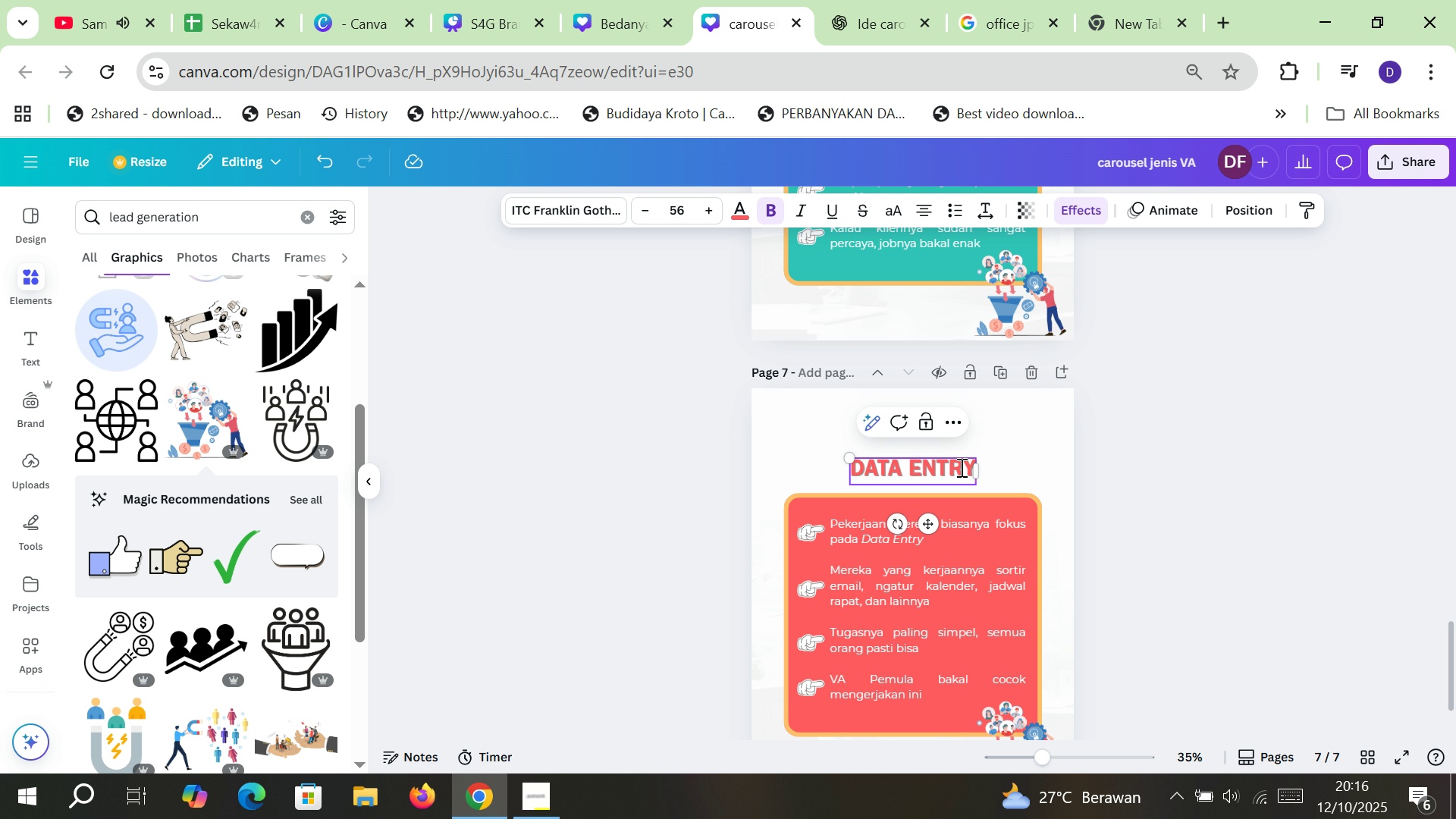 
type( VA)
 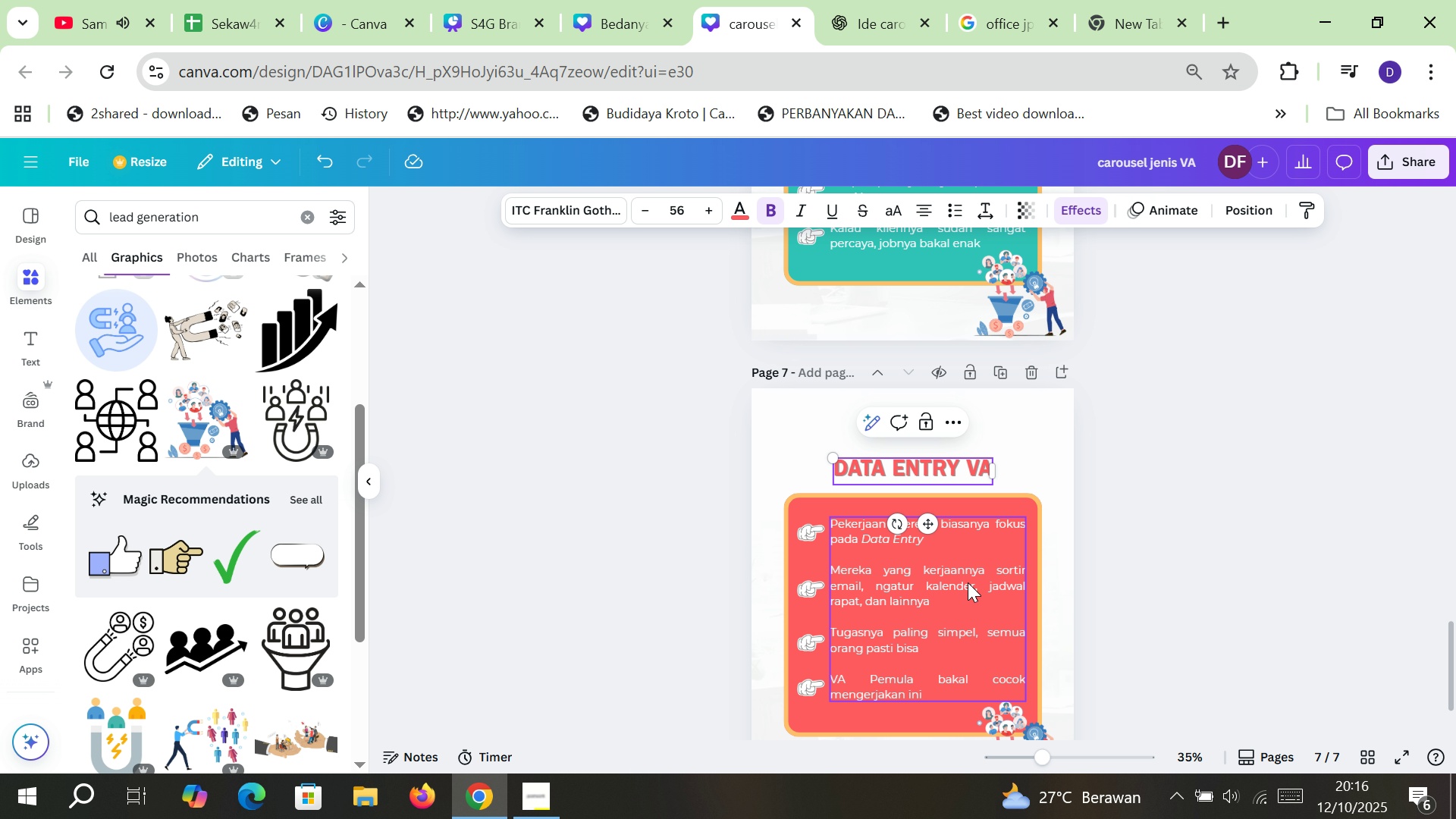 
double_click([968, 582])
 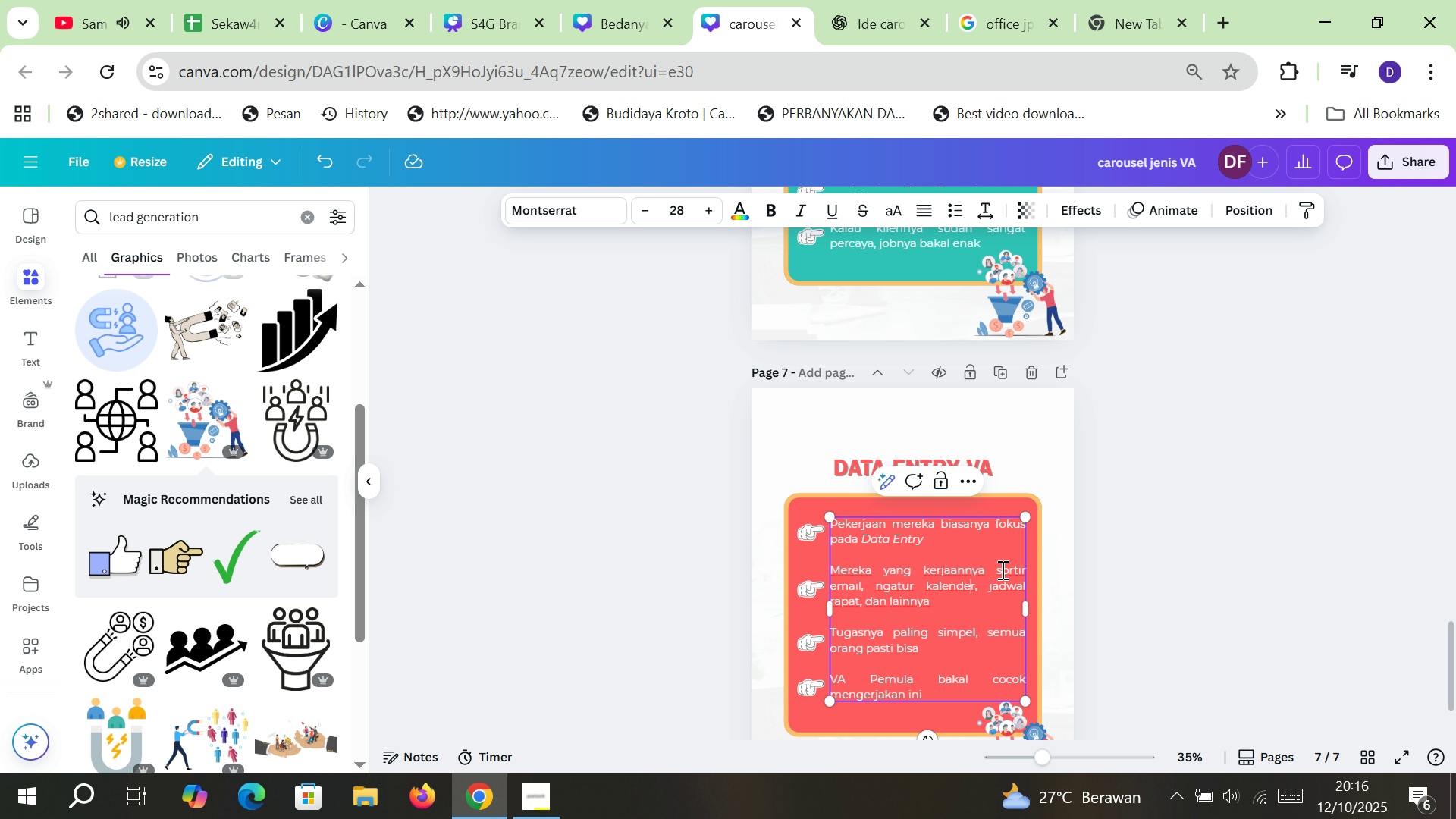 
left_click_drag(start_coordinate=[1001, 570], to_coordinate=[1004, 596])
 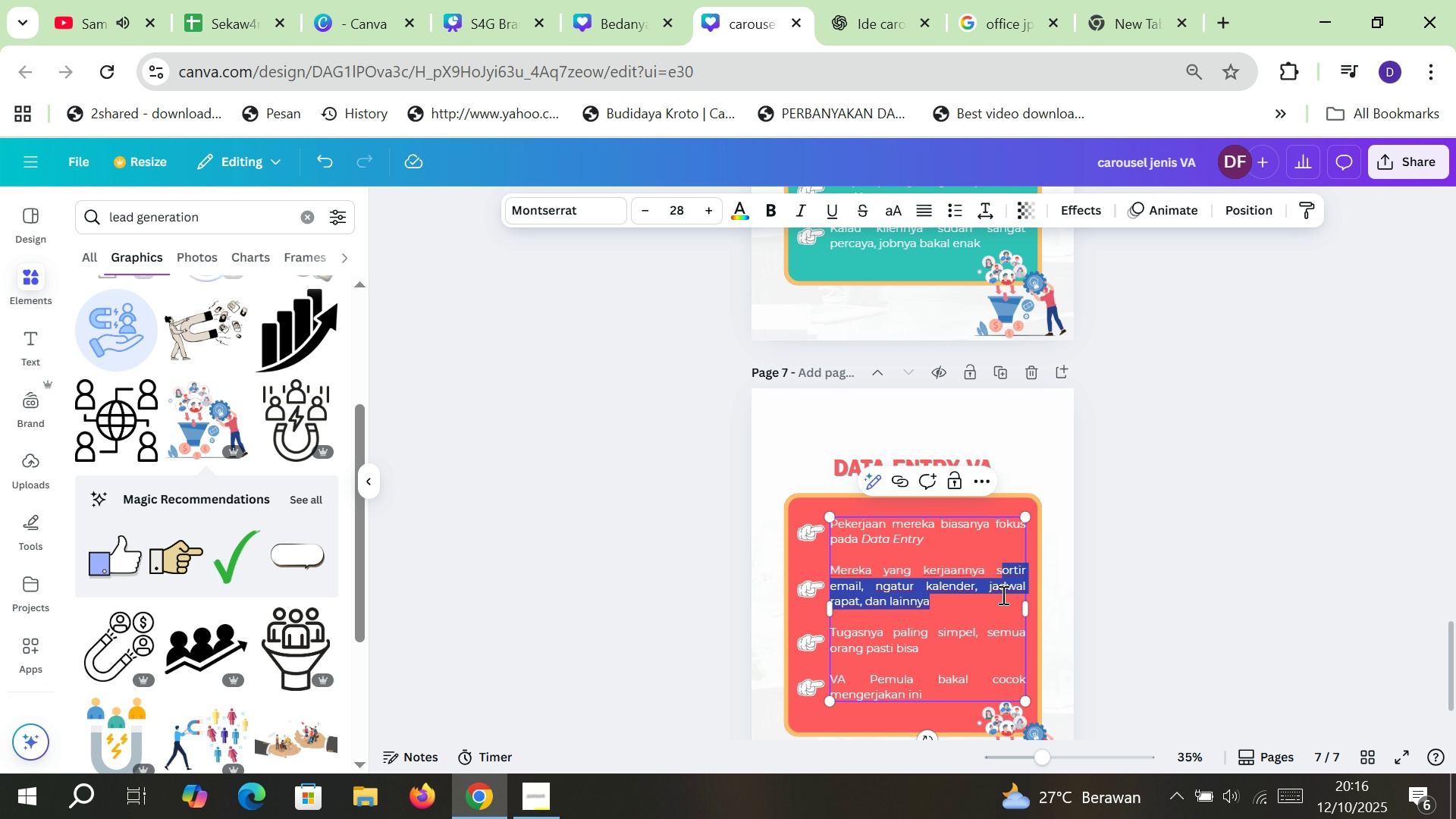 
key(Delete)
 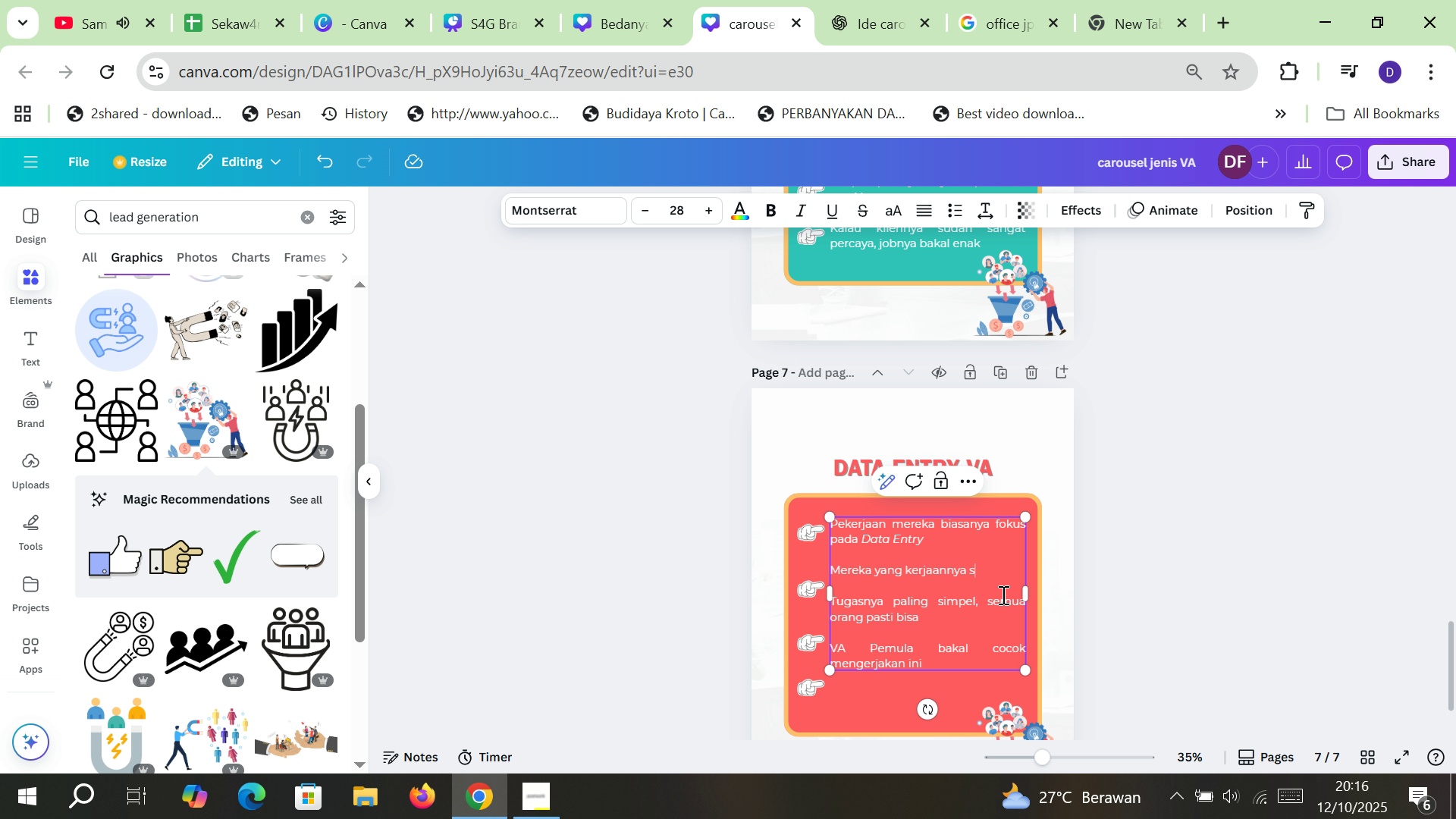 
key(Delete)
 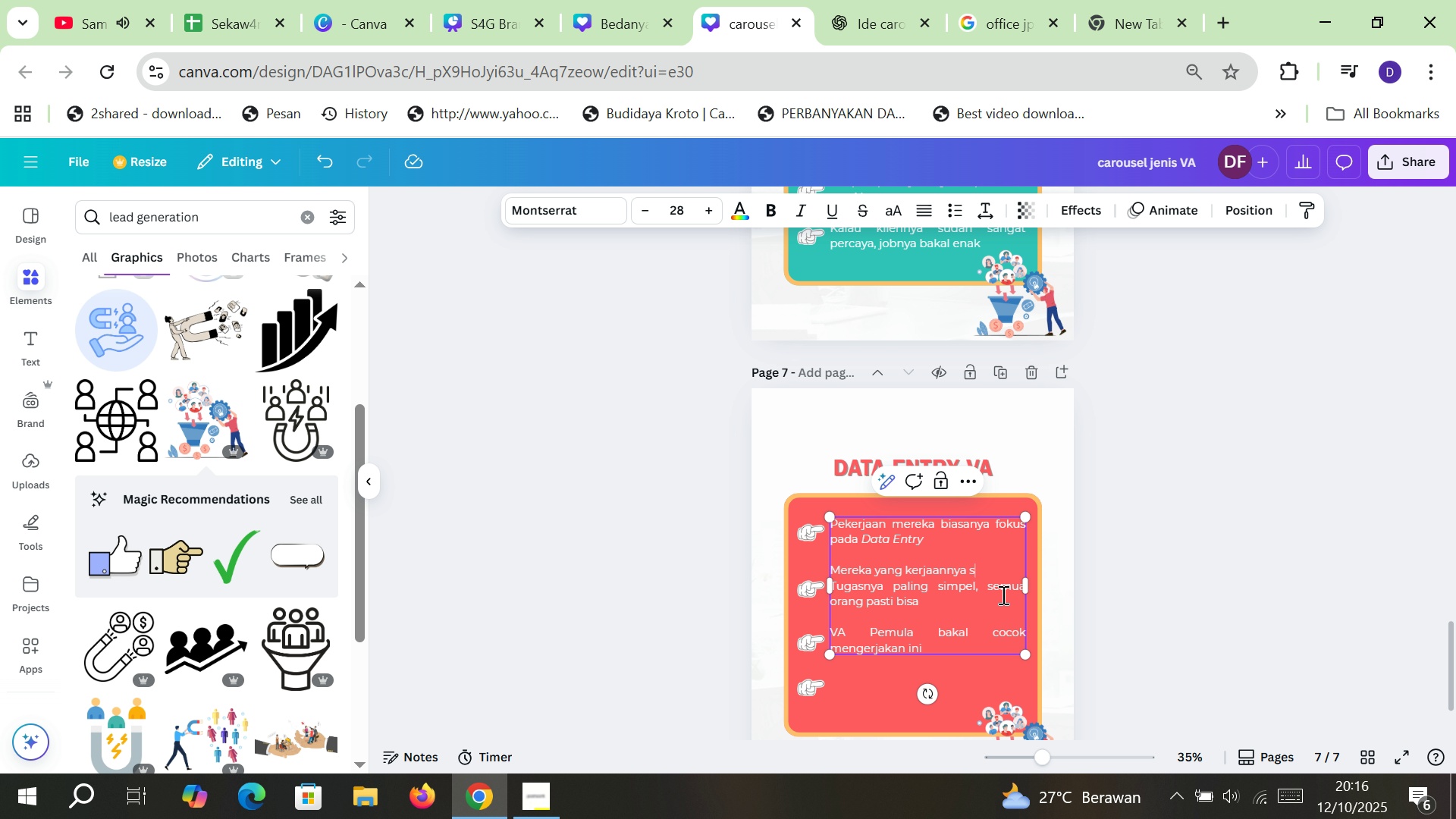 
key(Control+Z)
 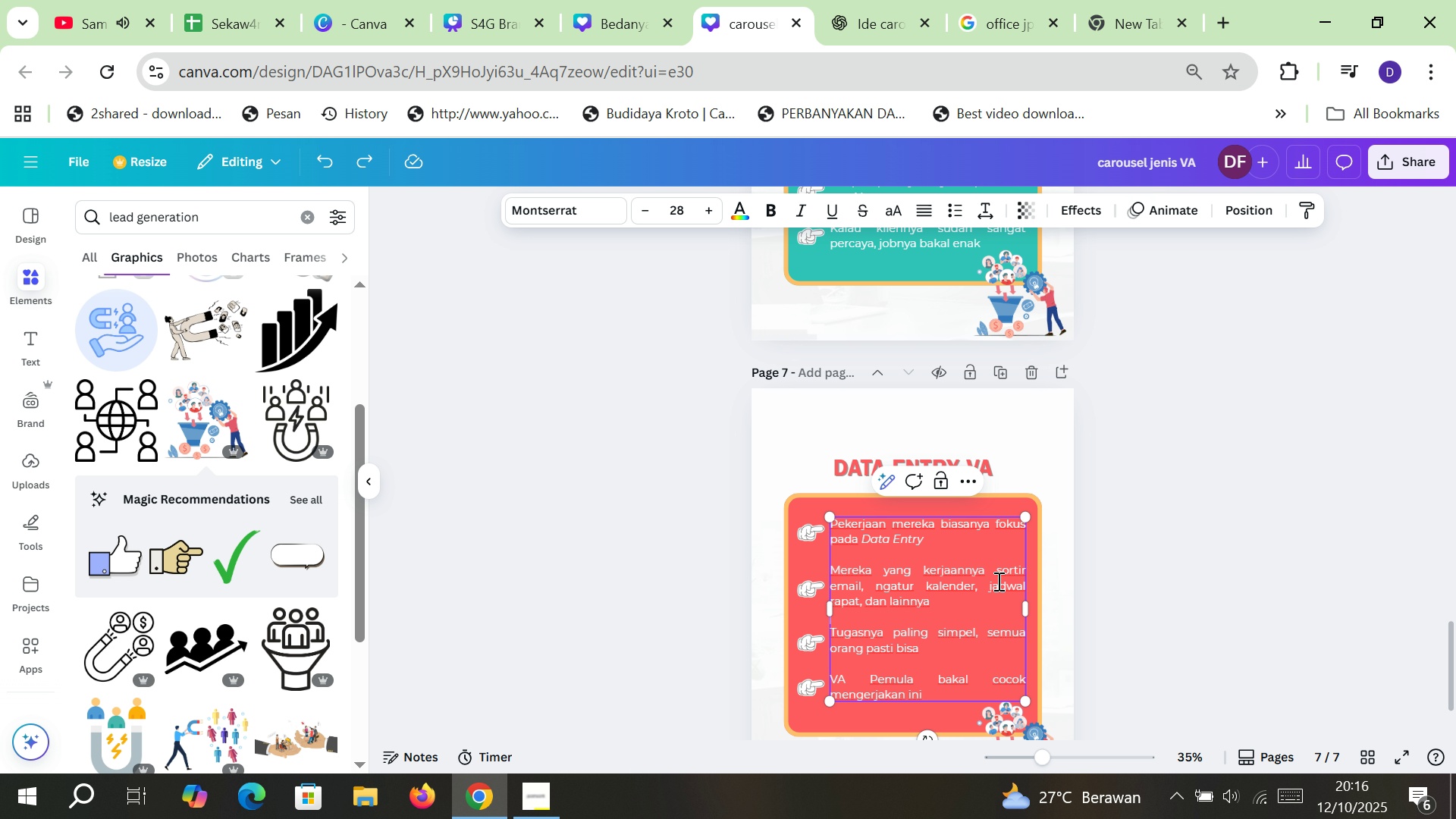 
left_click_drag(start_coordinate=[997, 571], to_coordinate=[998, 604])
 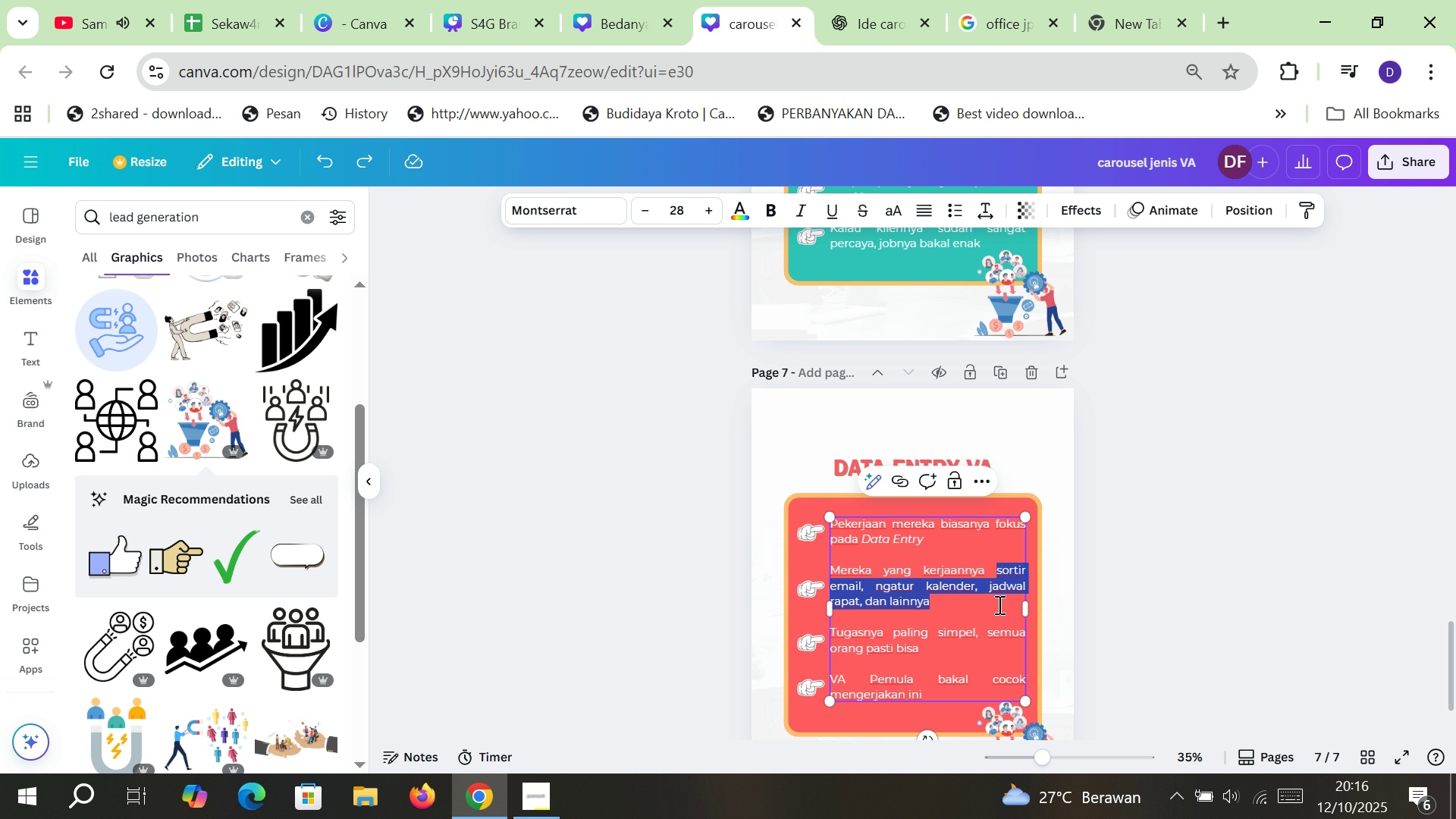 
type(maski)
key(Backspace)
key(Backspace)
type(ukin daty)
key(Backspace)
type(a)
 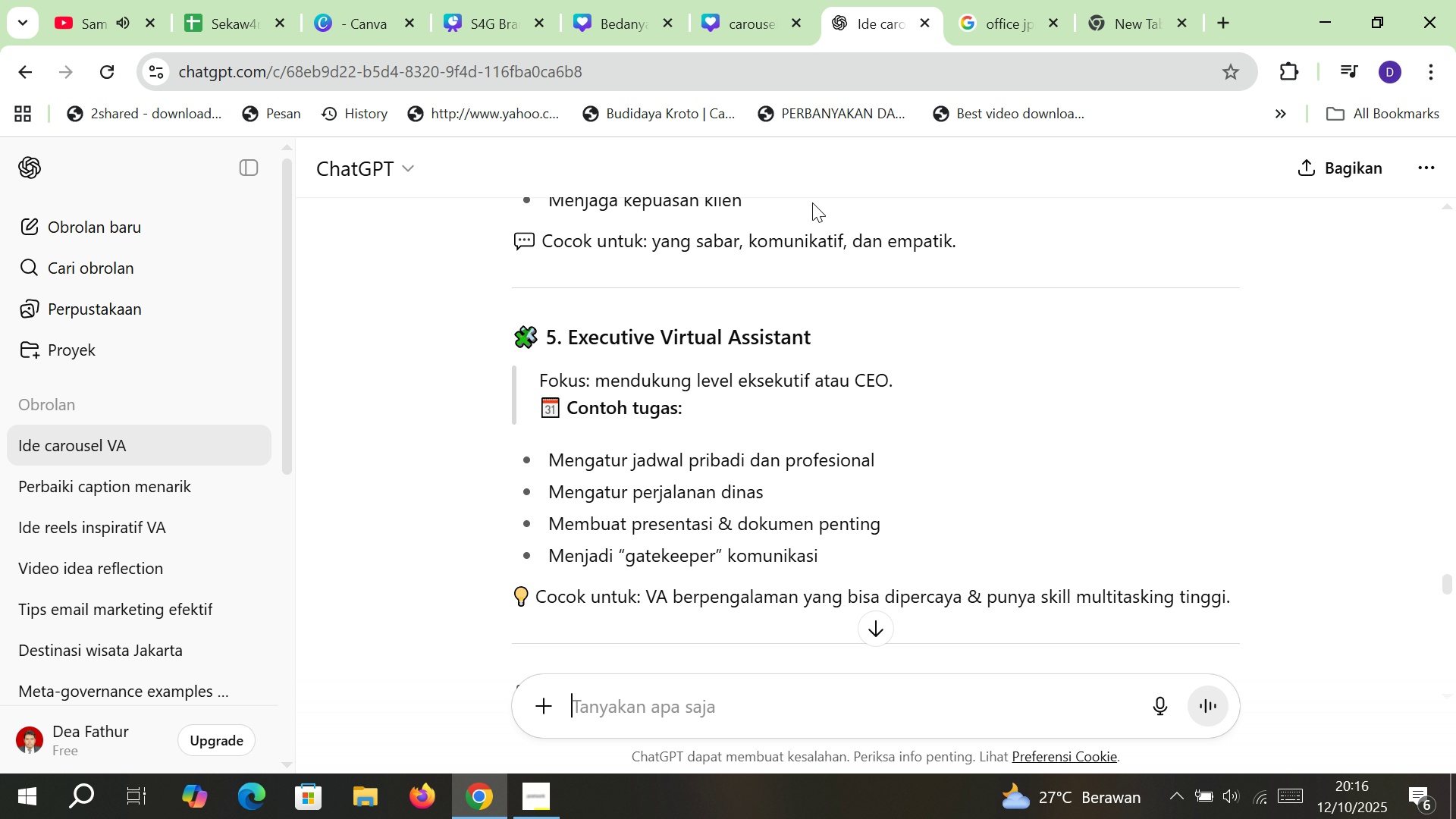 
scroll: coordinate [755, 415], scroll_direction: down, amount: 2.0
 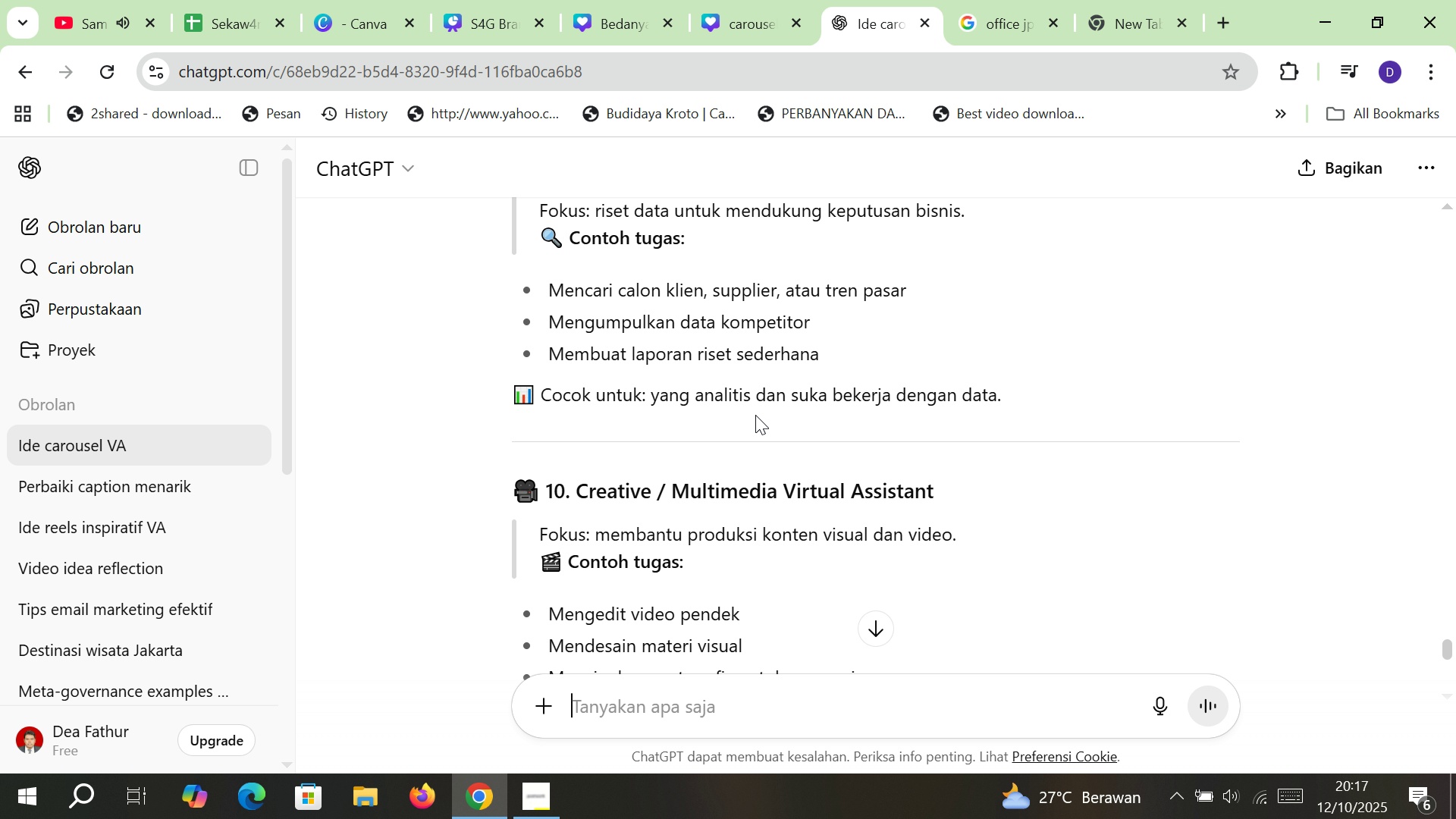 
scroll: coordinate [755, 415], scroll_direction: up, amount: 17.0
 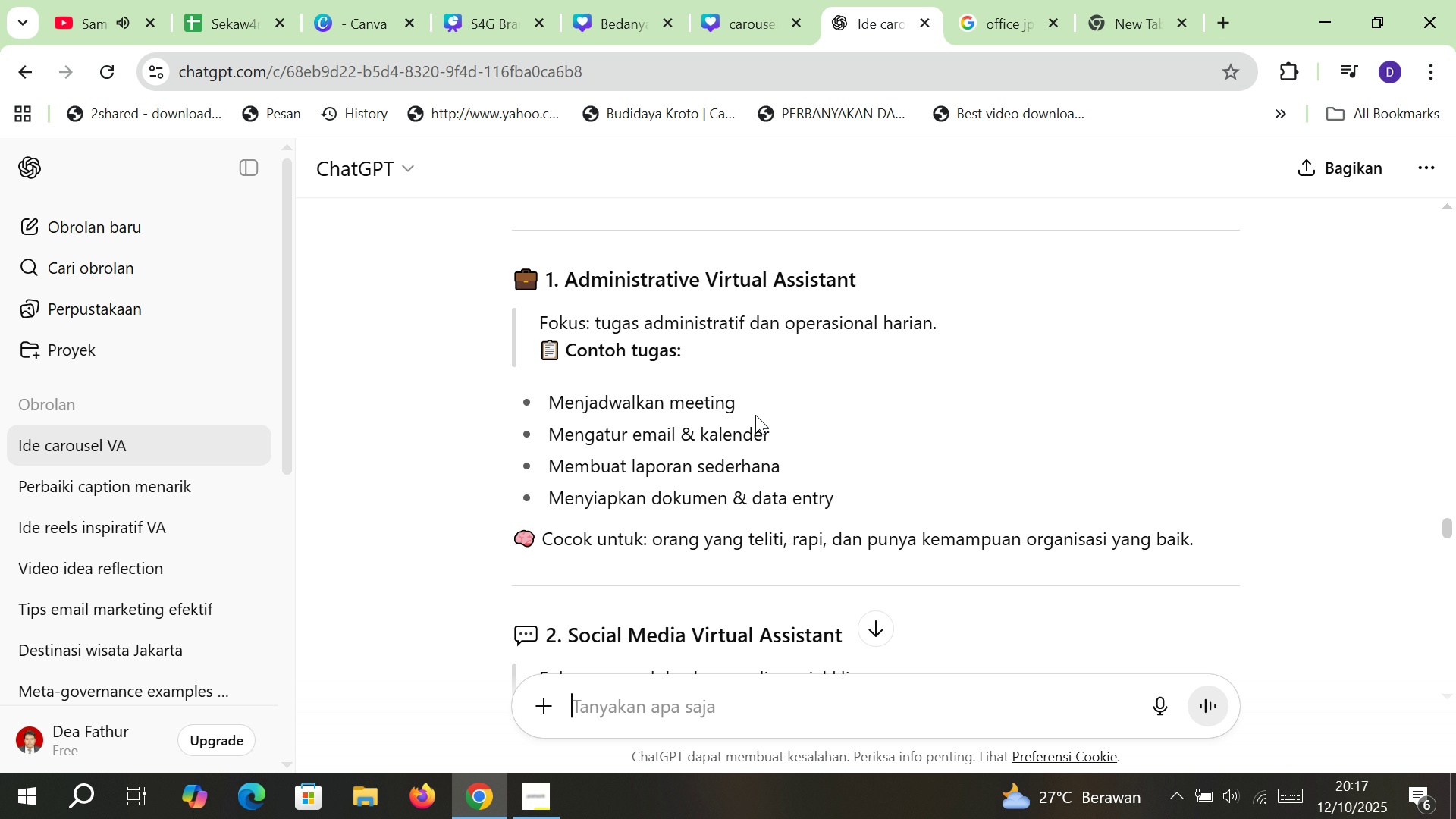 
scroll: coordinate [755, 403], scroll_direction: down, amount: 24.0
 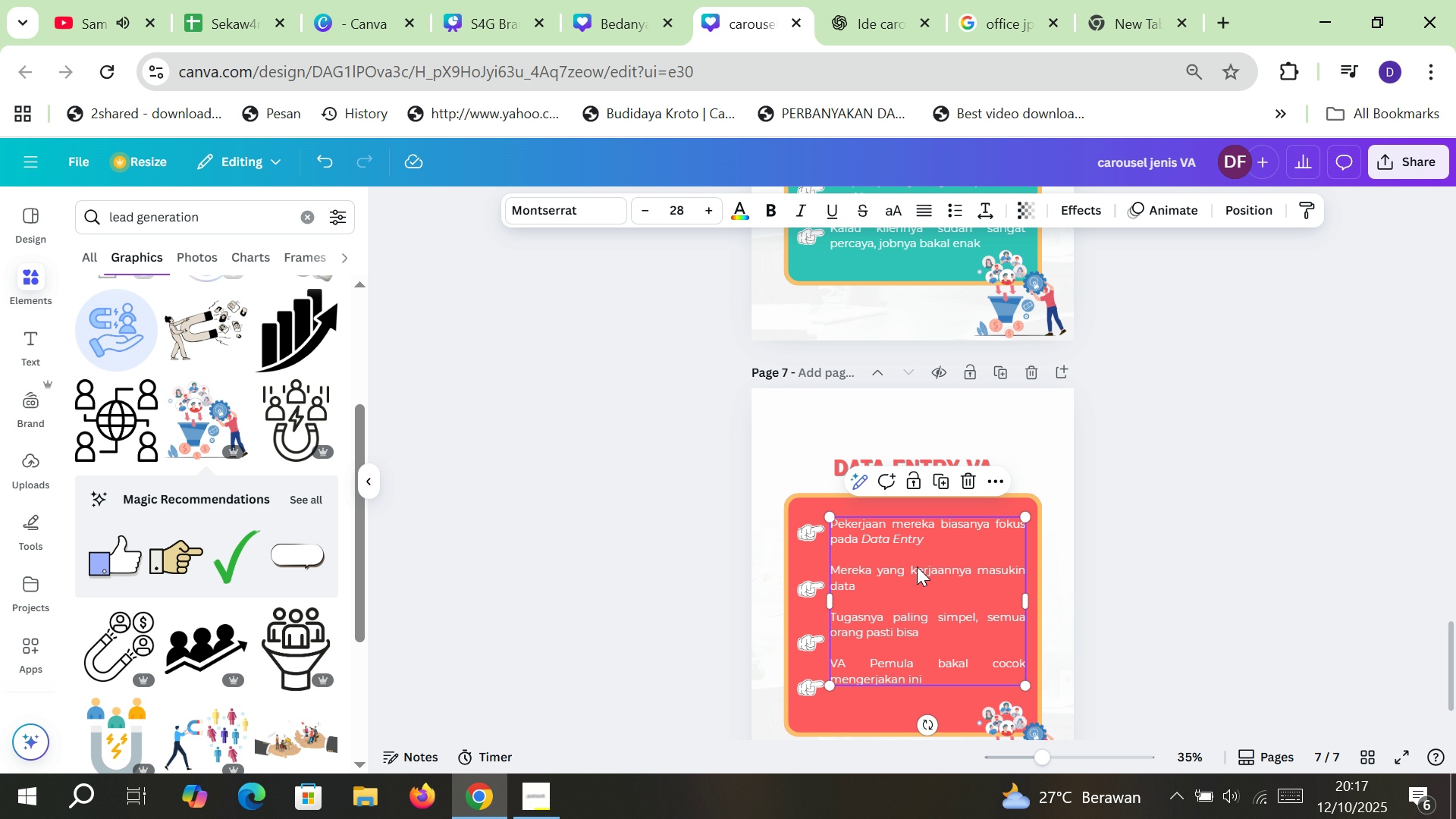 
left_click([881, 582])
 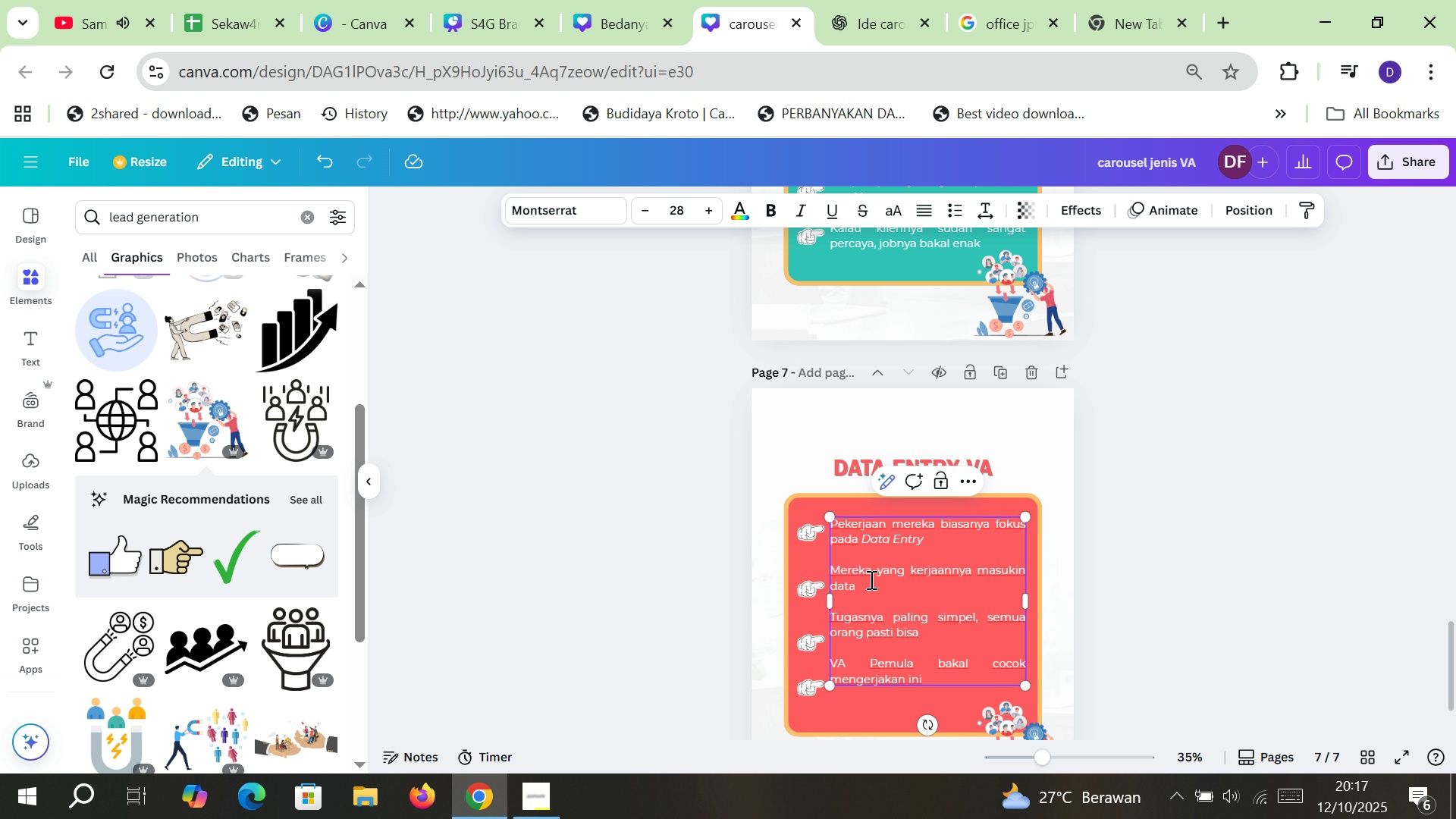 
type(, buat laporan, arsip data, s)
key(Backspace)
type(dan lainnya)
 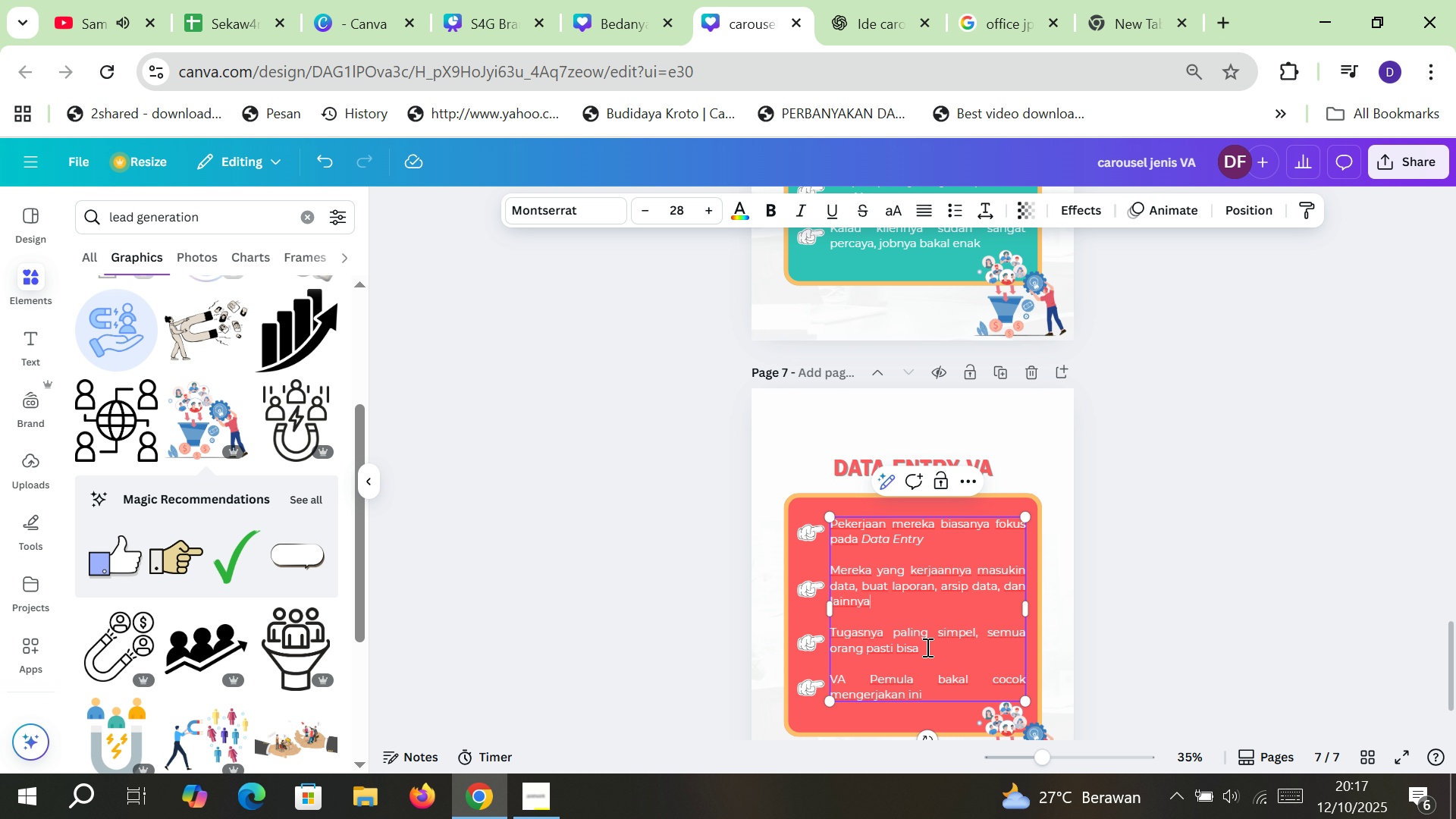 
wait(6.17)
 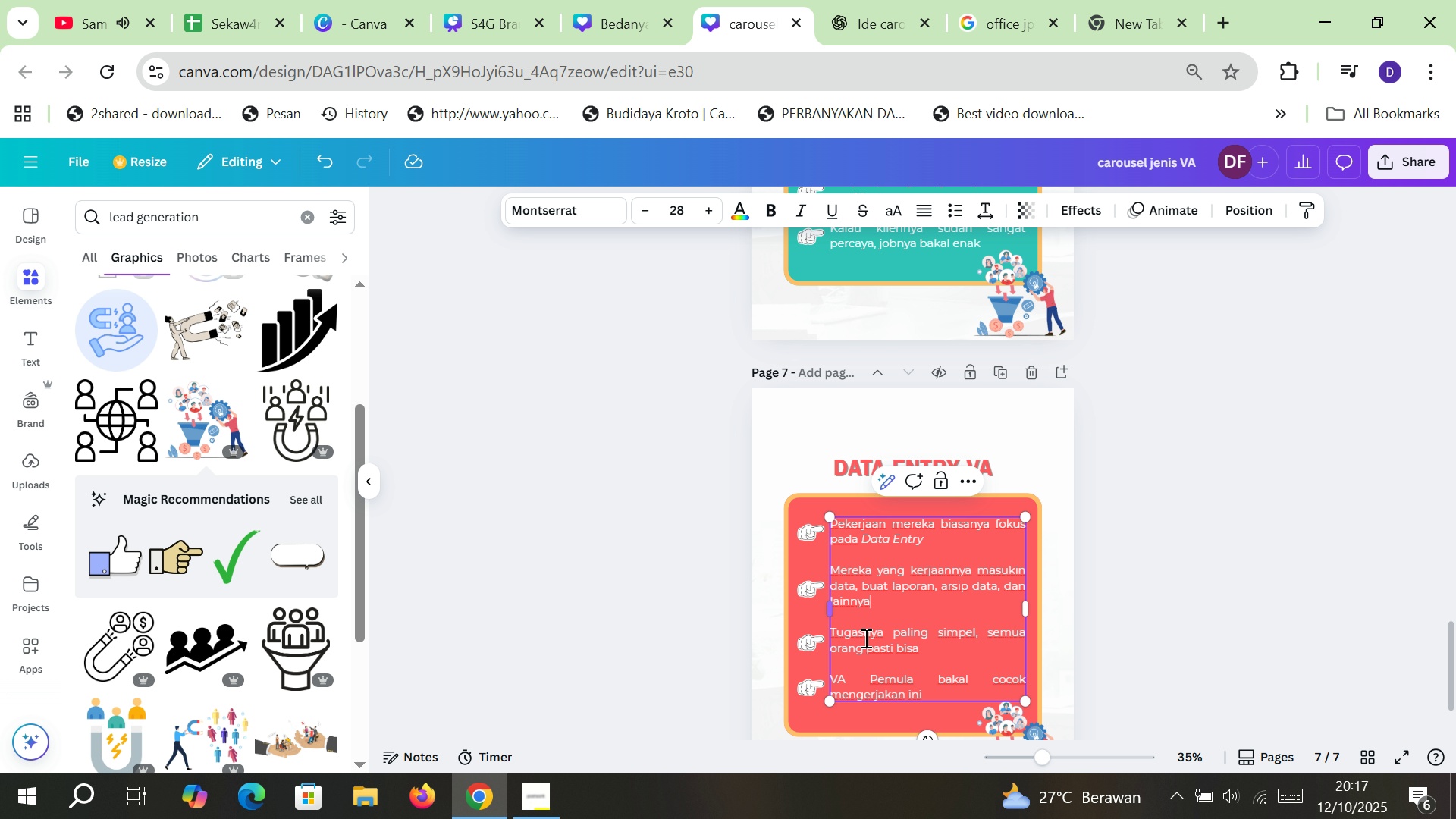 
left_click_drag(start_coordinate=[896, 637], to_coordinate=[921, 642])
 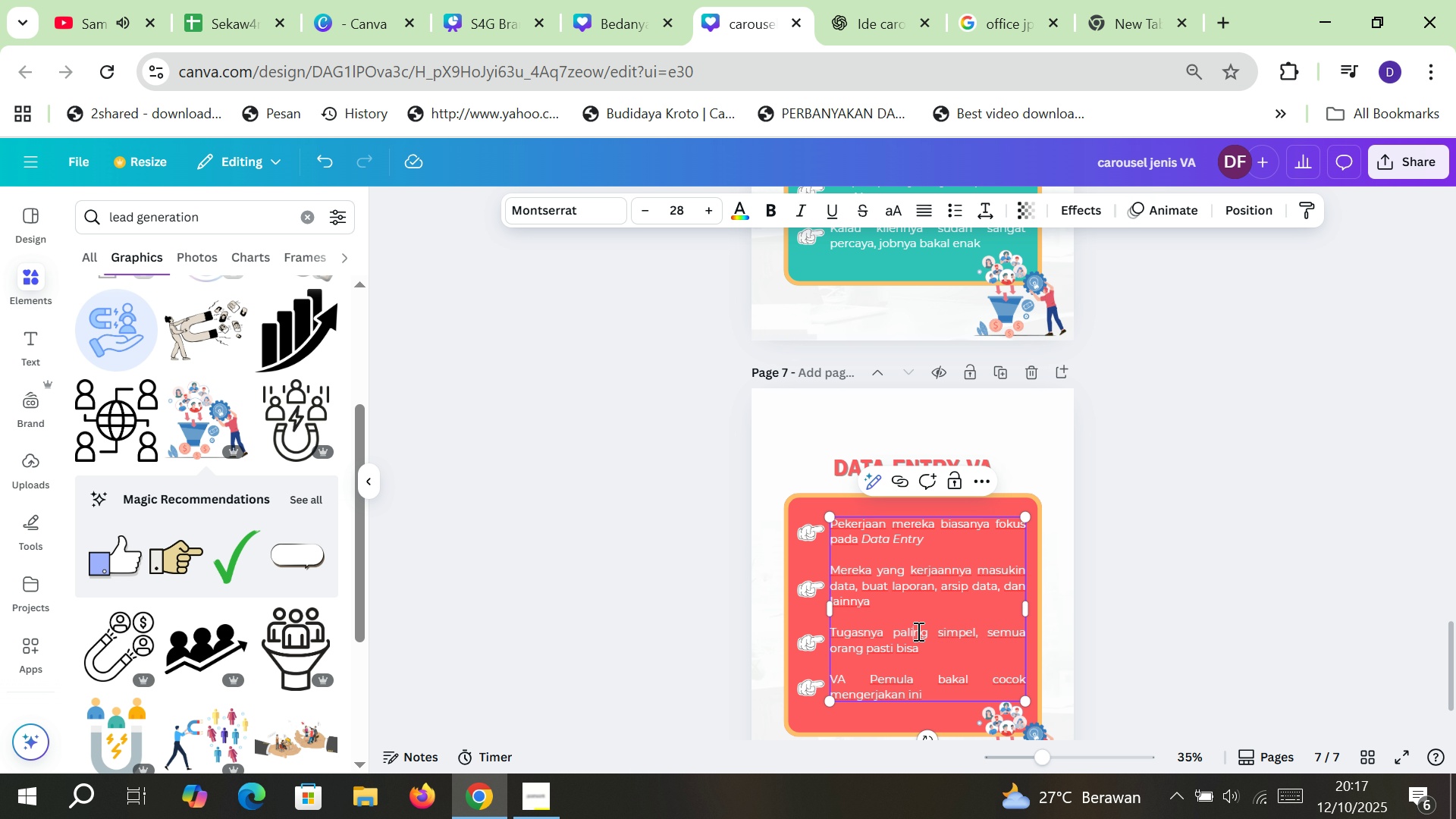 
double_click([917, 631])
 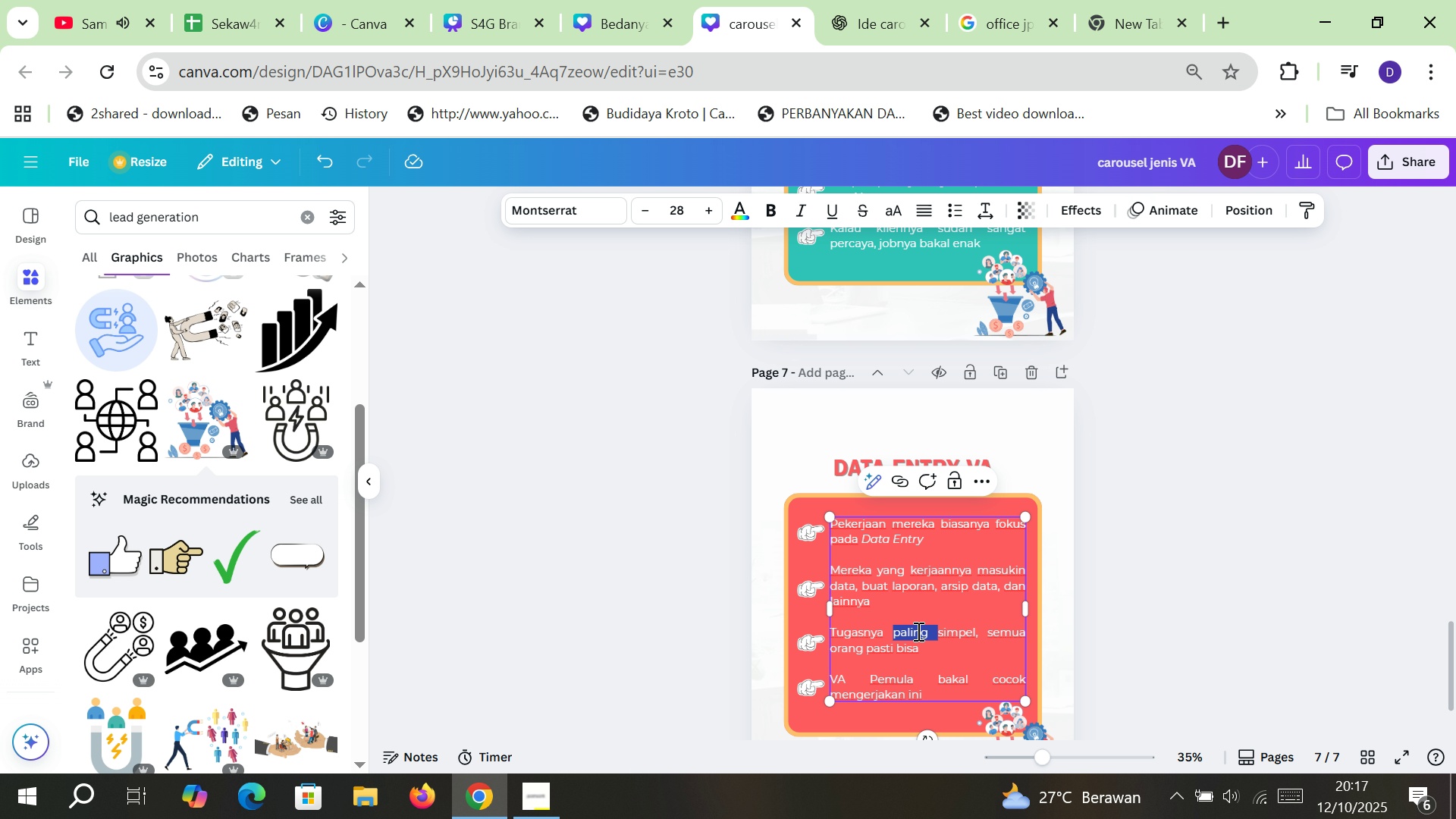 
type(juga )
 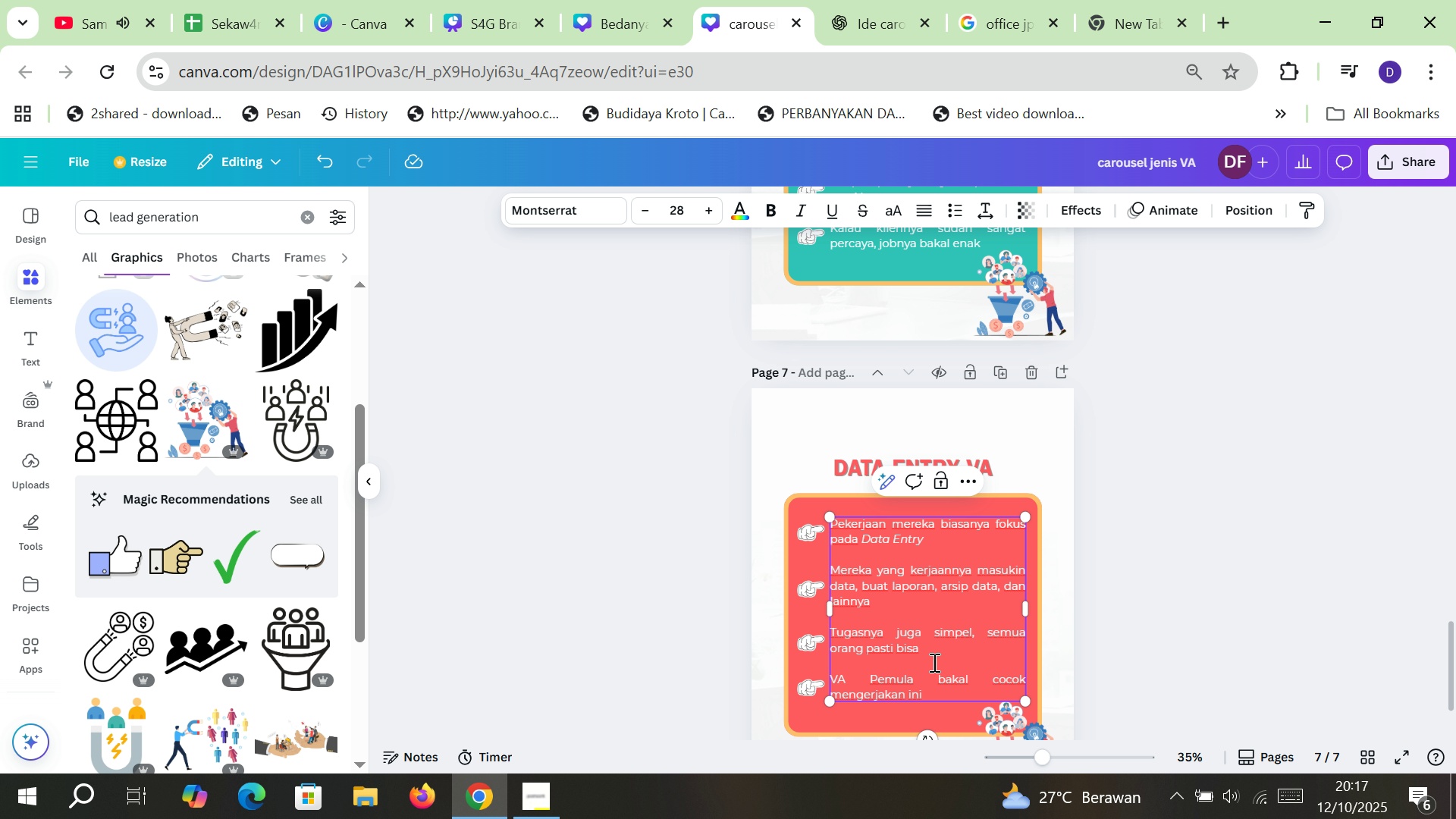 
left_click_drag(start_coordinate=[937, 673], to_coordinate=[940, 691])
 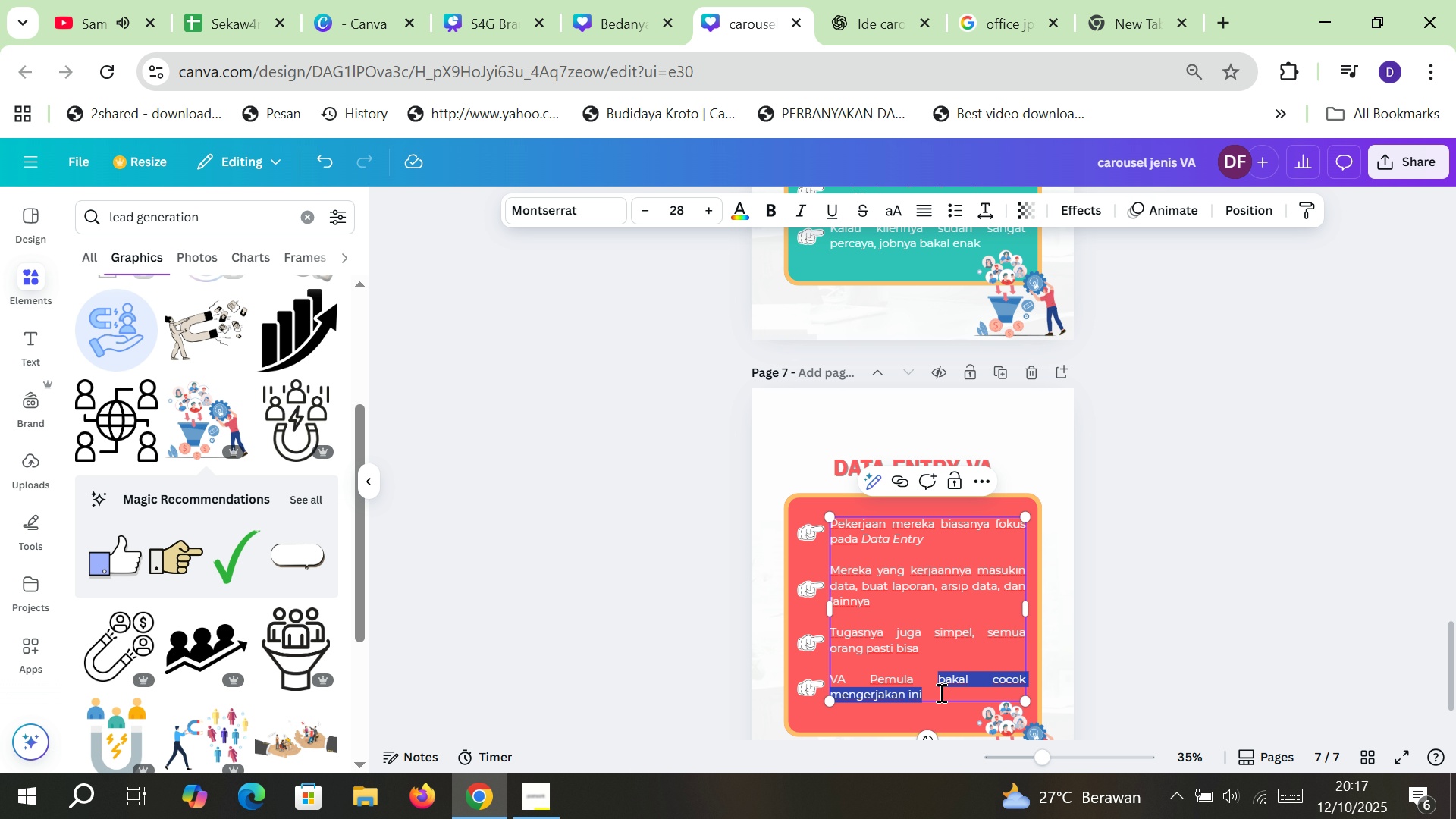 
type(juga banyak)
key(Backspace)
key(Backspace)
key(Backspace)
key(Backspace)
key(Backspace)
key(Backspace)
type(cocok mengerjakan tugas begini)
 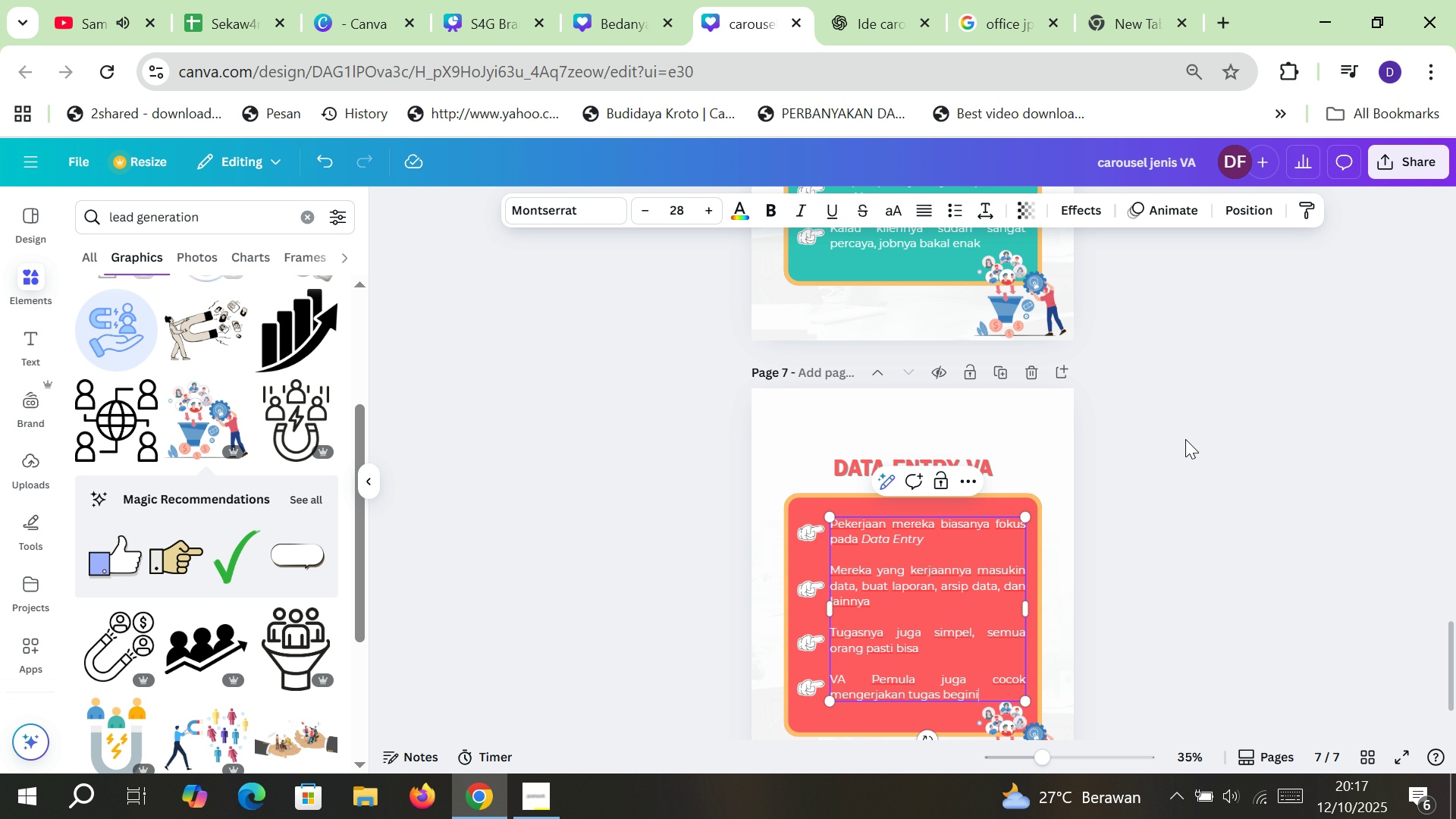 
left_click([1212, 430])
 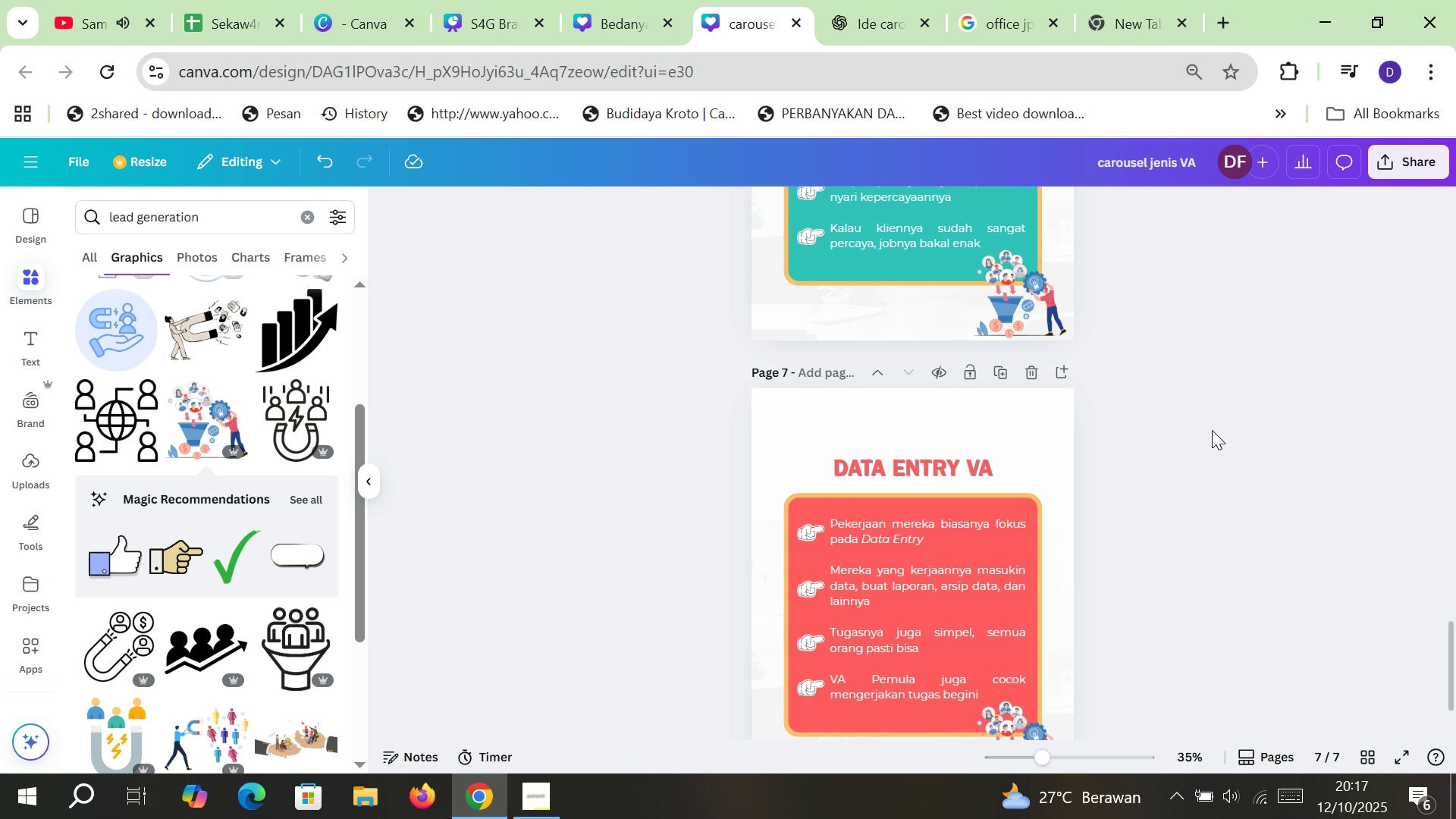 
wait(5.5)
 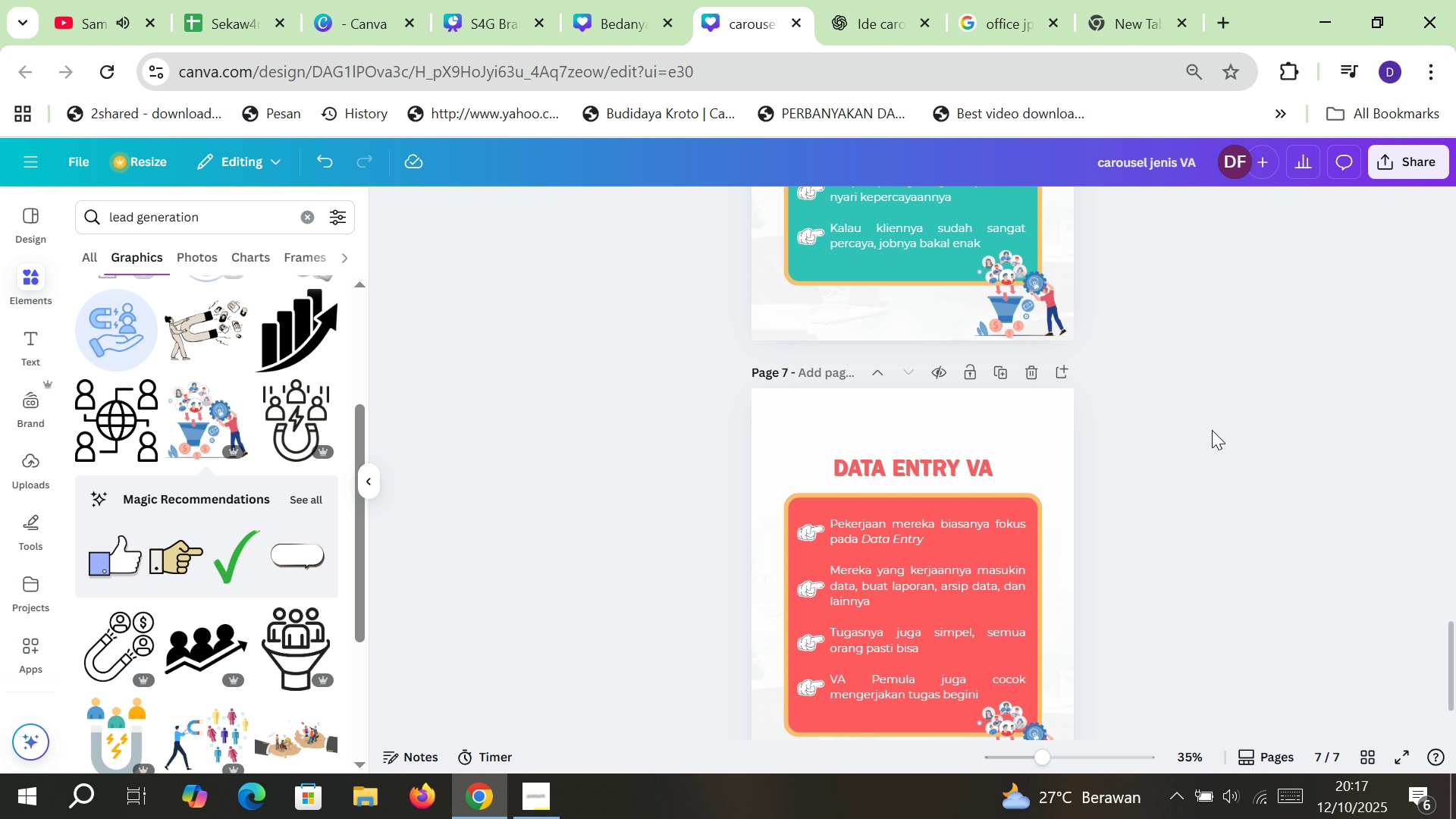 
scroll: coordinate [1016, 385], scroll_direction: up, amount: 10.0
 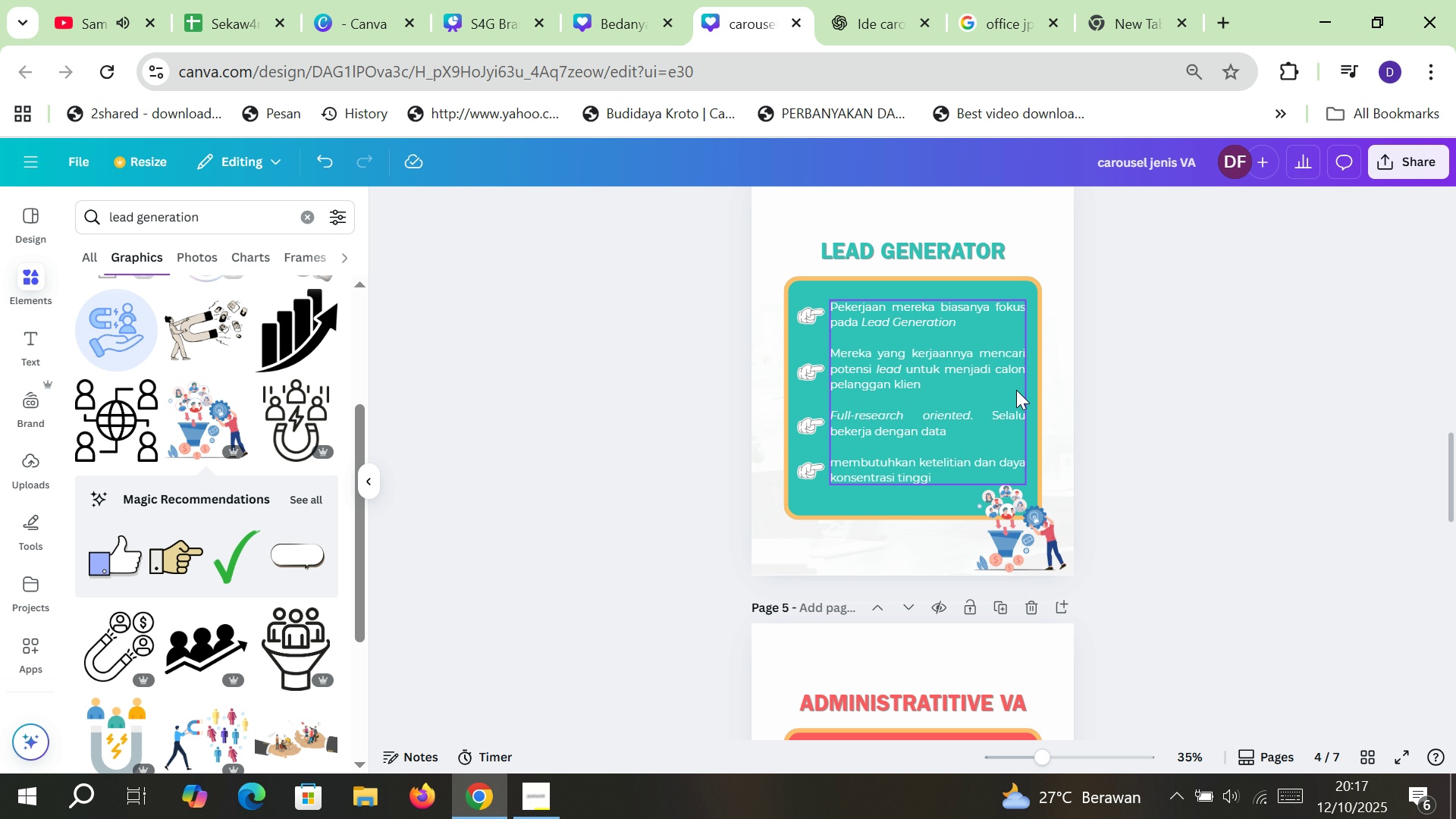 
scroll: coordinate [1017, 394], scroll_direction: down, amount: 5.0
 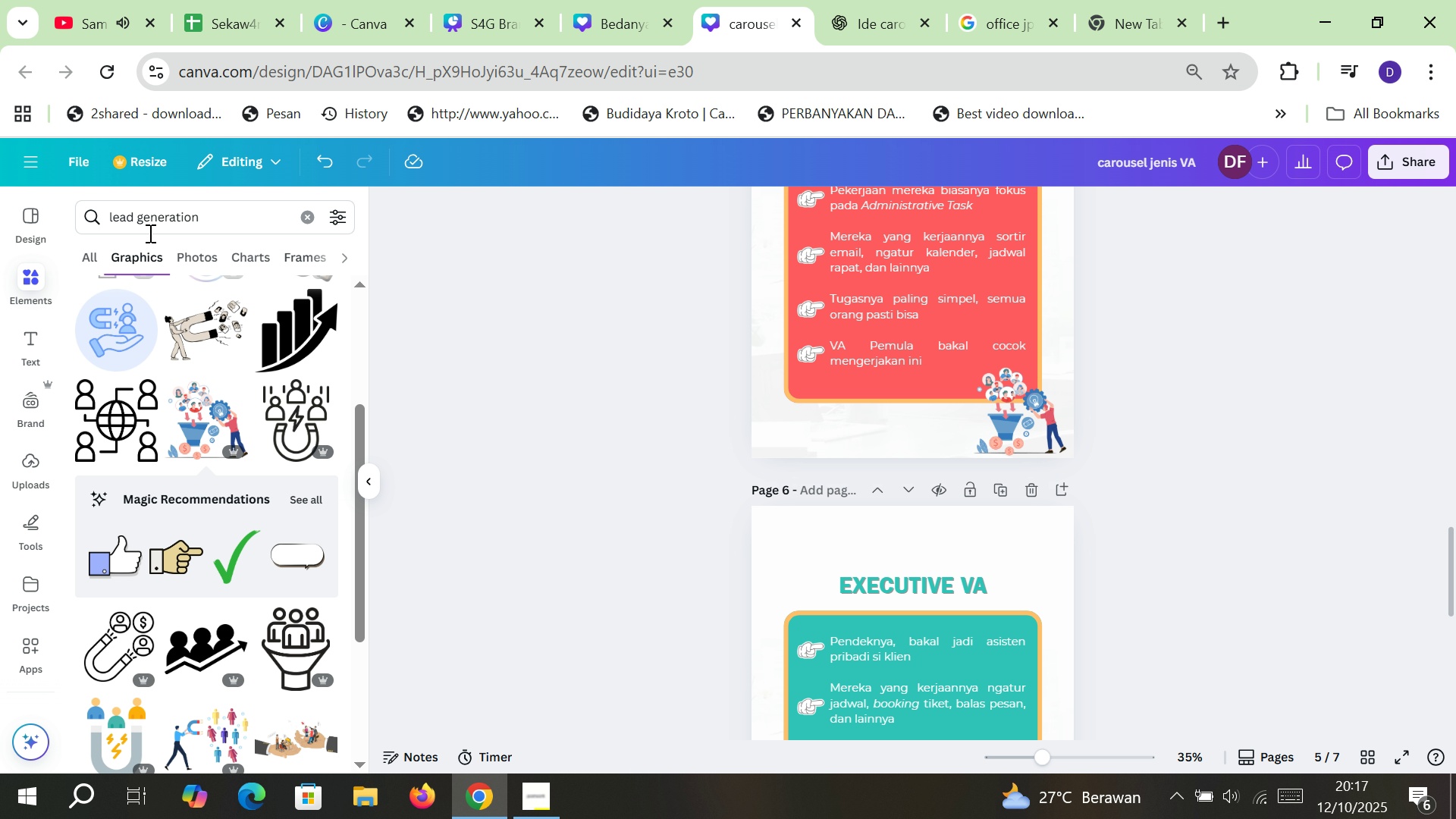 
left_click_drag(start_coordinate=[207, 216], to_coordinate=[65, 227])
 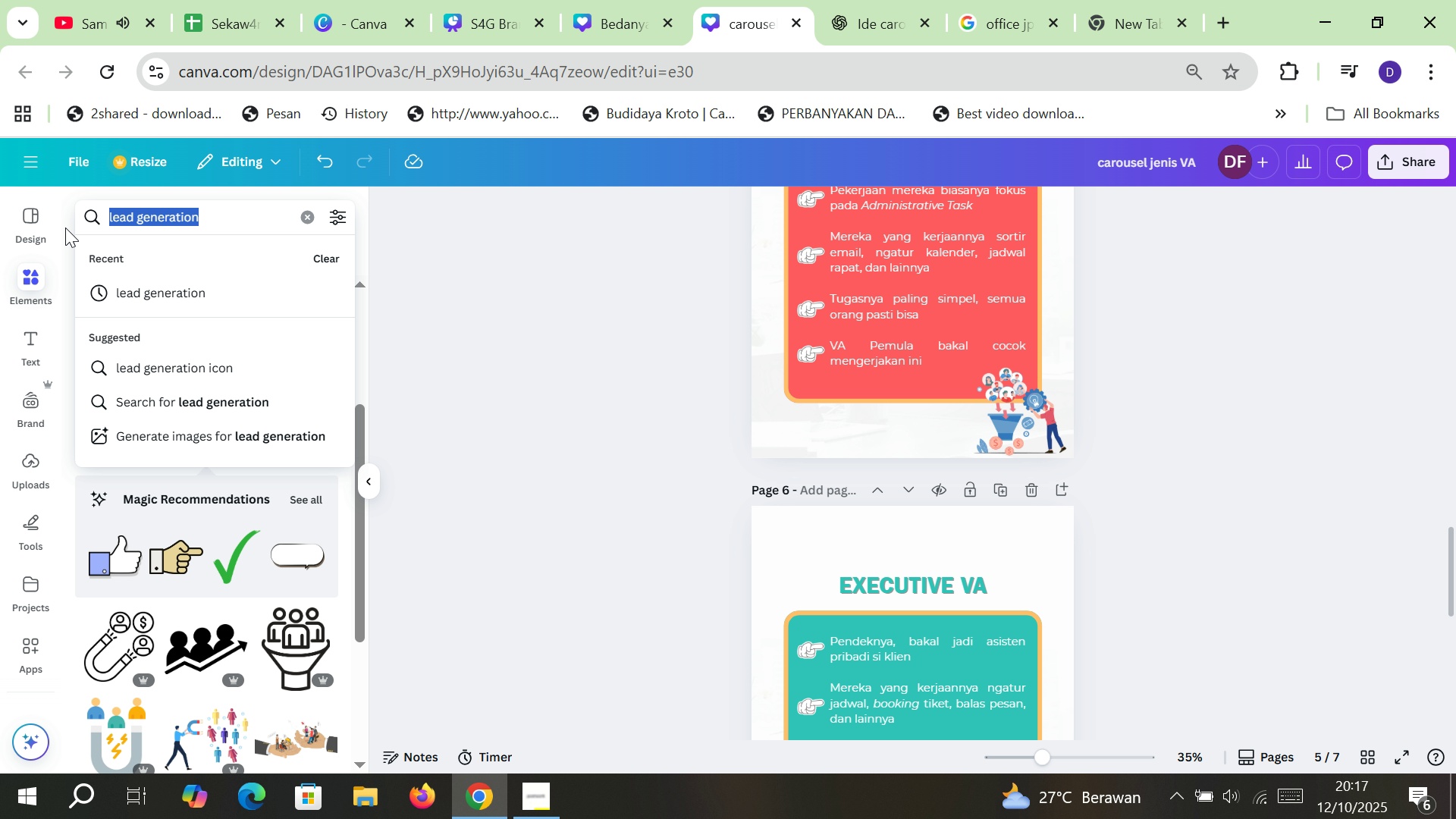 
type(administr)
 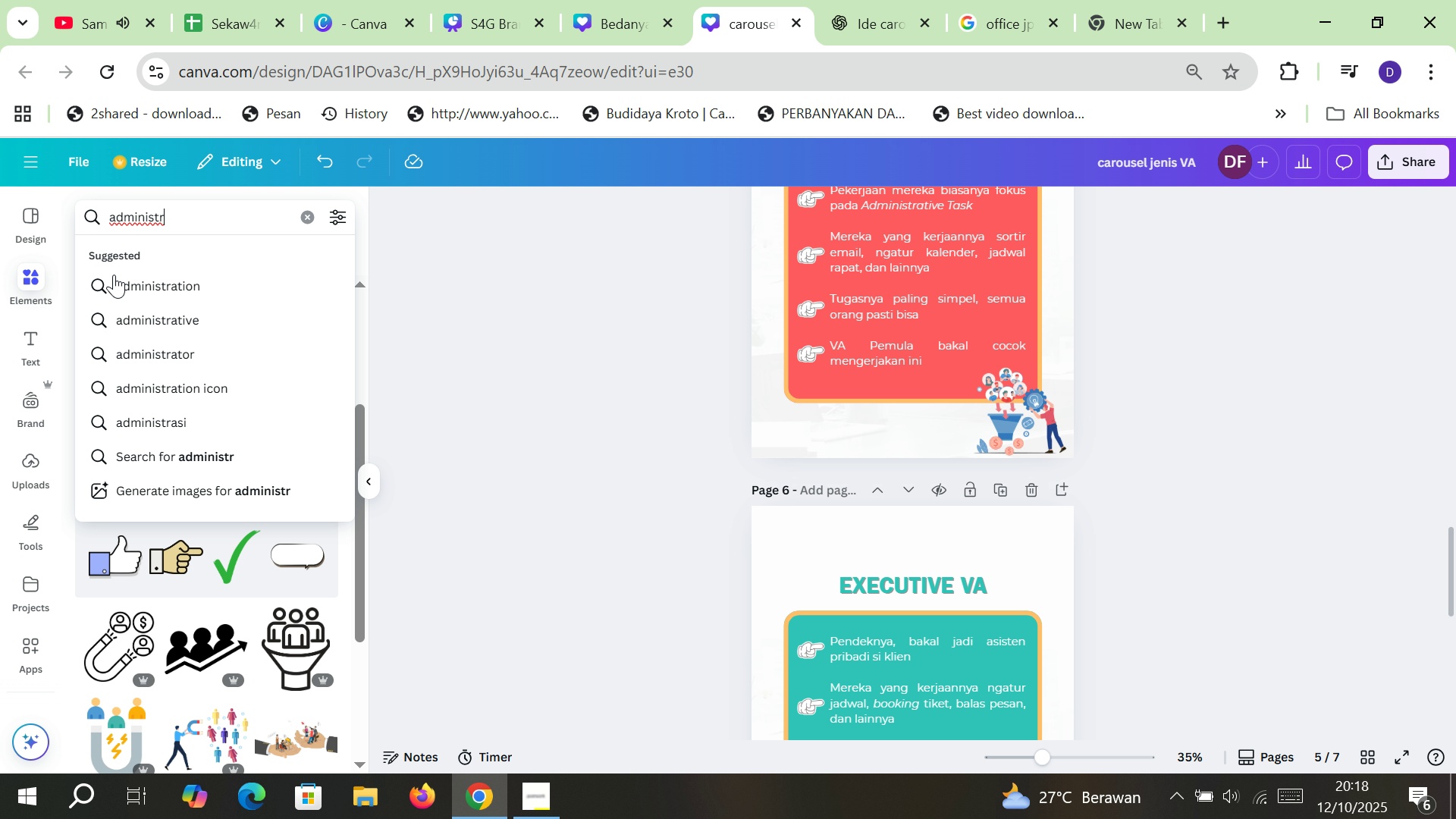 
left_click([129, 285])
 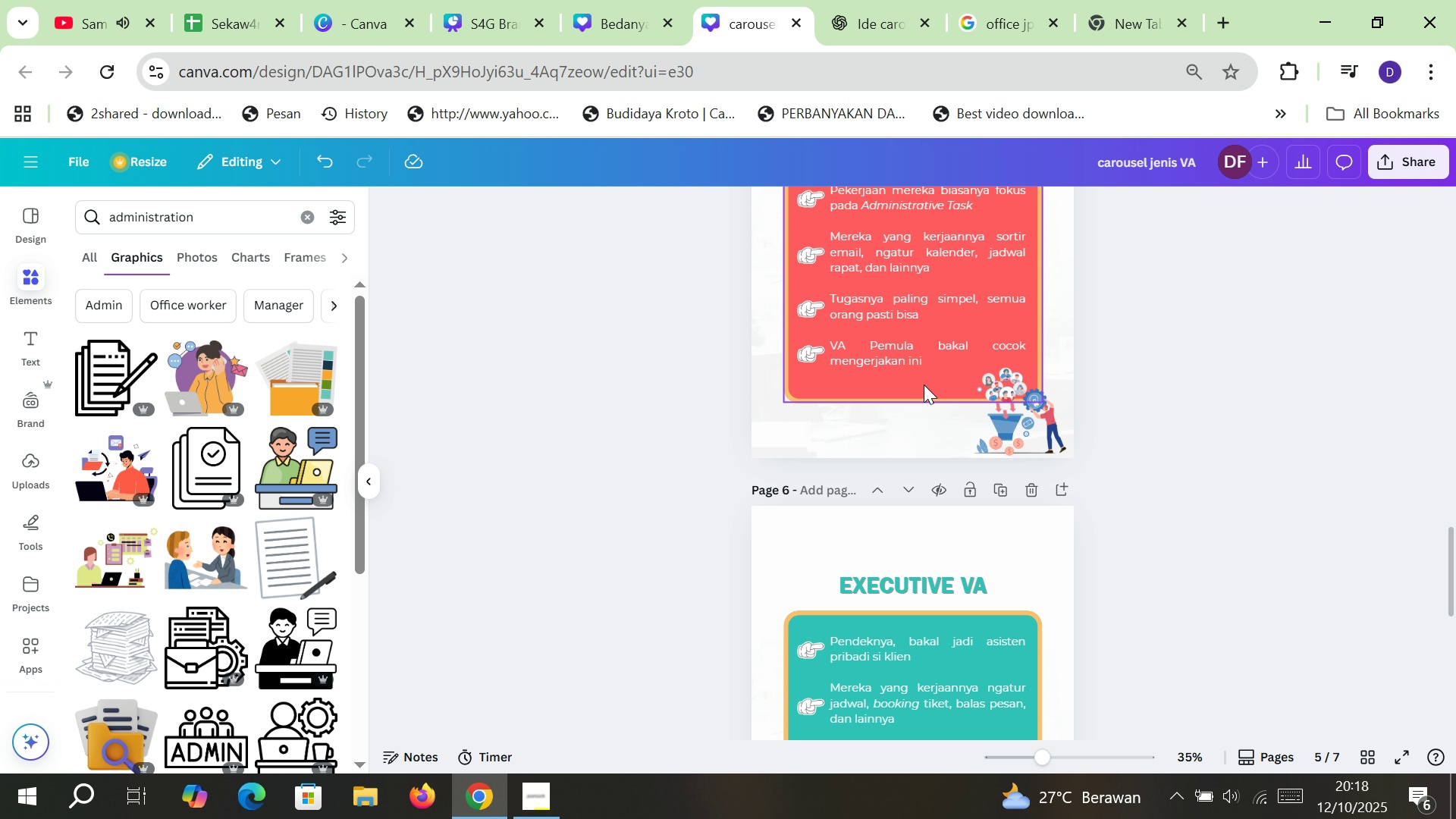 
left_click([987, 424])
 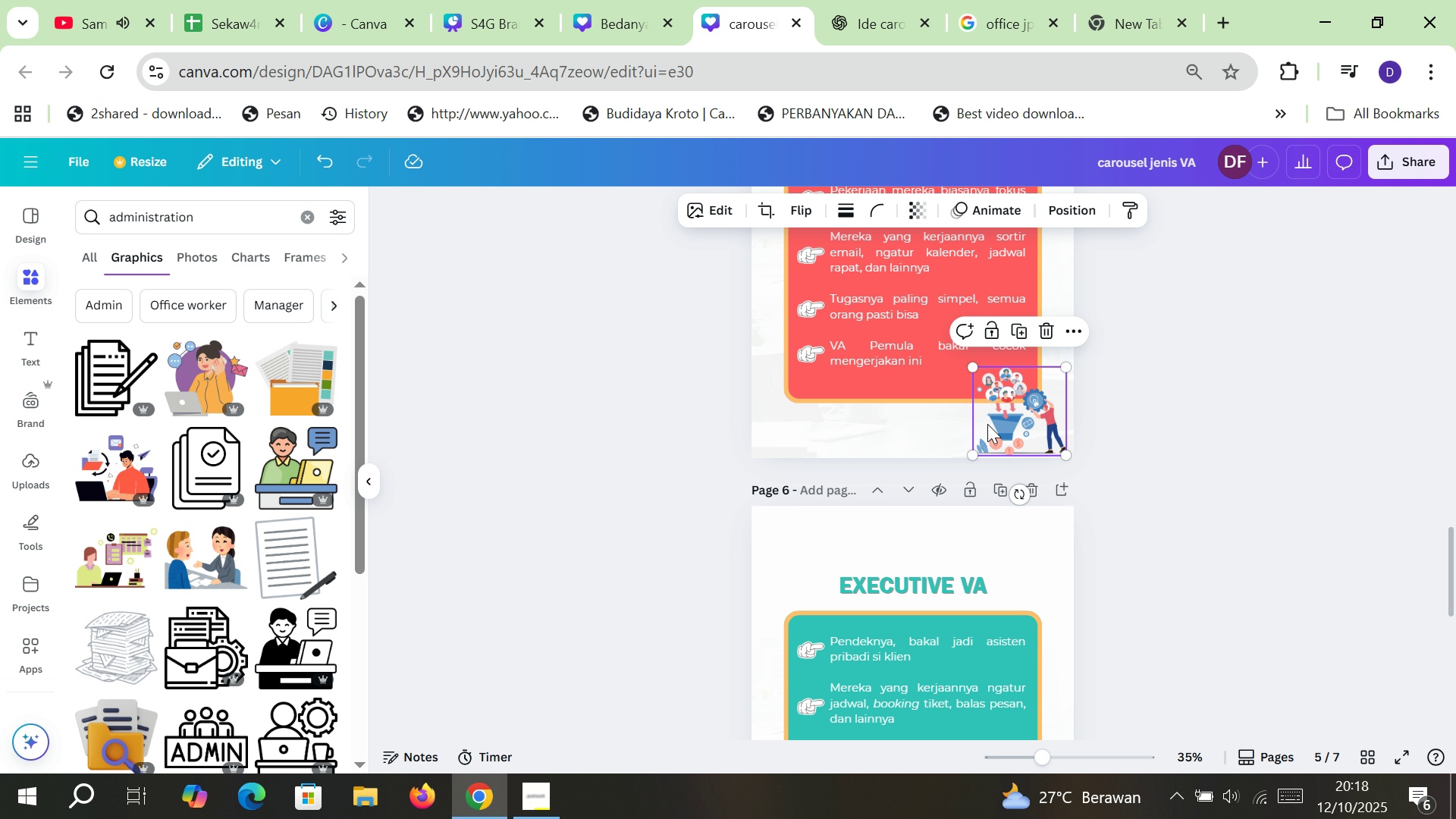 
key(Delete)
 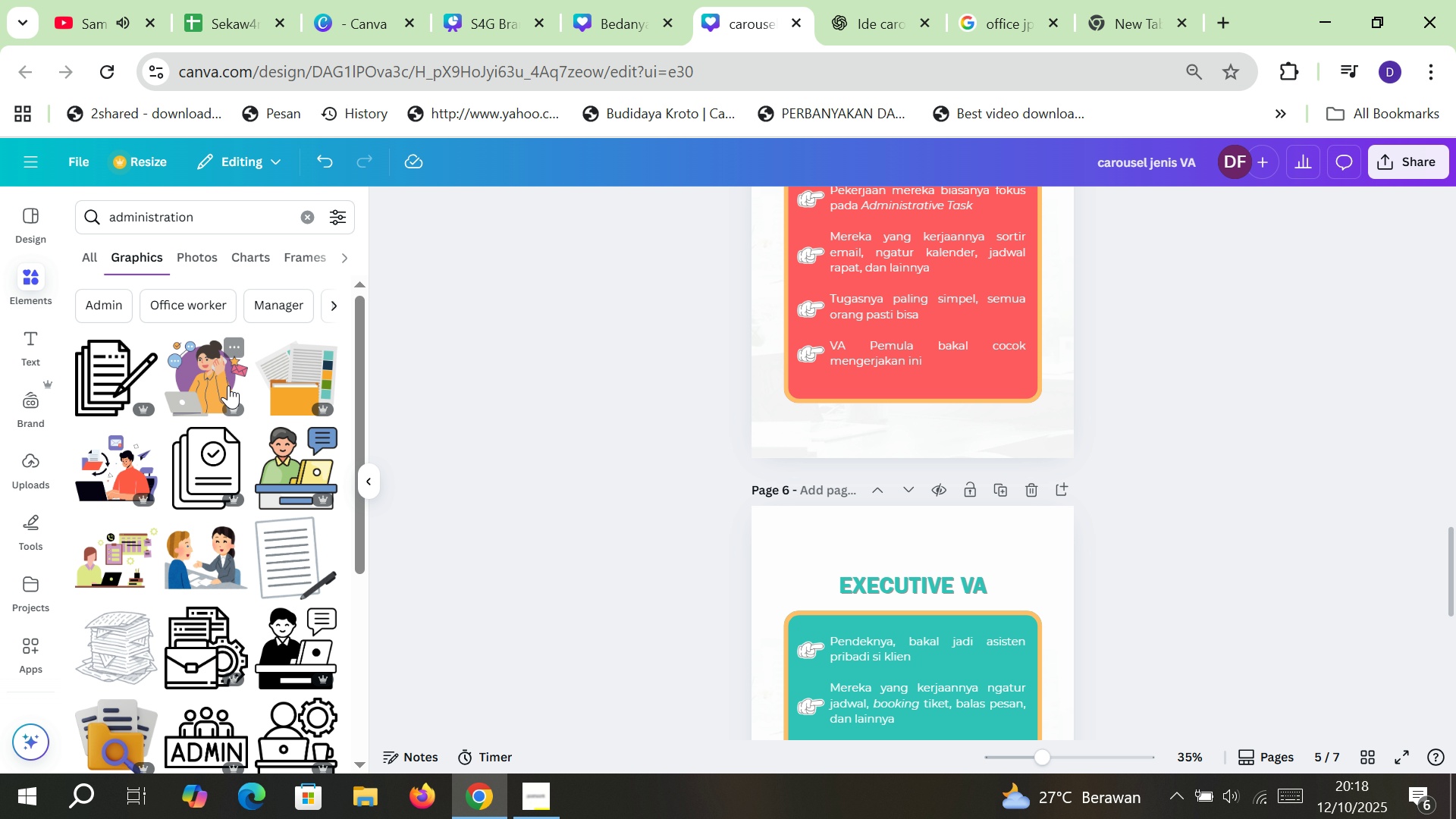 
left_click([215, 370])
 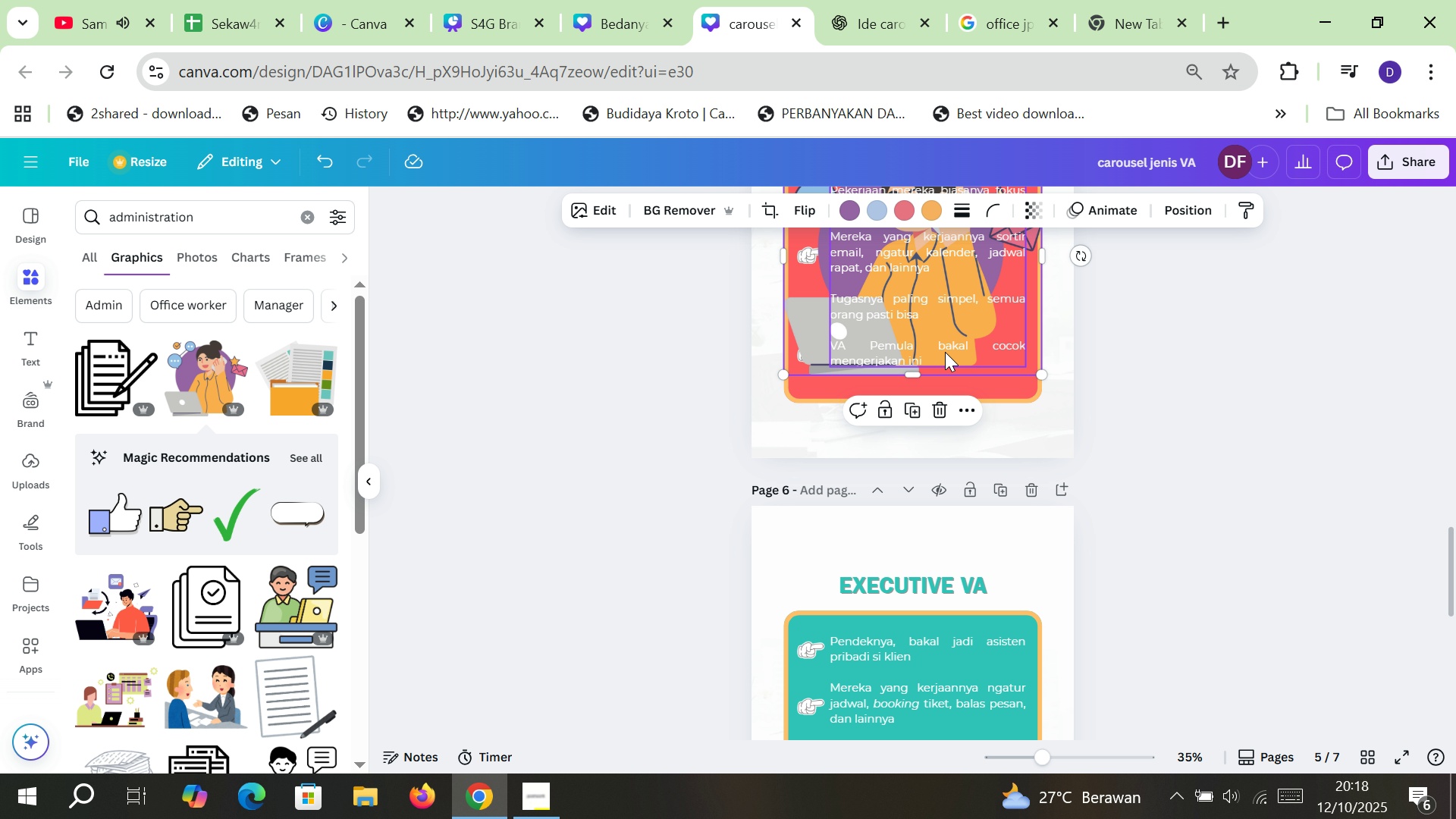 
key(Control+BracketLeft)
 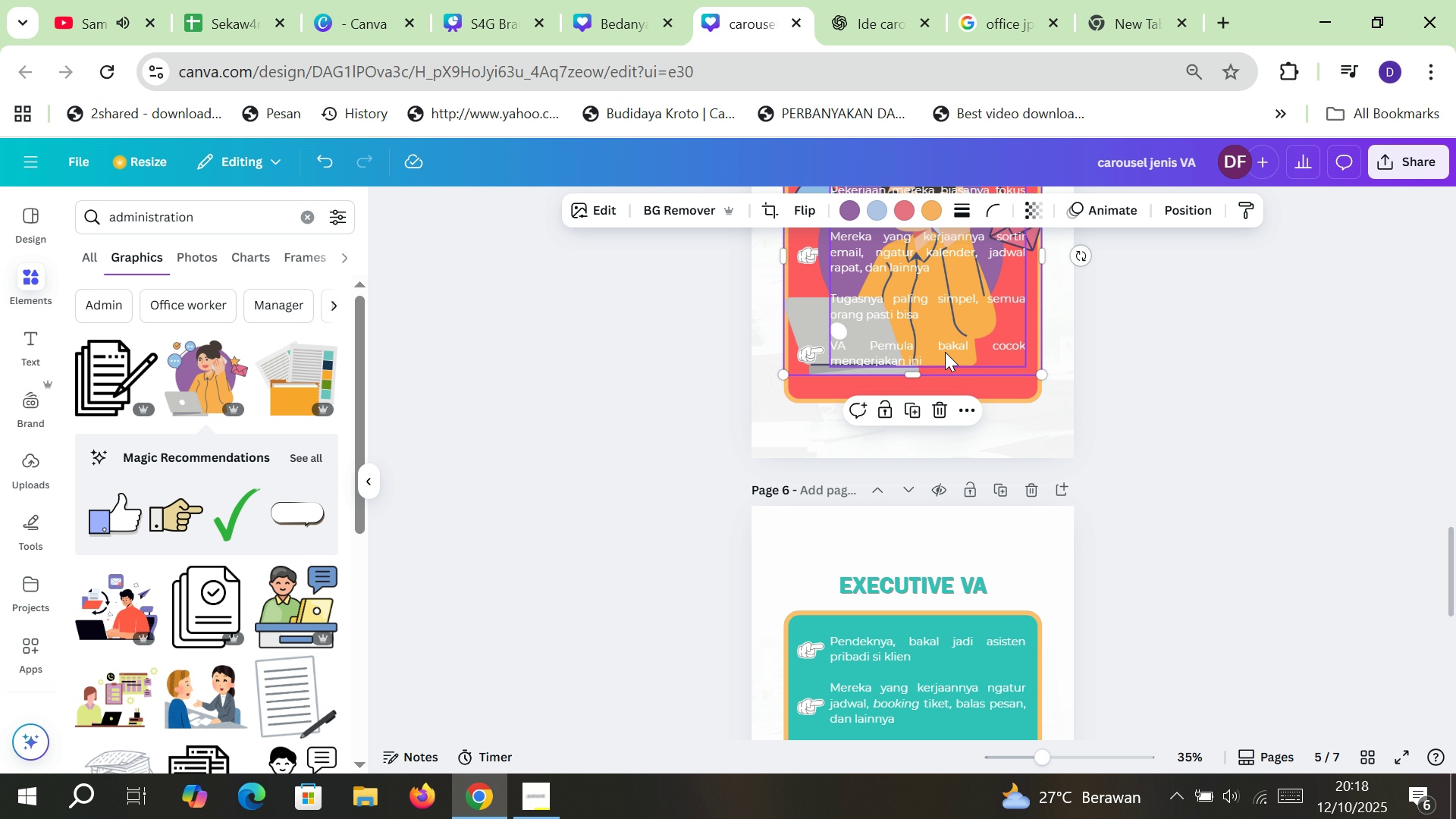 
key(Control+BracketLeft)
 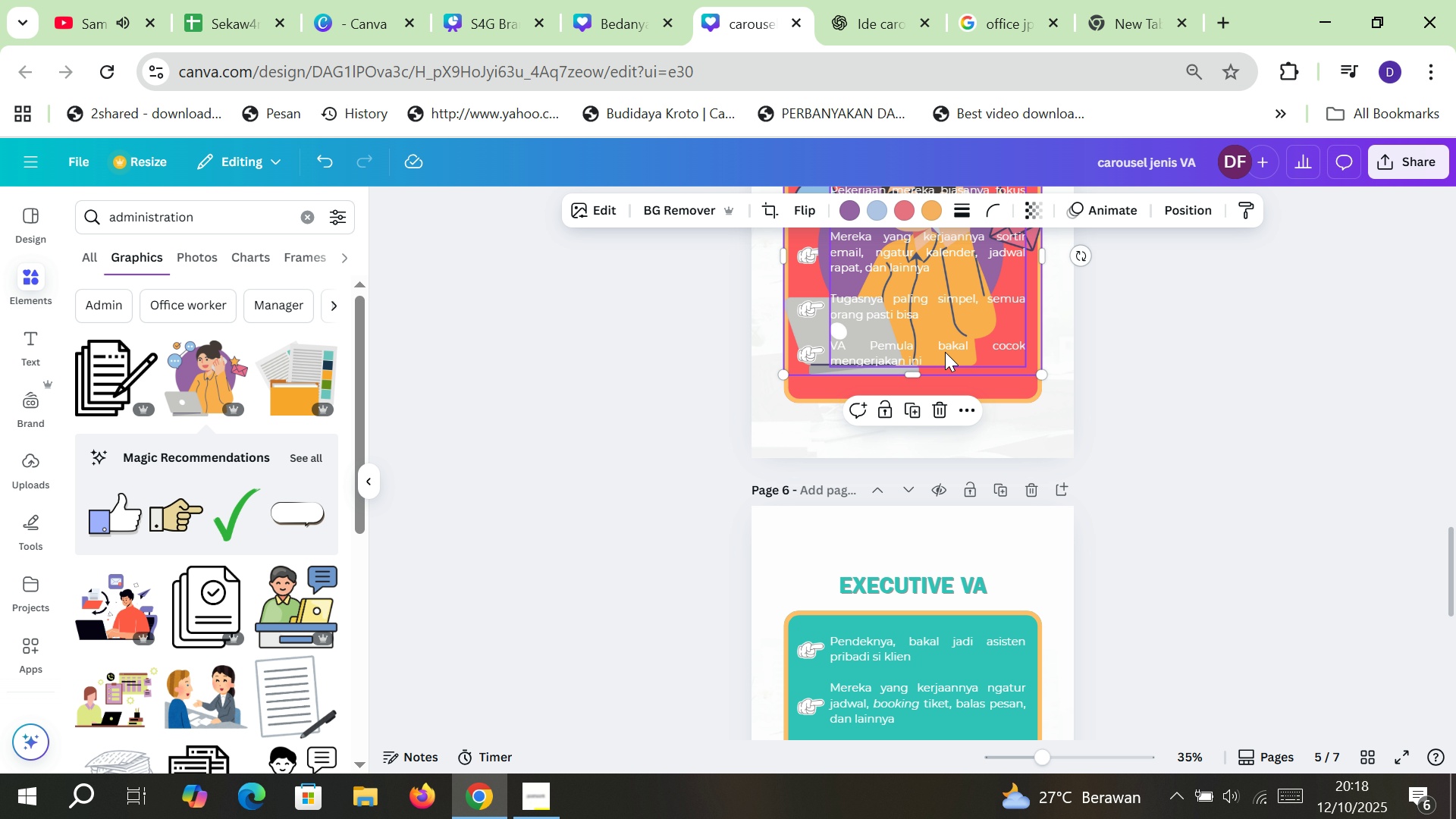 
key(Control+BracketLeft)
 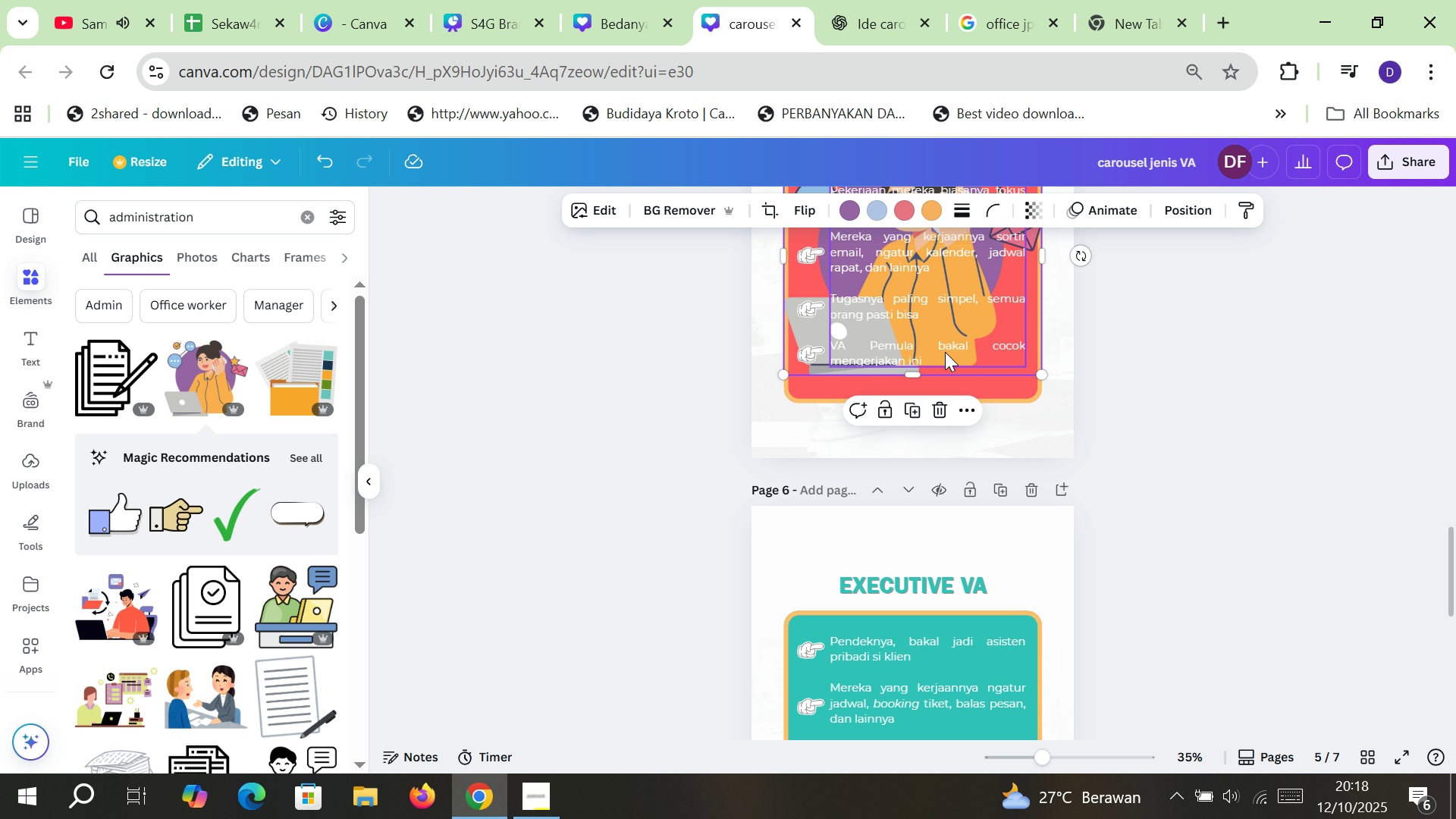 
key(Control+BracketLeft)
 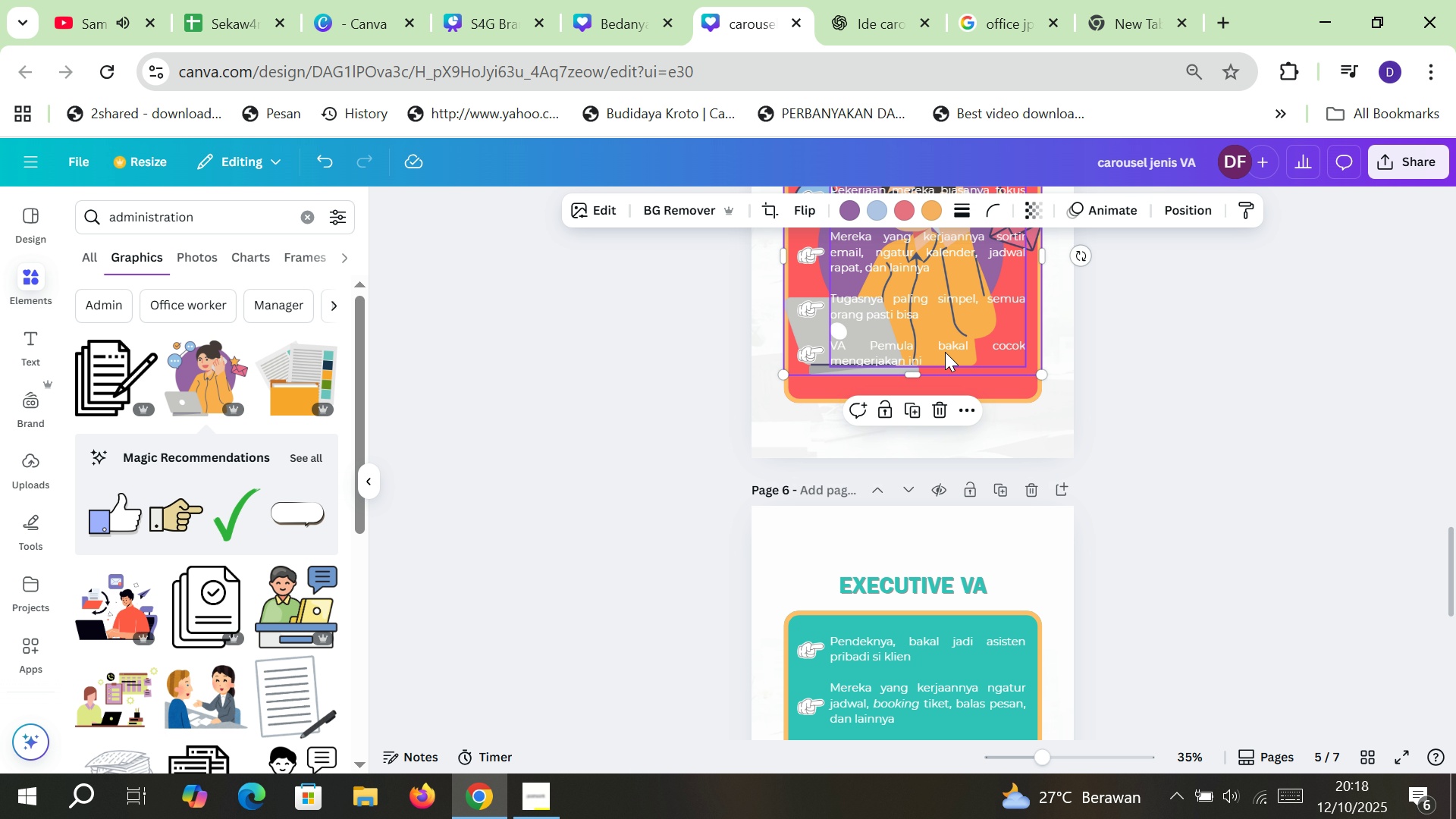 
key(Control+BracketLeft)
 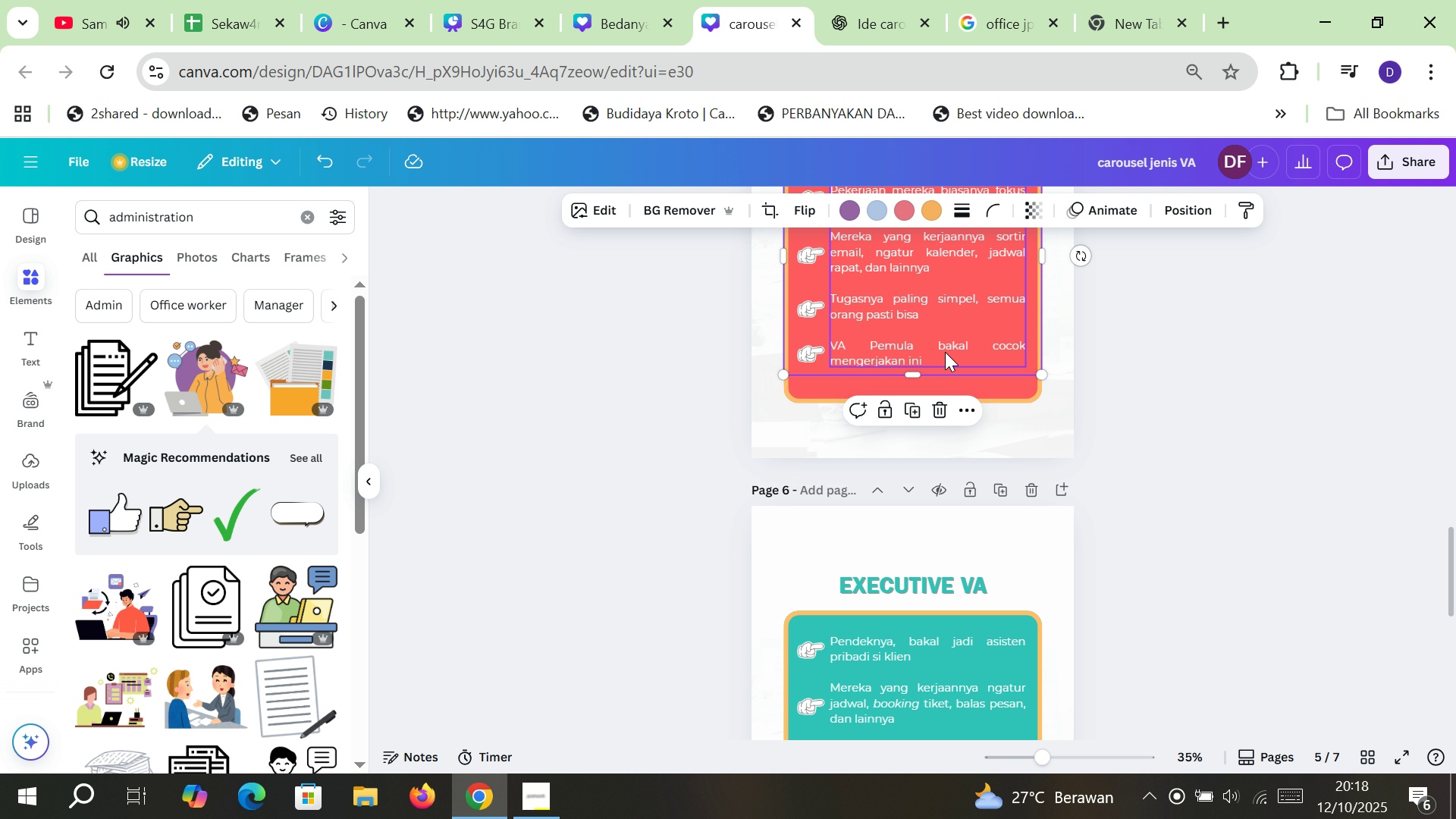 
key(Control+BracketRight)
 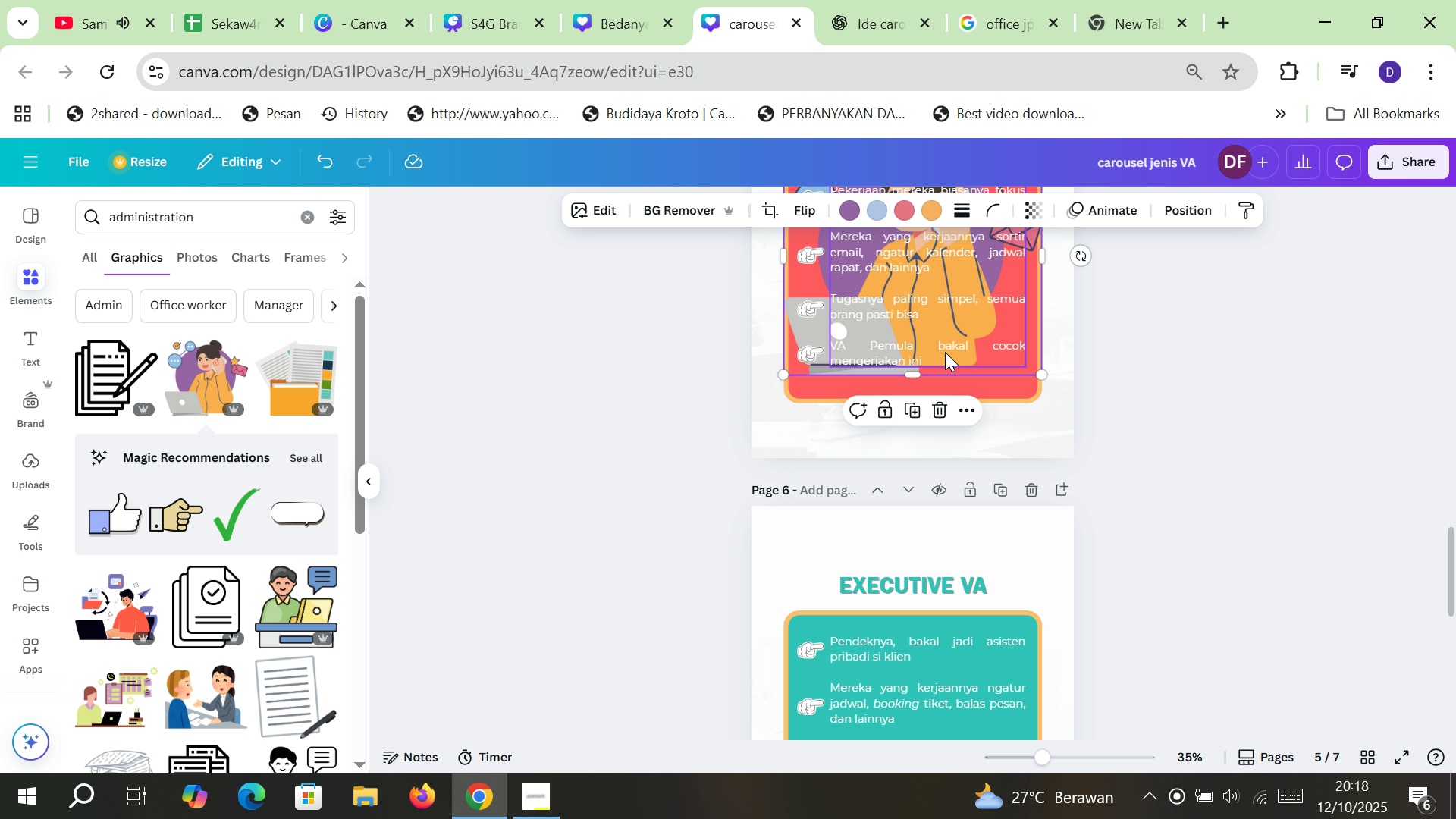 
key(Control+BracketRight)
 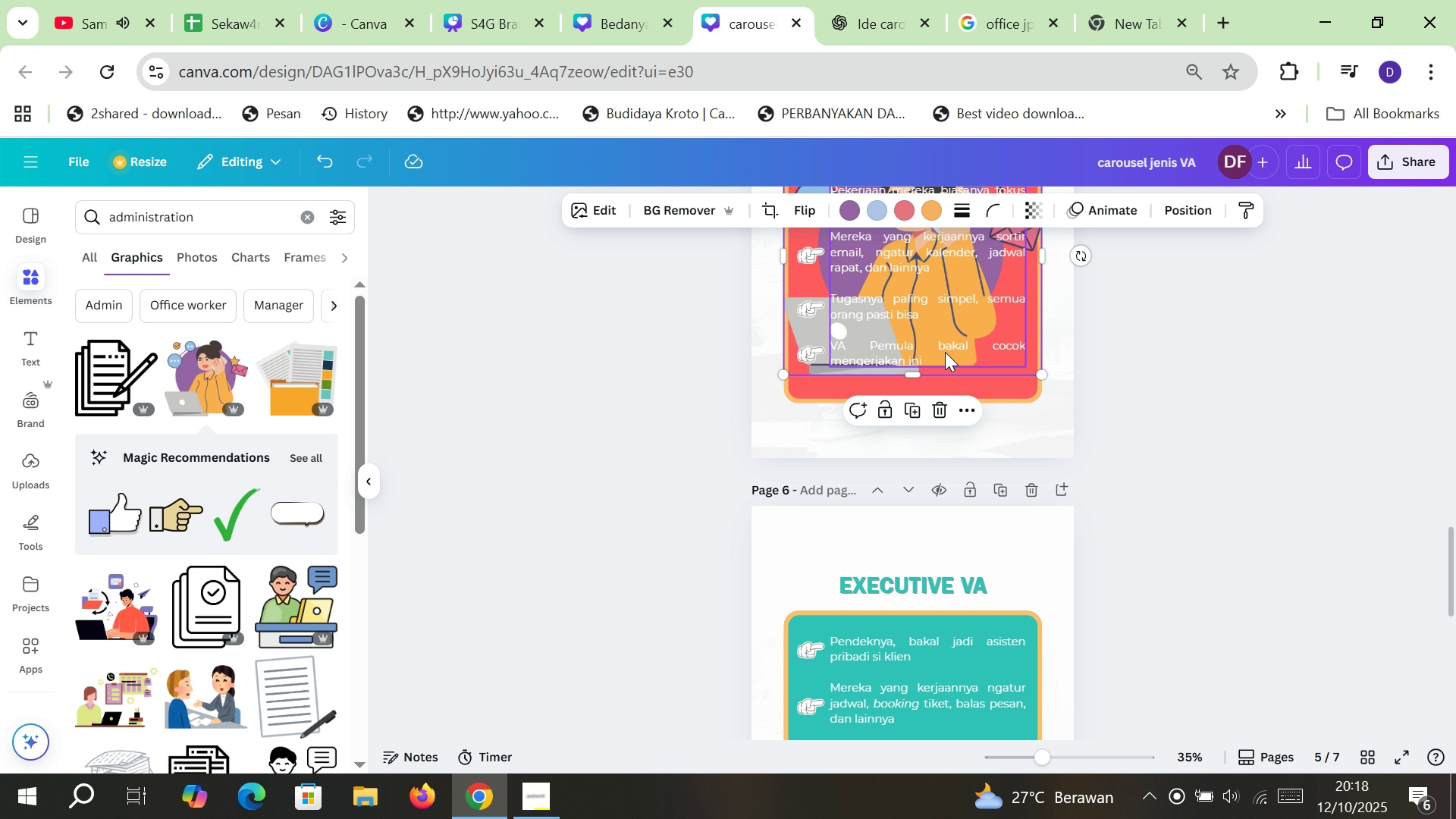 
key(Control+BracketRight)
 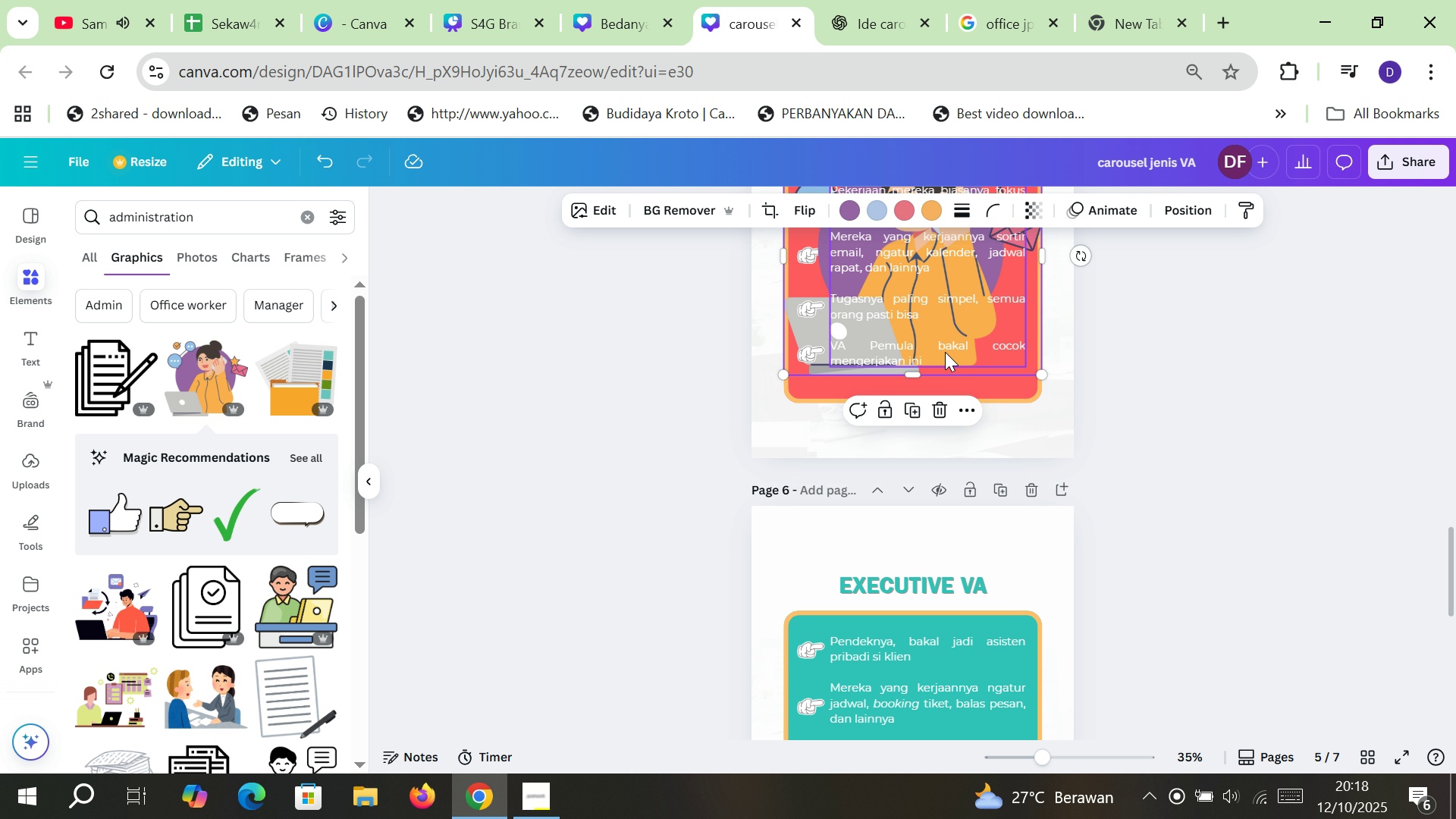 
key(Control+BracketRight)
 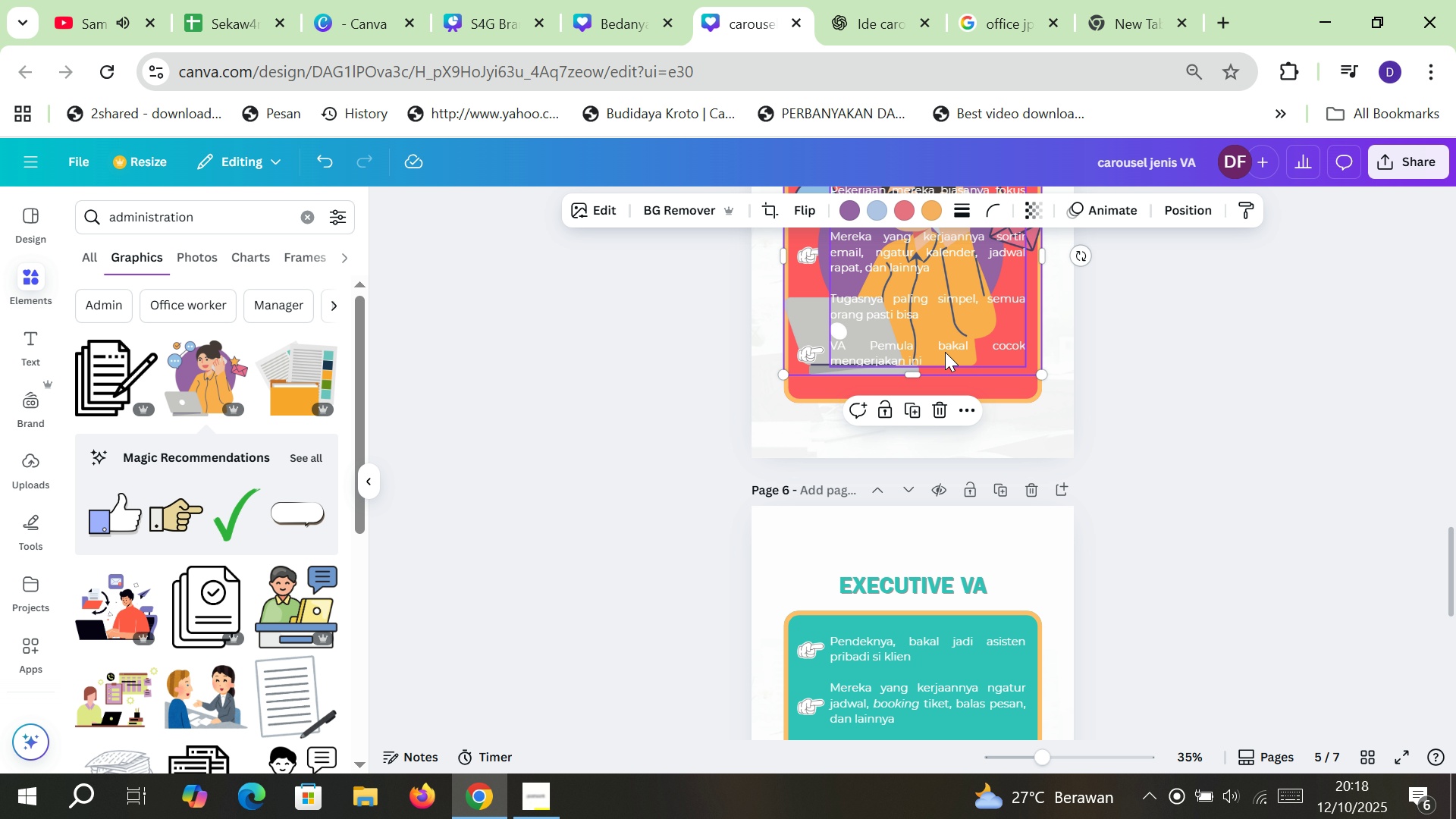 
key(Control+BracketRight)
 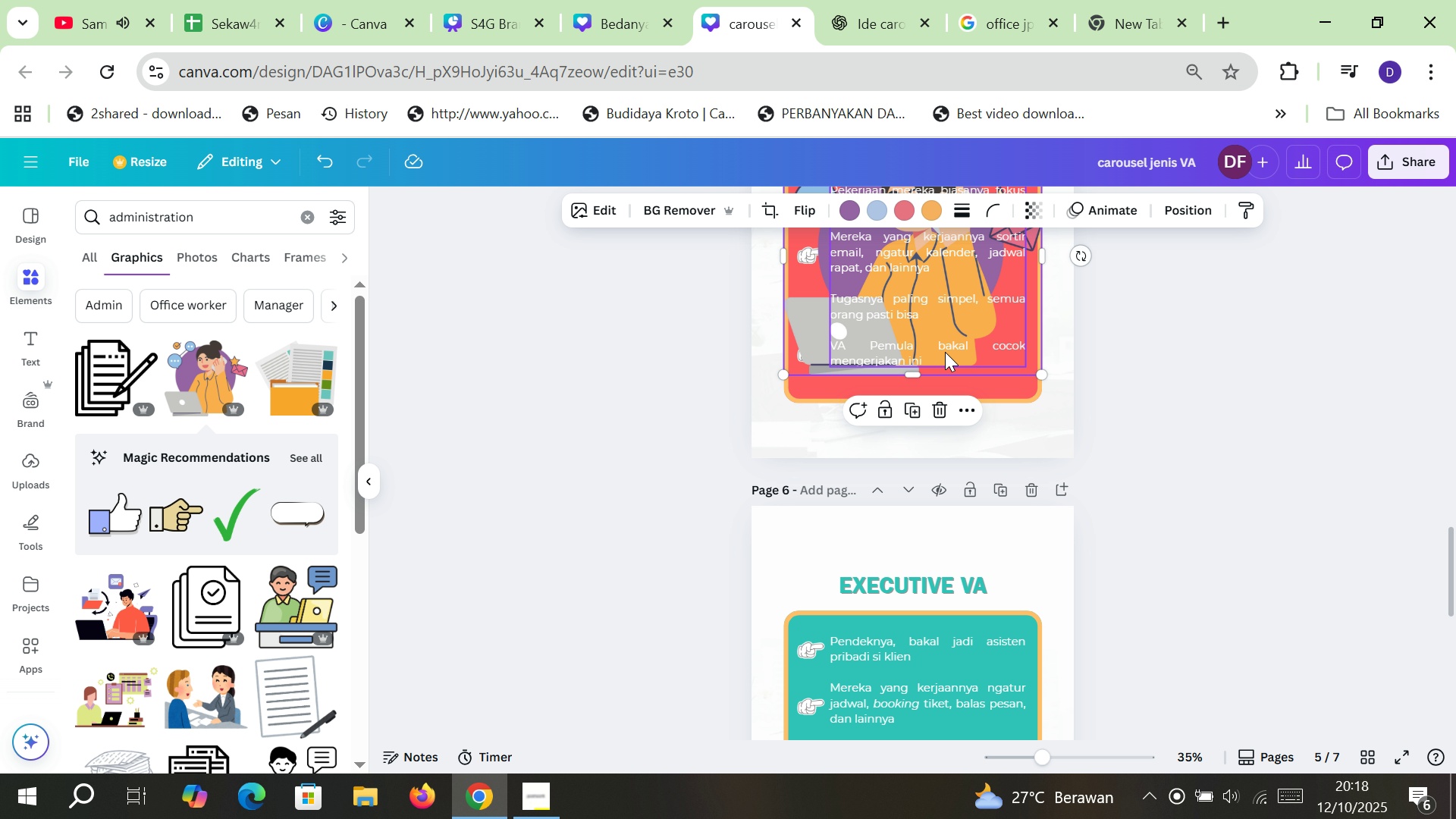 
key(Control+BracketRight)
 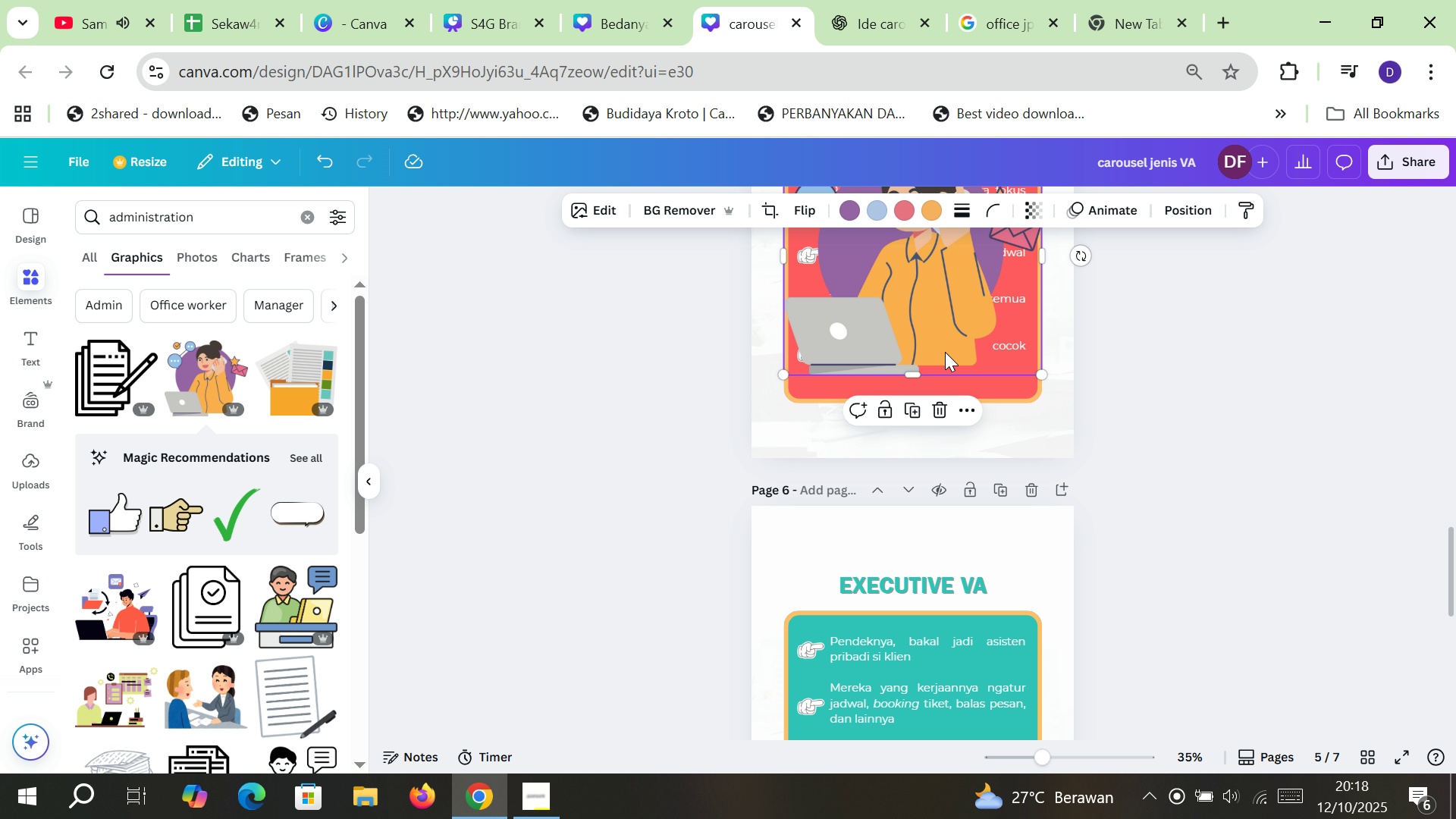 
key(Control+BracketRight)
 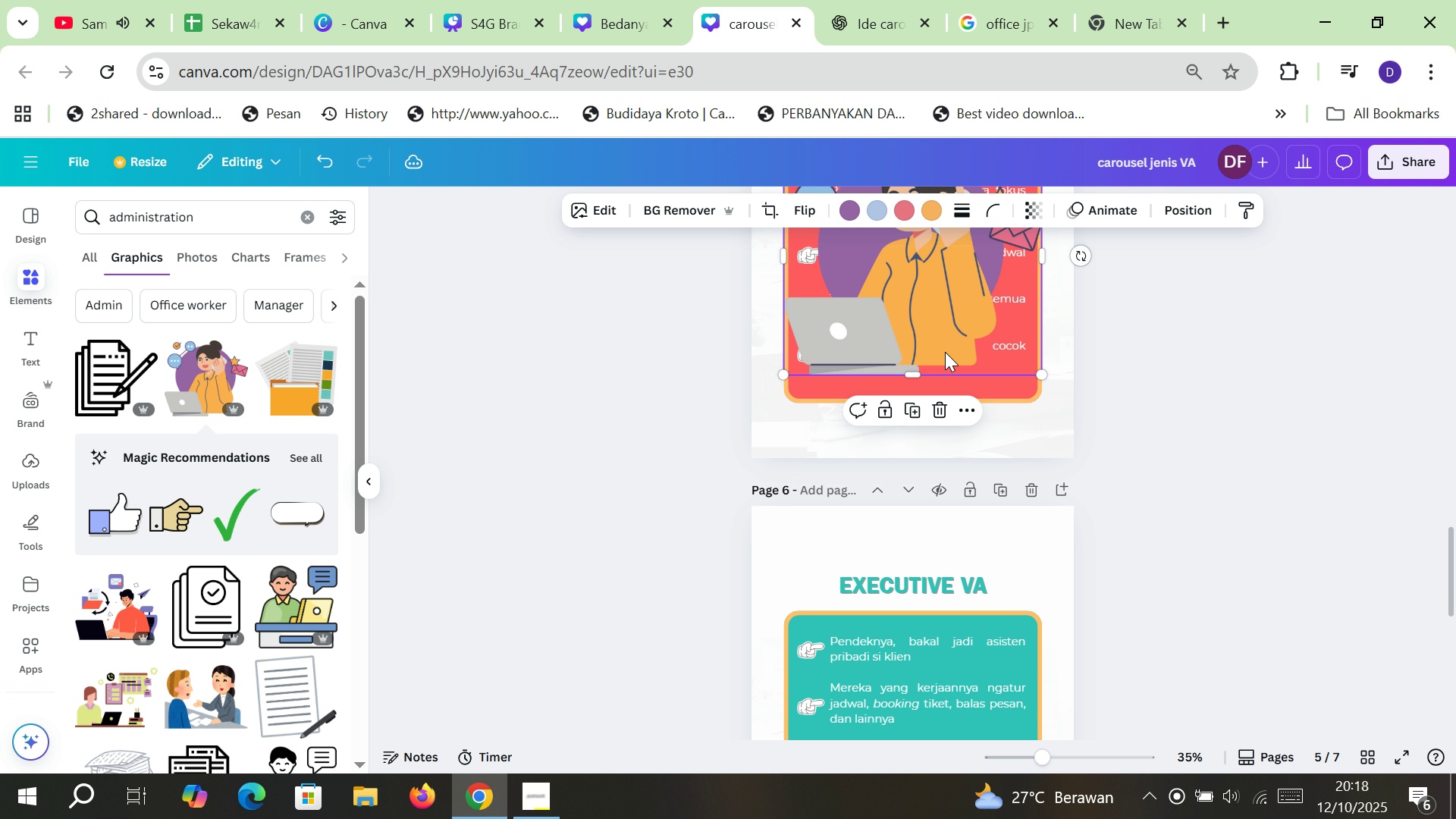 
key(Control+BracketRight)
 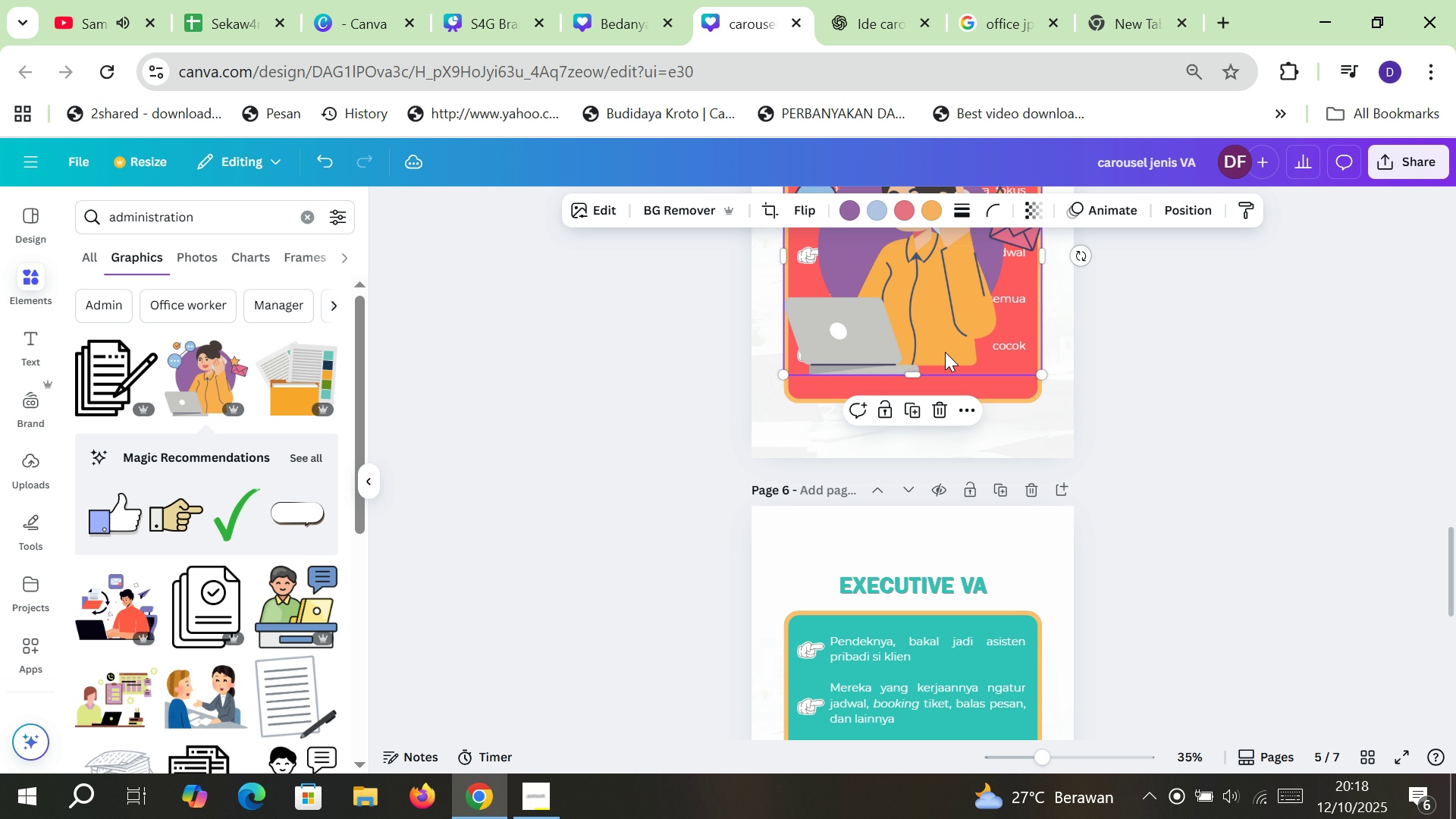 
key(Control+BracketRight)
 